 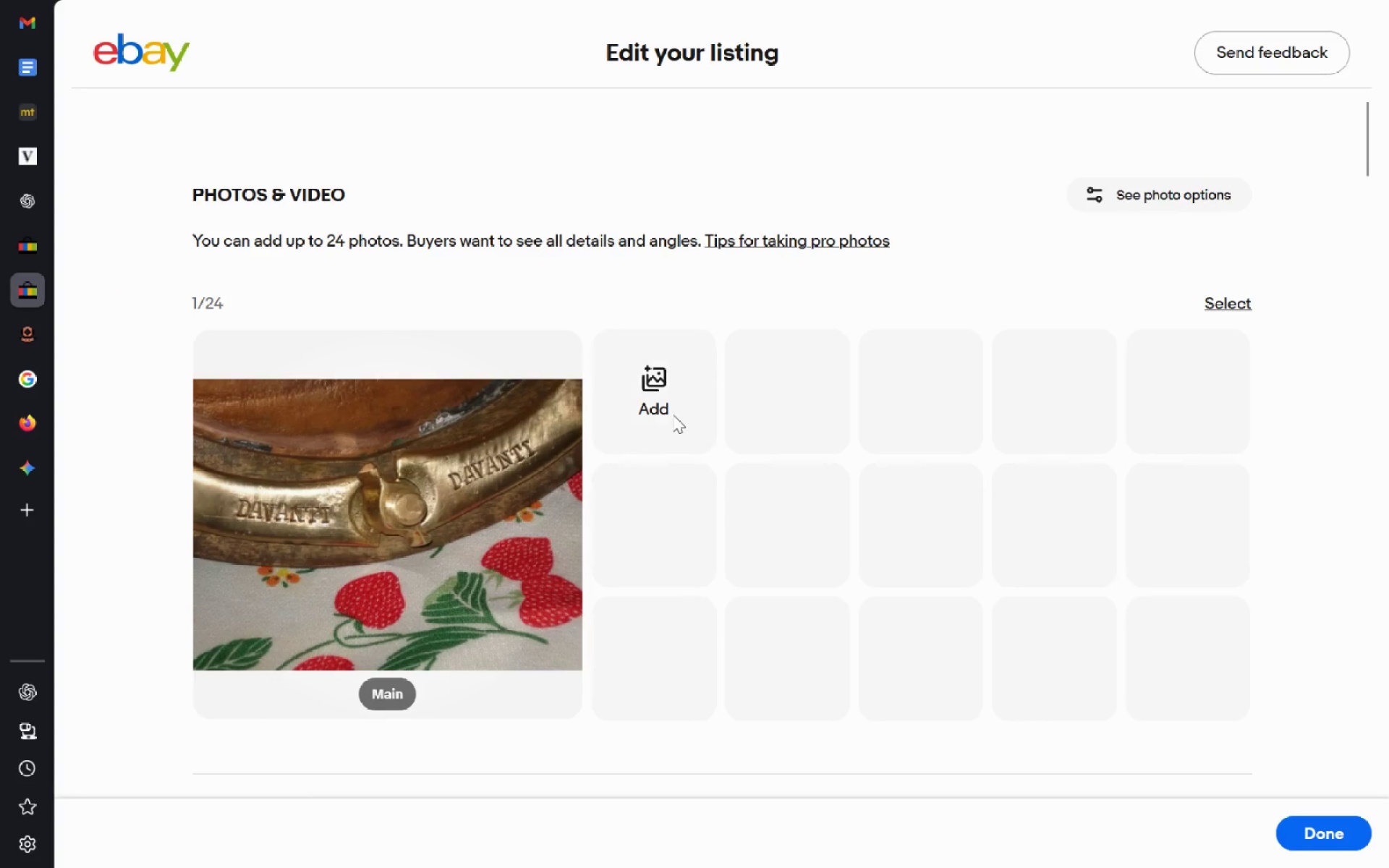 
double_click([296, 229])
 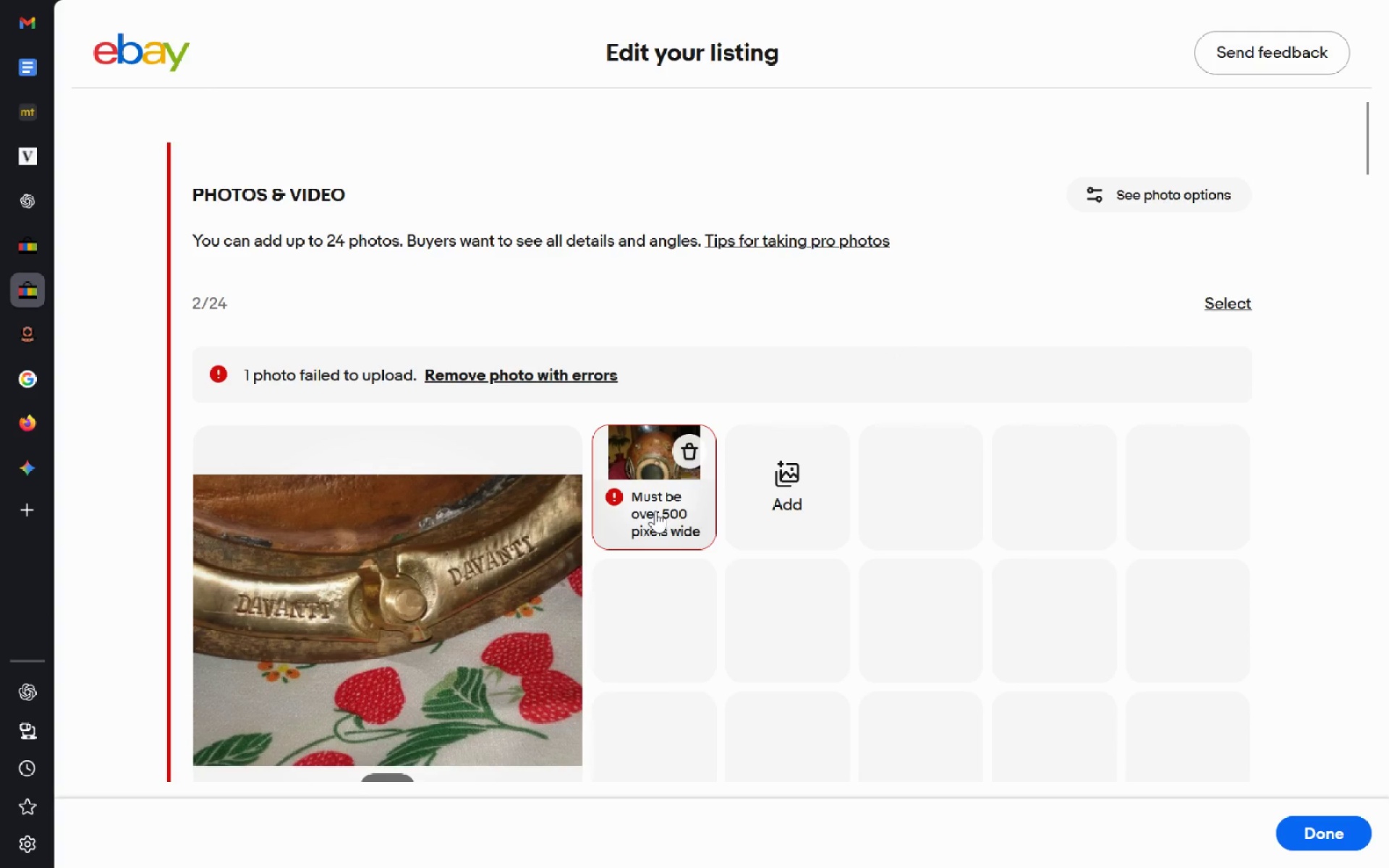 
left_click([655, 511])
 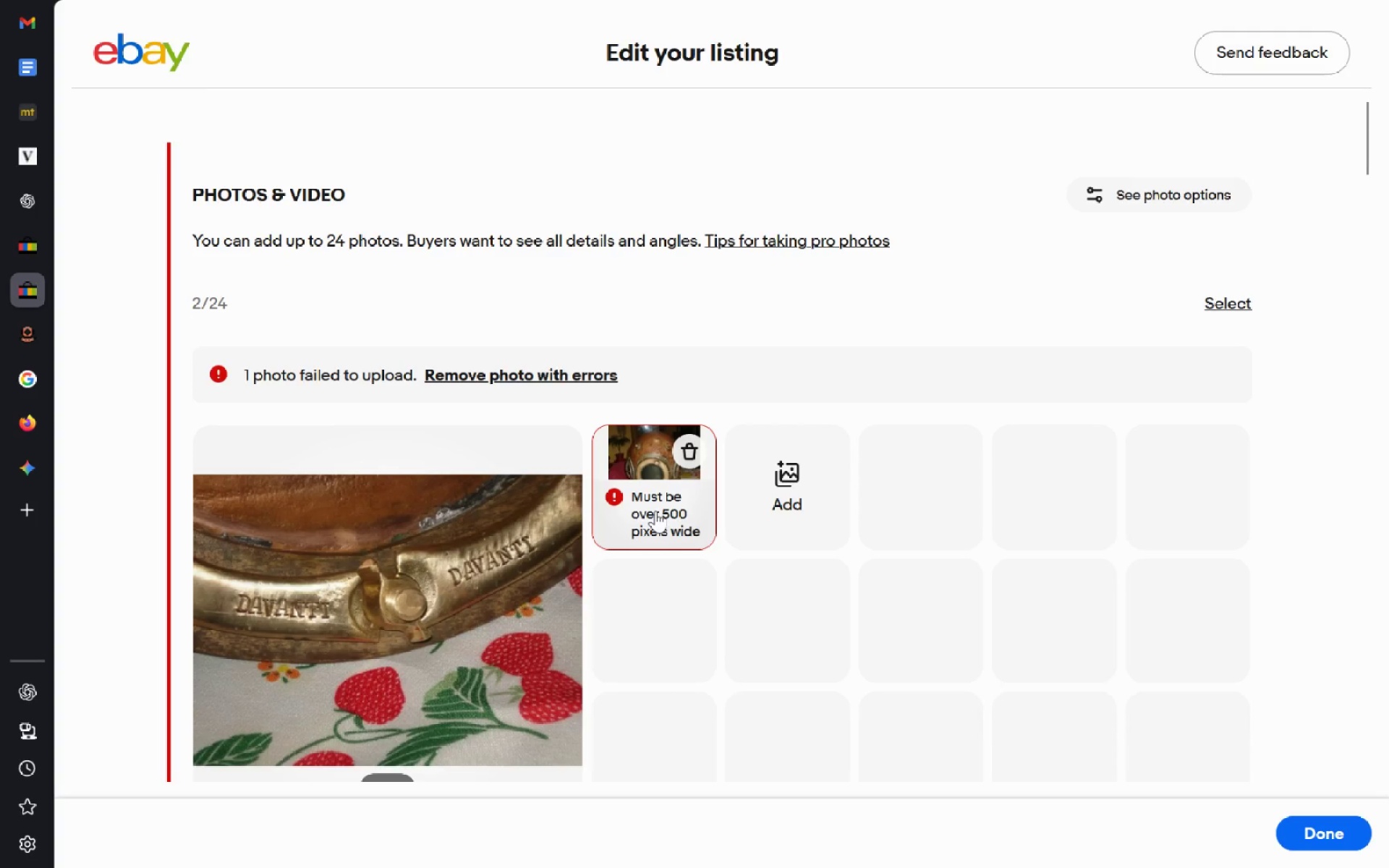 
double_click([655, 511])
 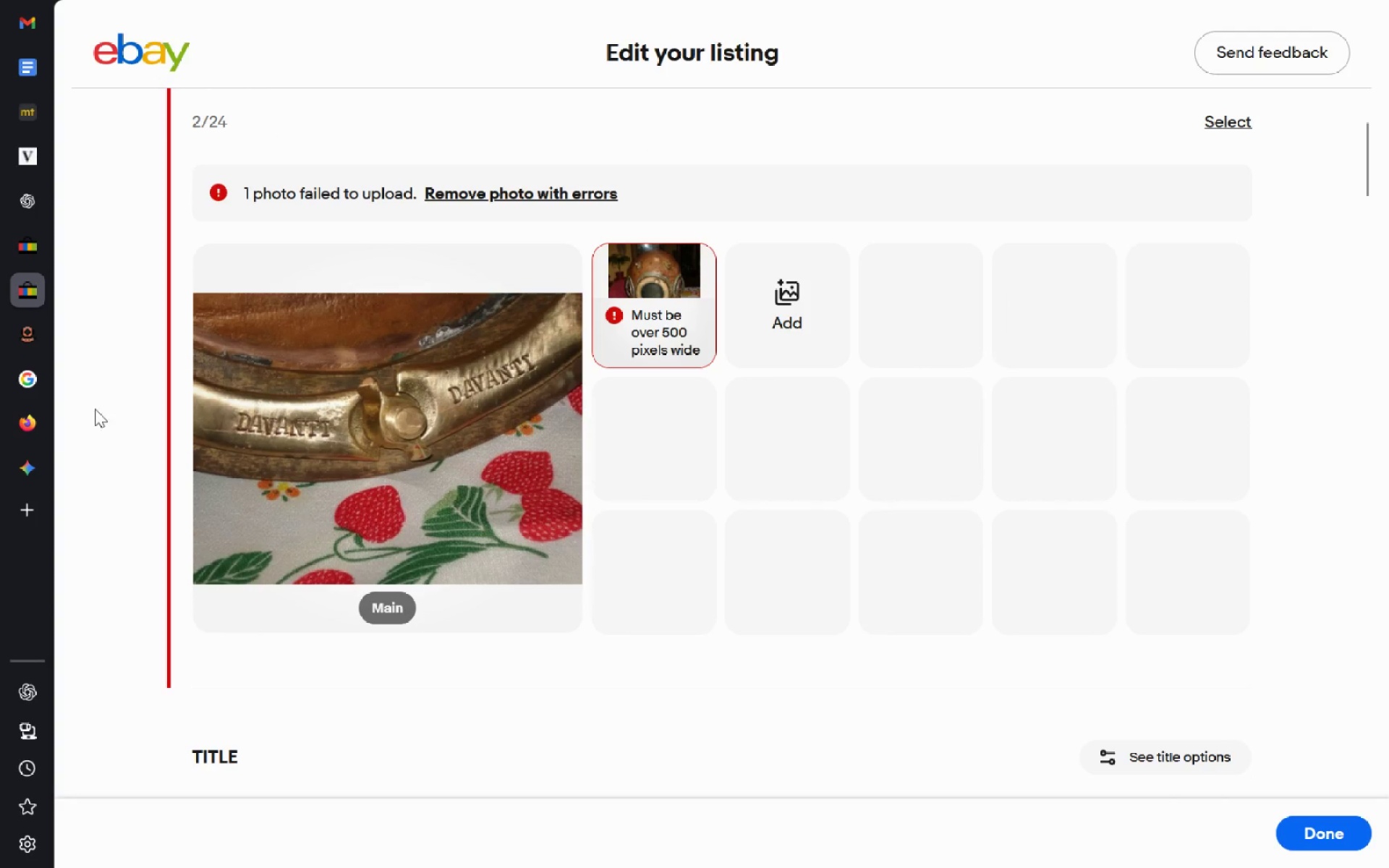 
left_click([27, 481])
 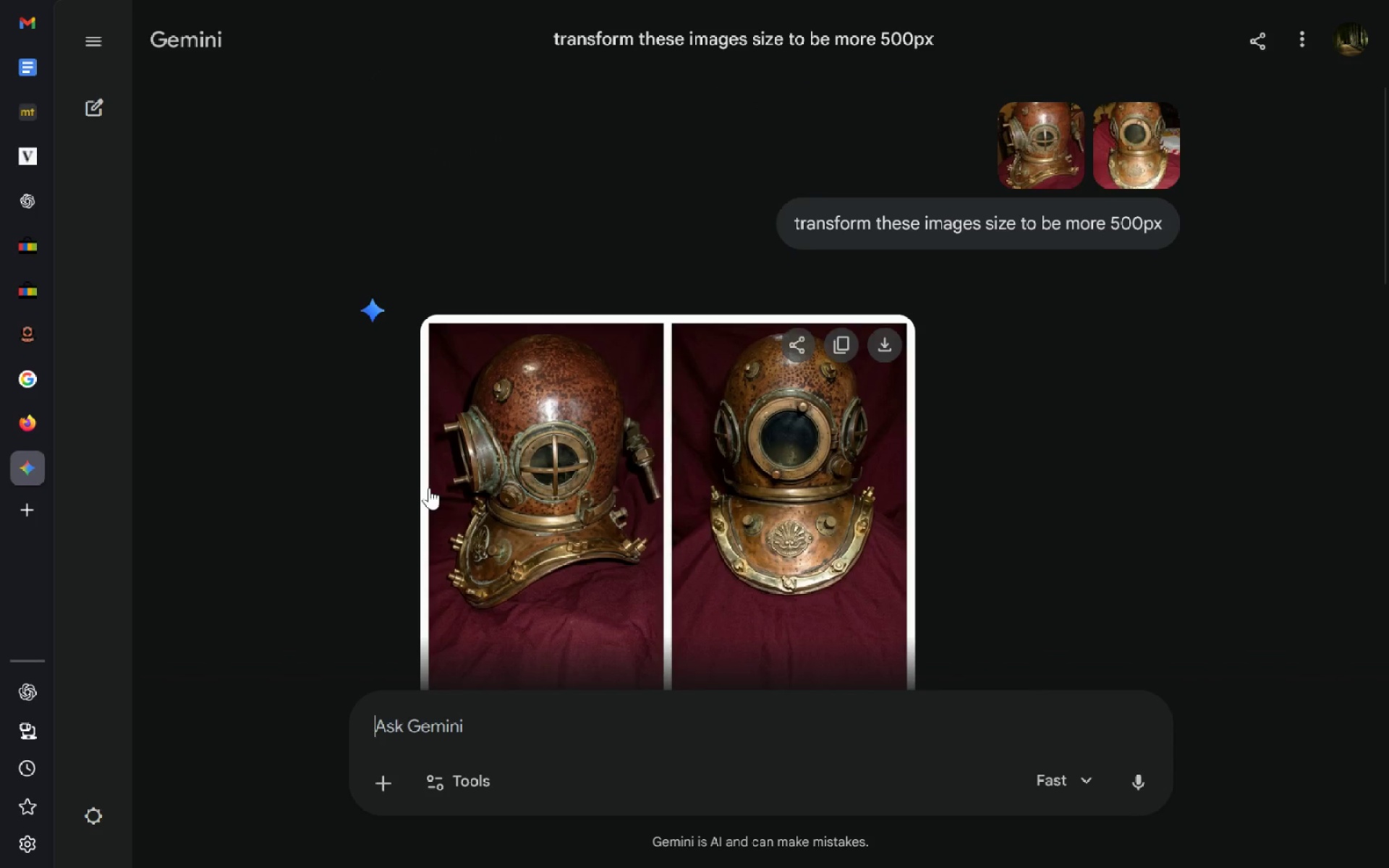 
wait(7.36)
 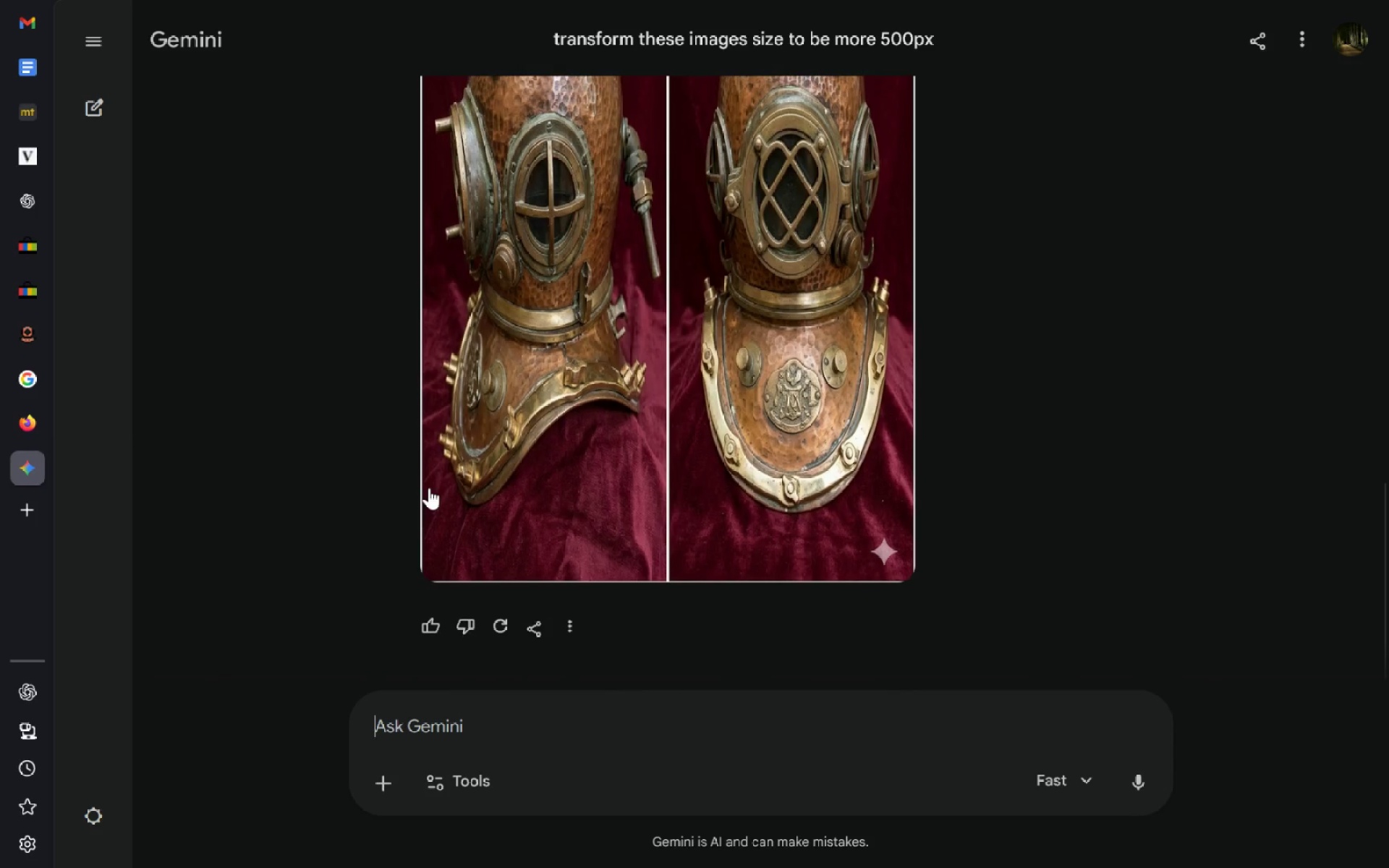 
right_click([1029, 116])
 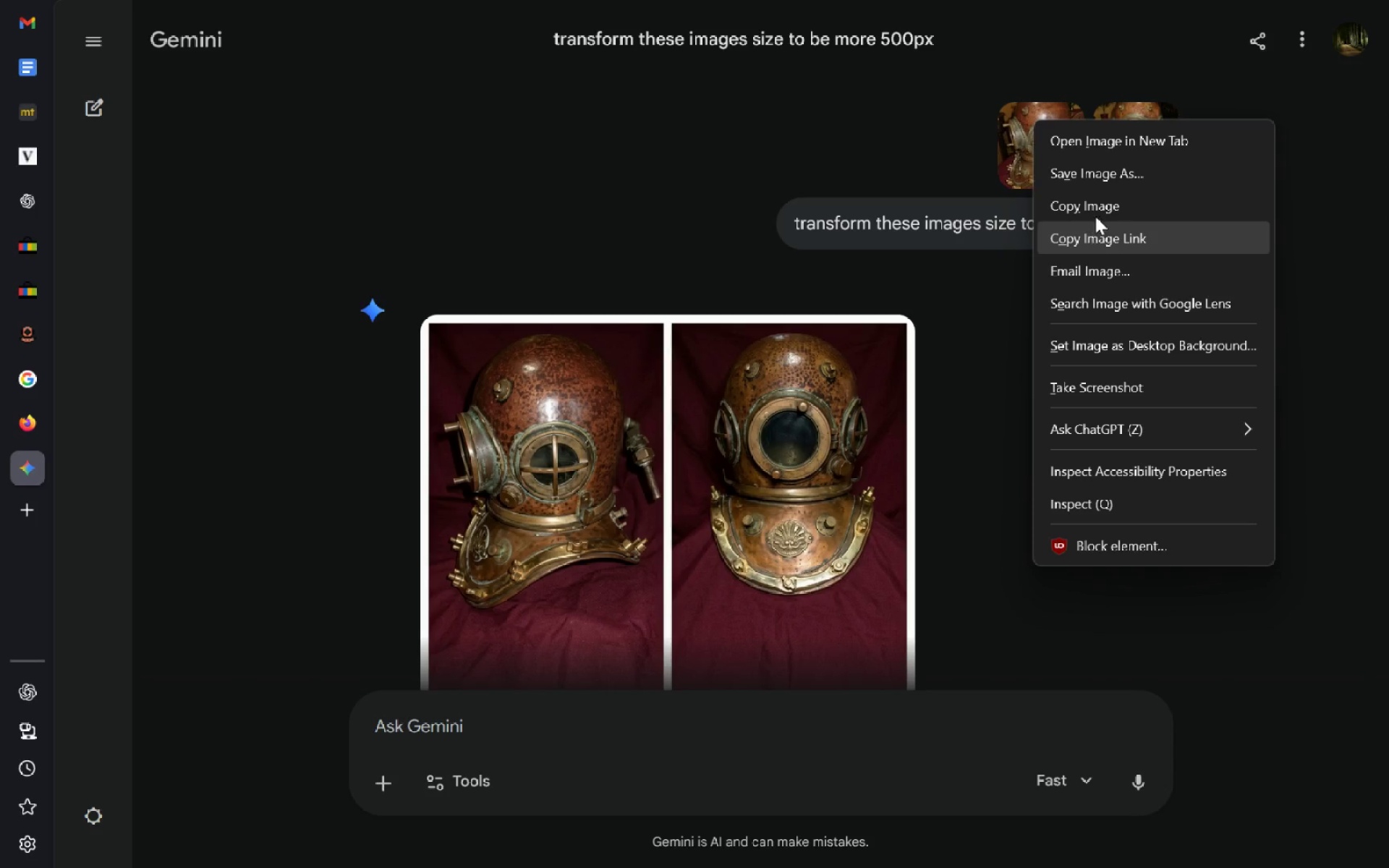 
left_click([1100, 205])
 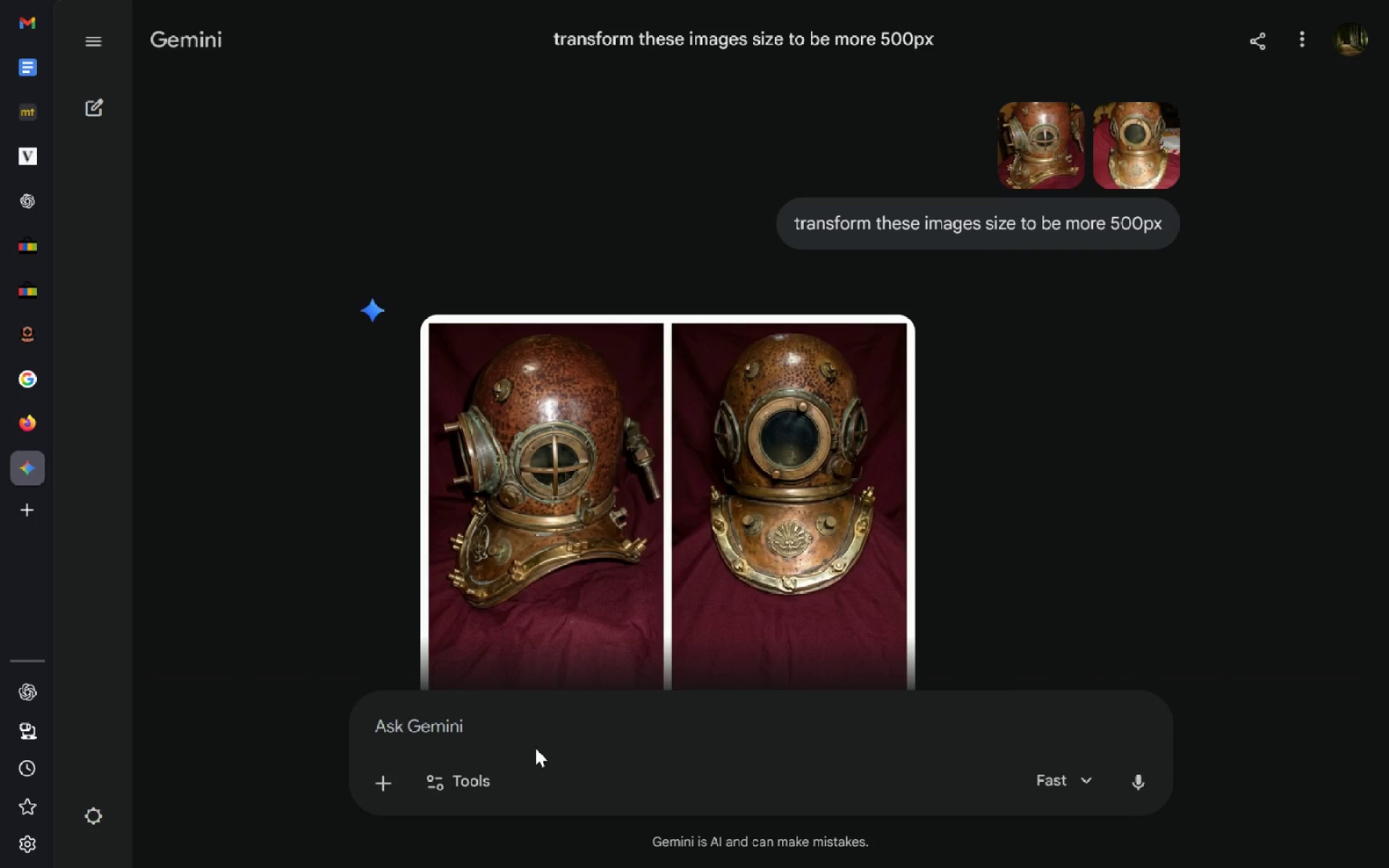 
left_click([535, 748])
 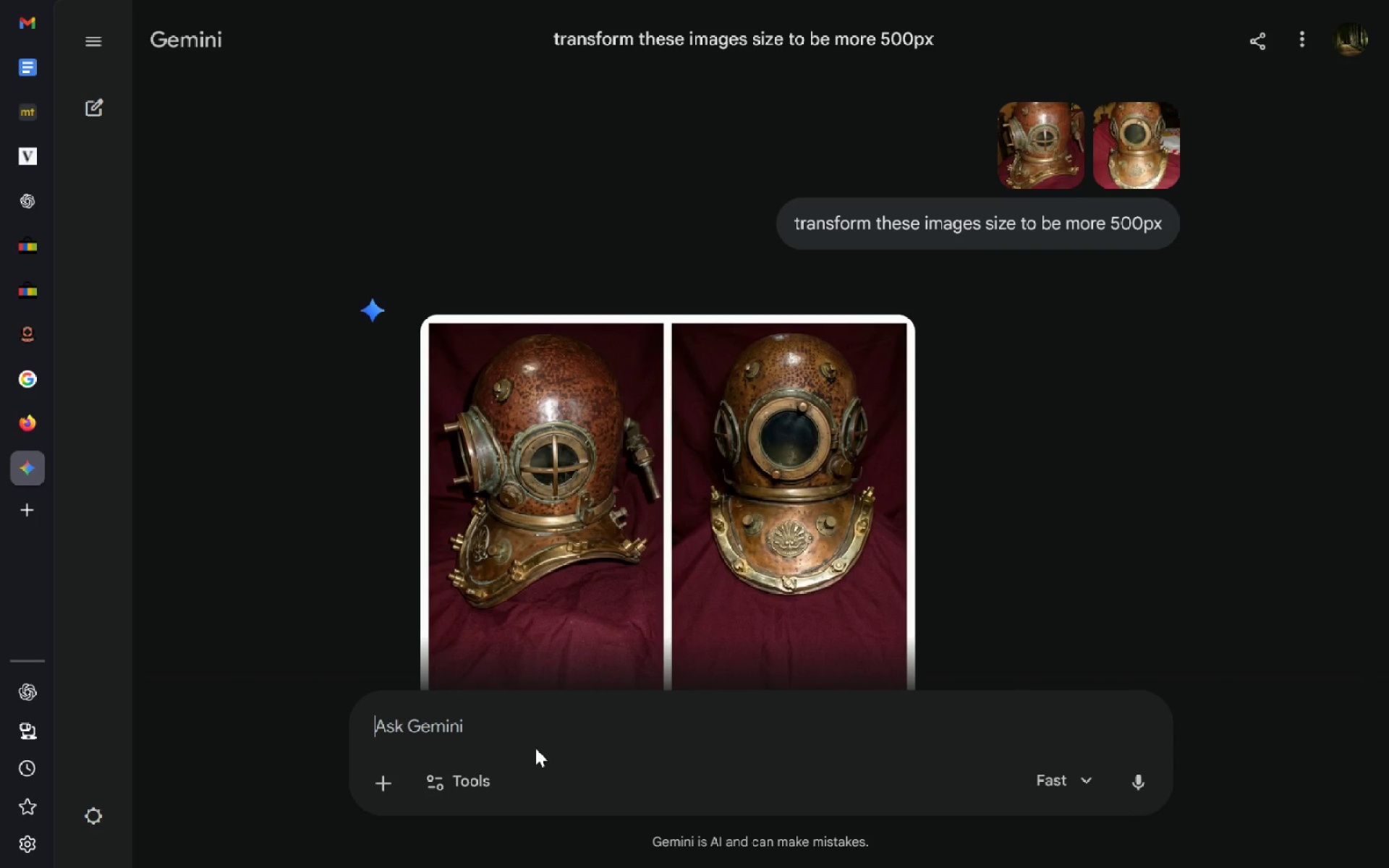 
key(Control+V)
 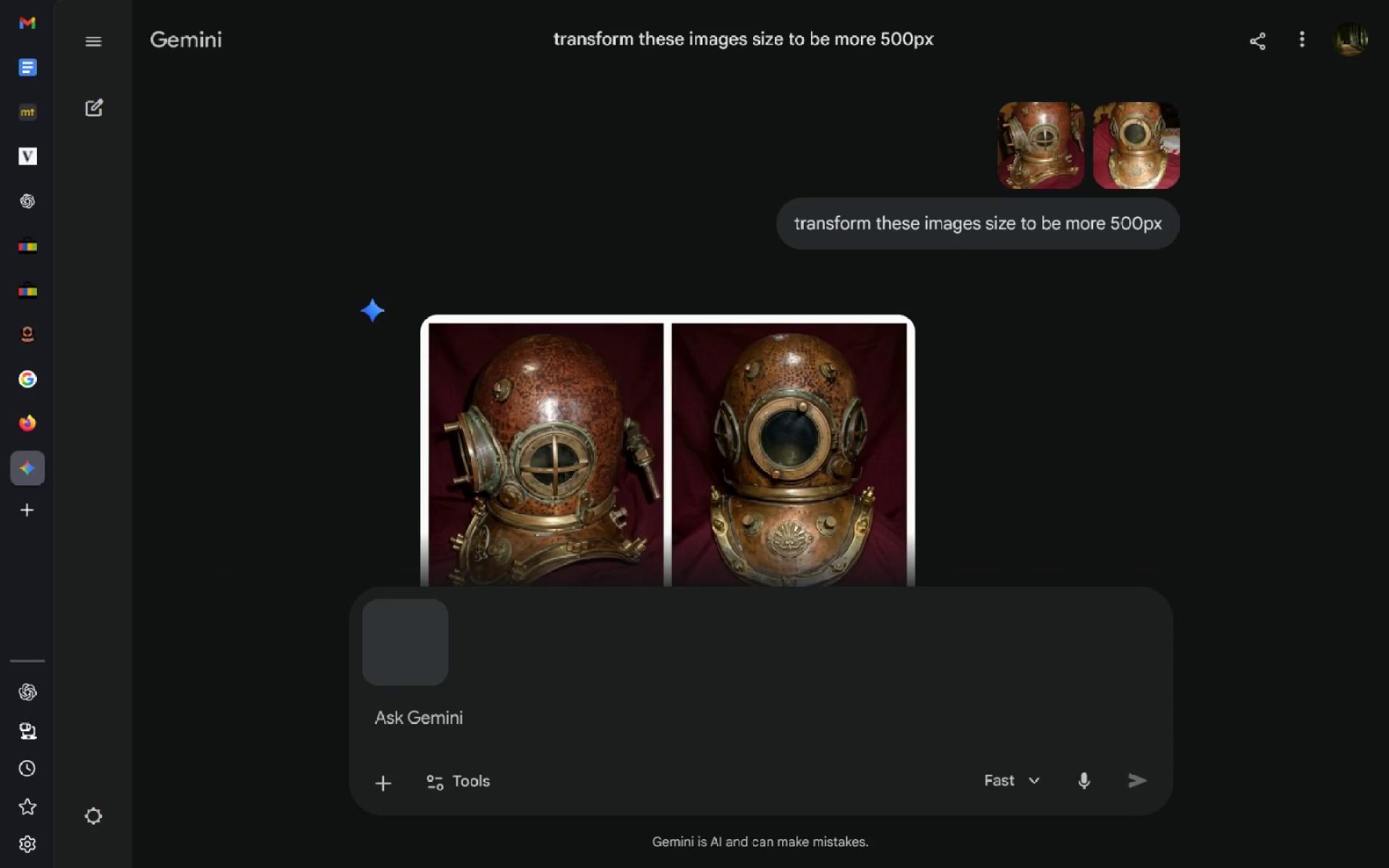 
type(make make this image )
 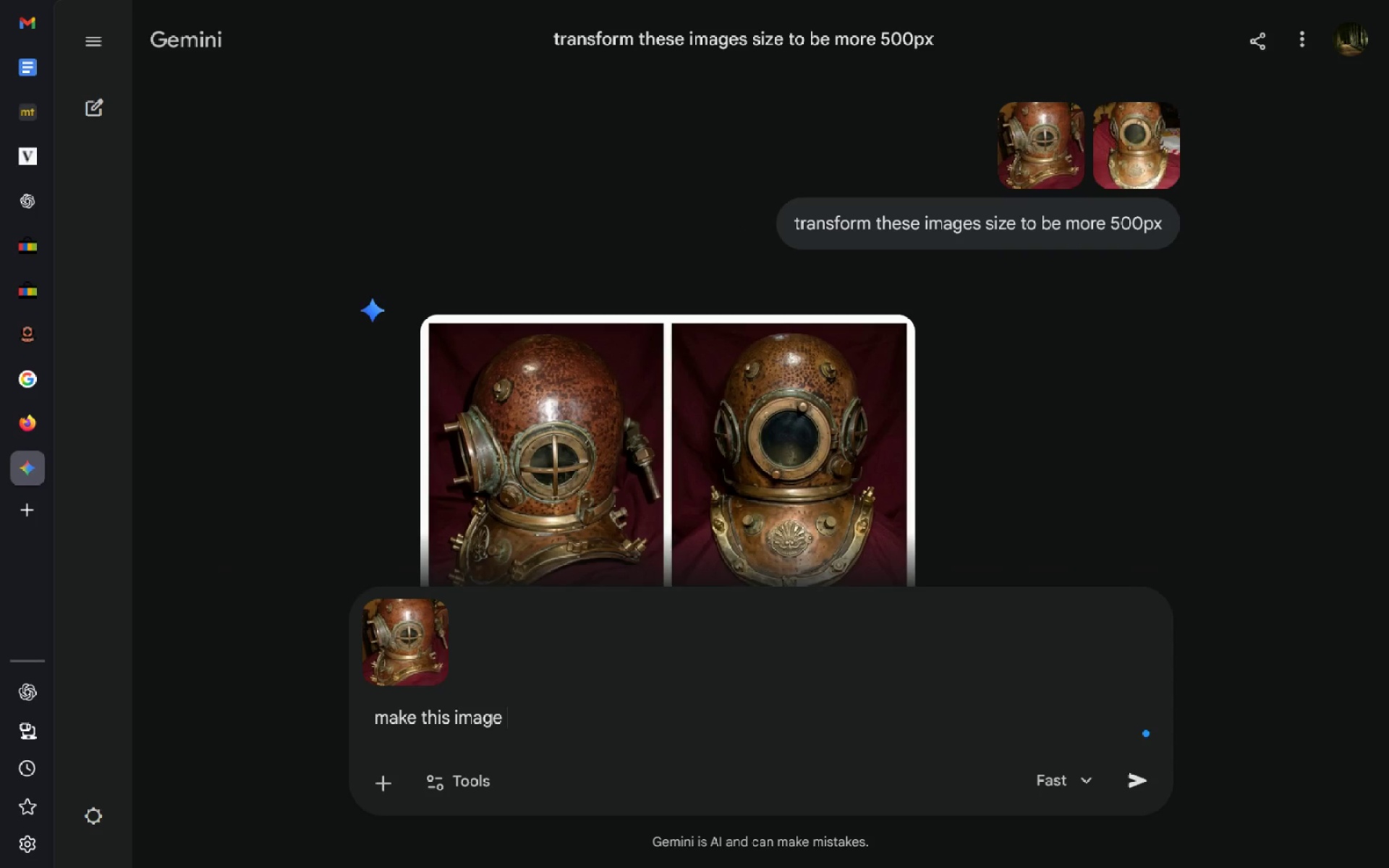 
key(Control+A)
 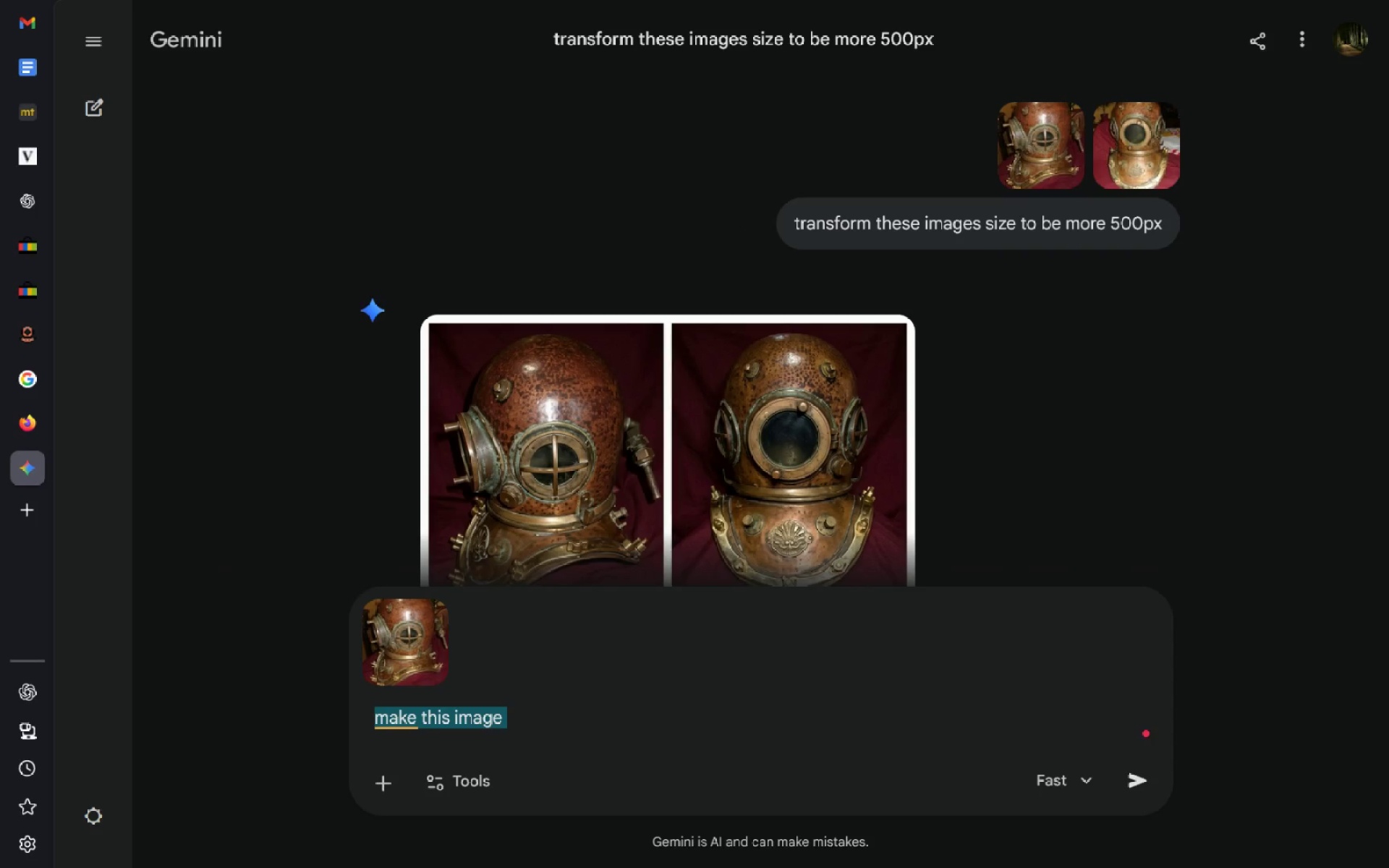 
key(Control+T)
 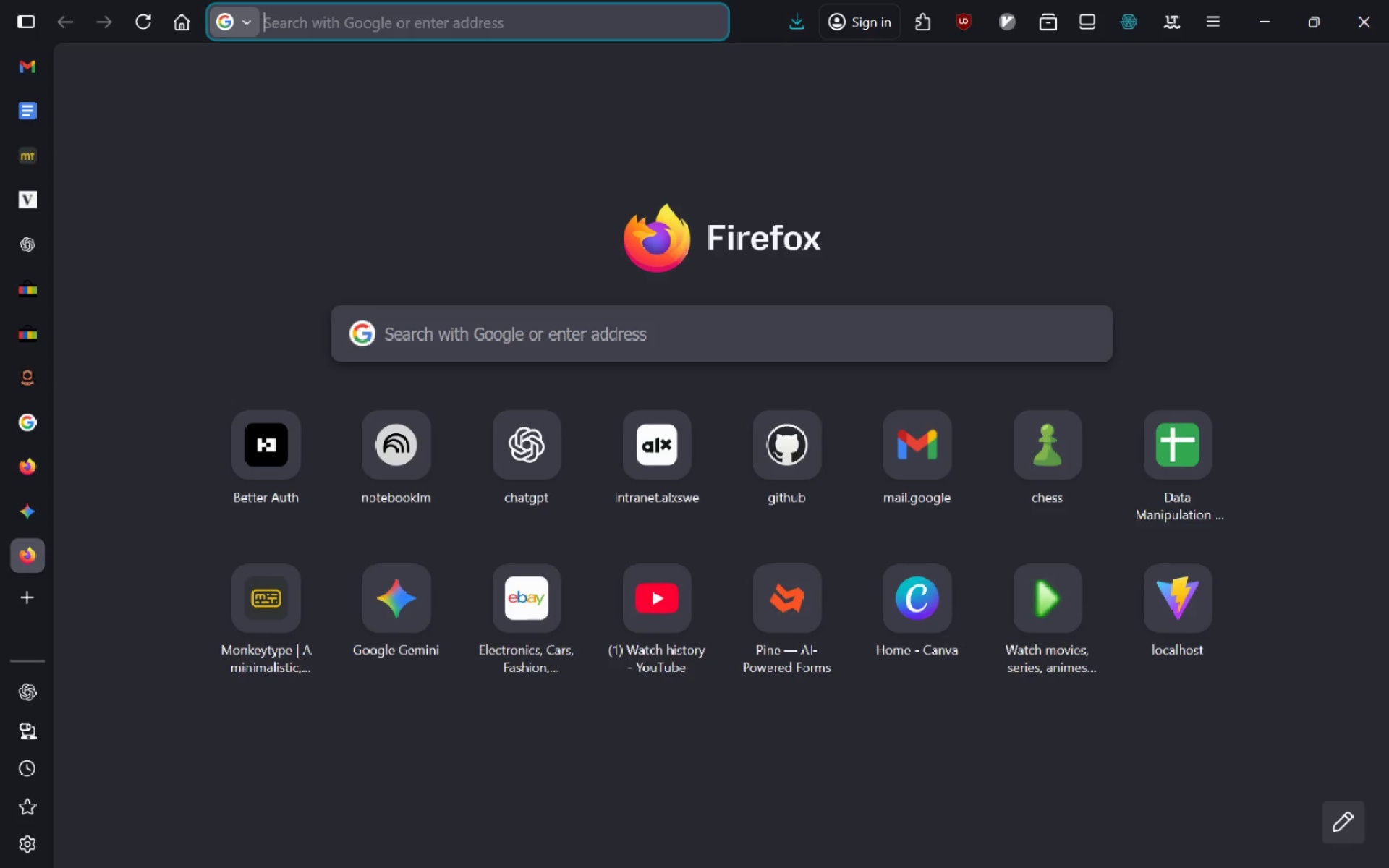 
type(cha)
 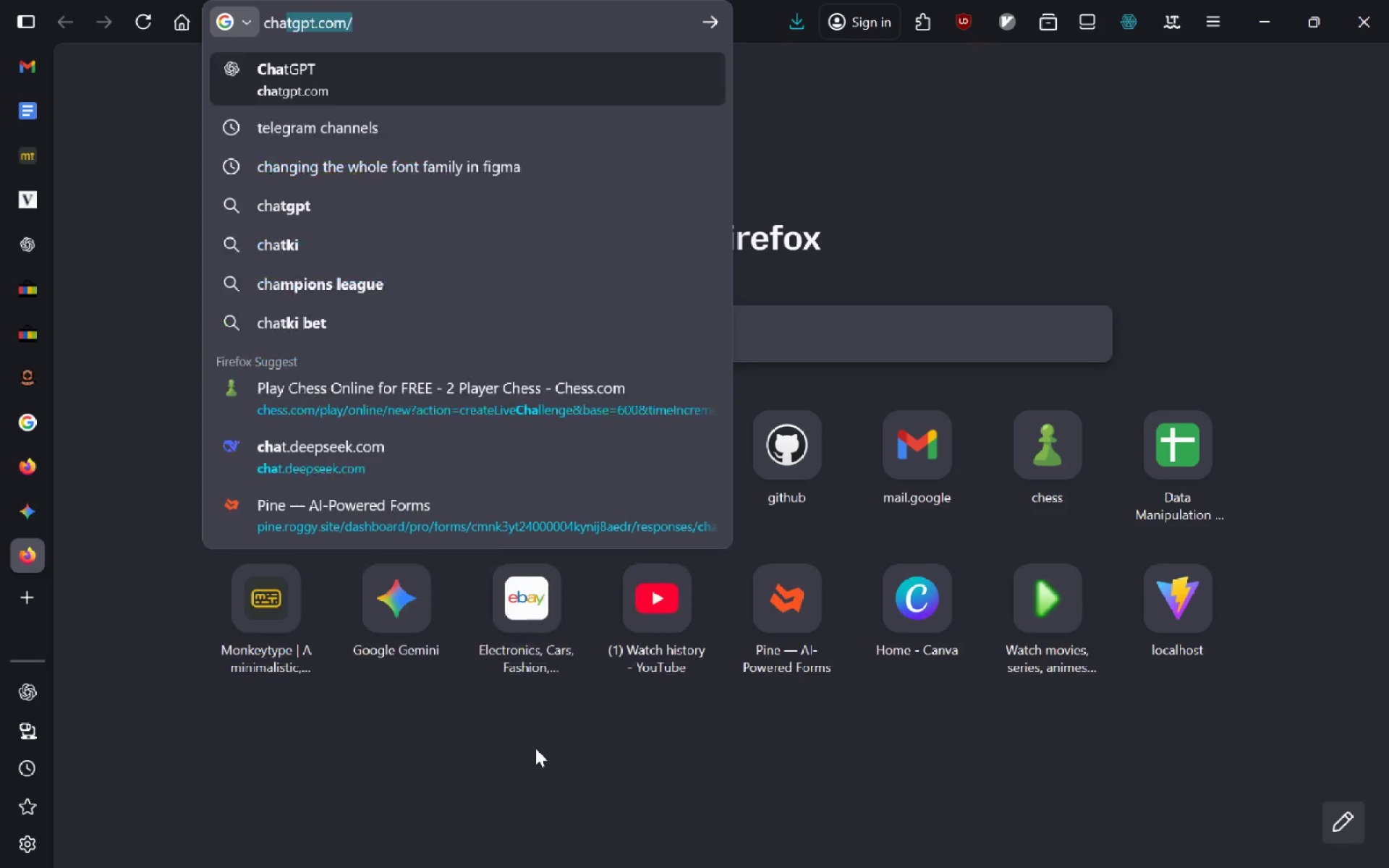 
key(Enter)
 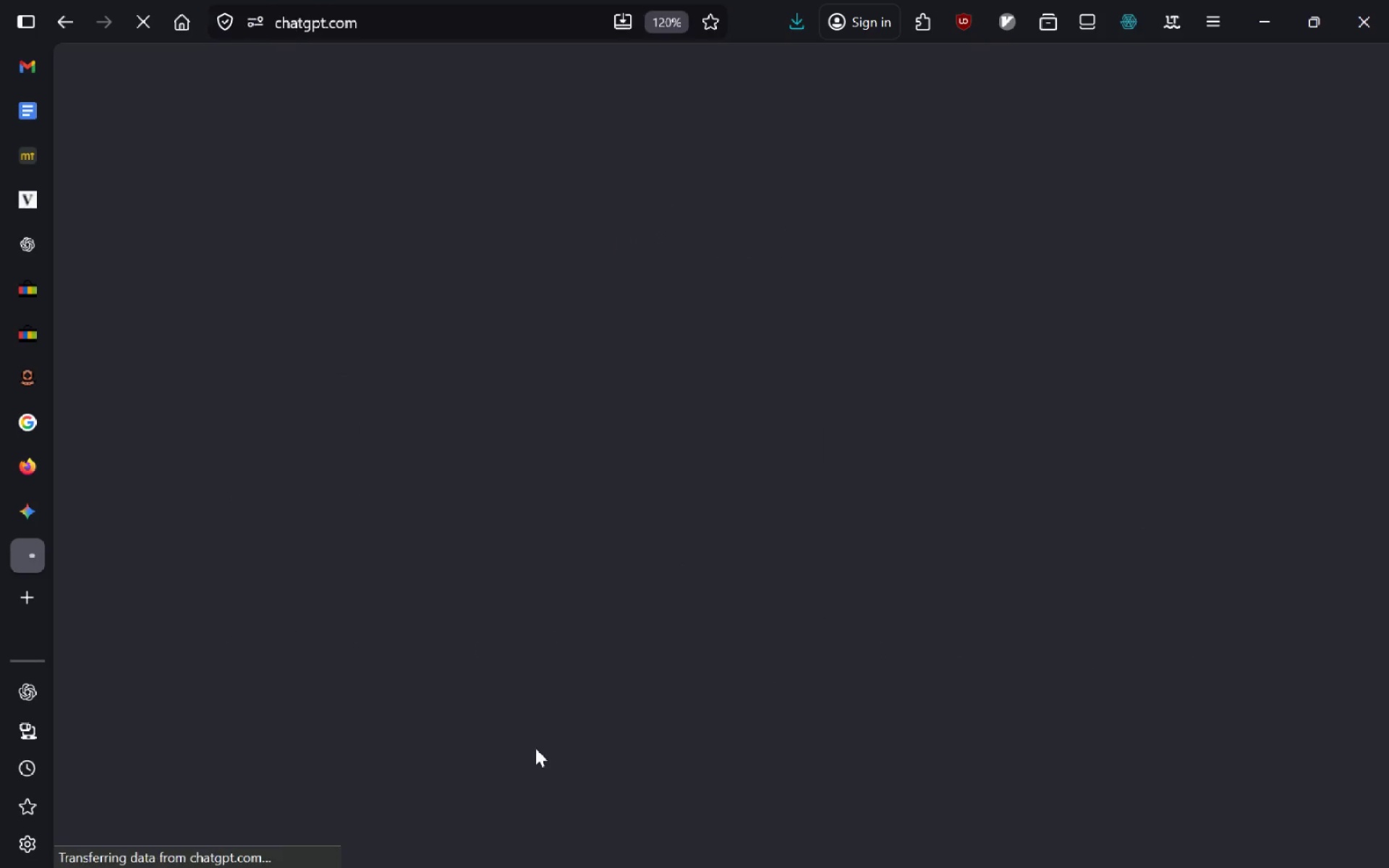 
key(Control+ControlLeft)
 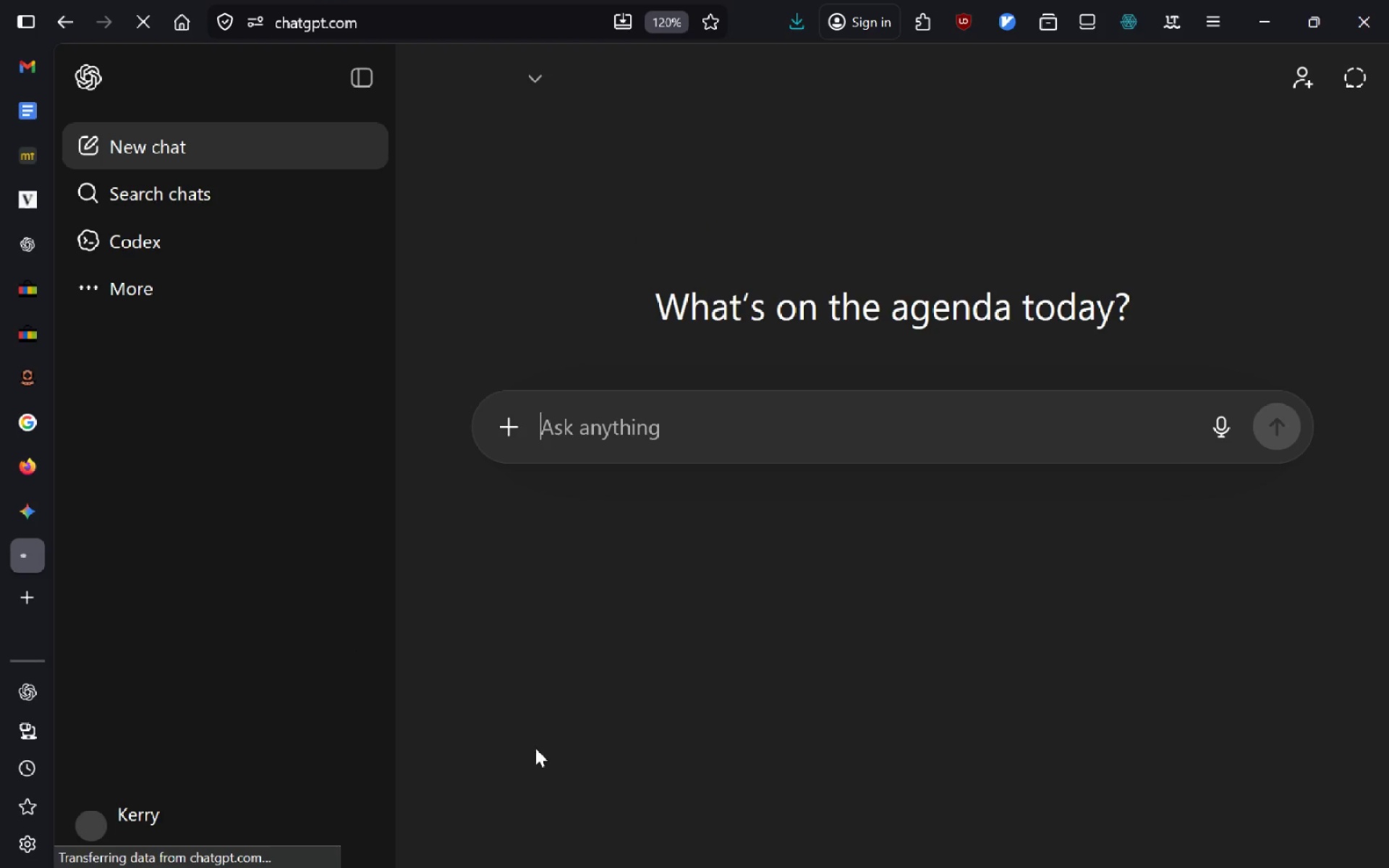 
key(Control+W)
 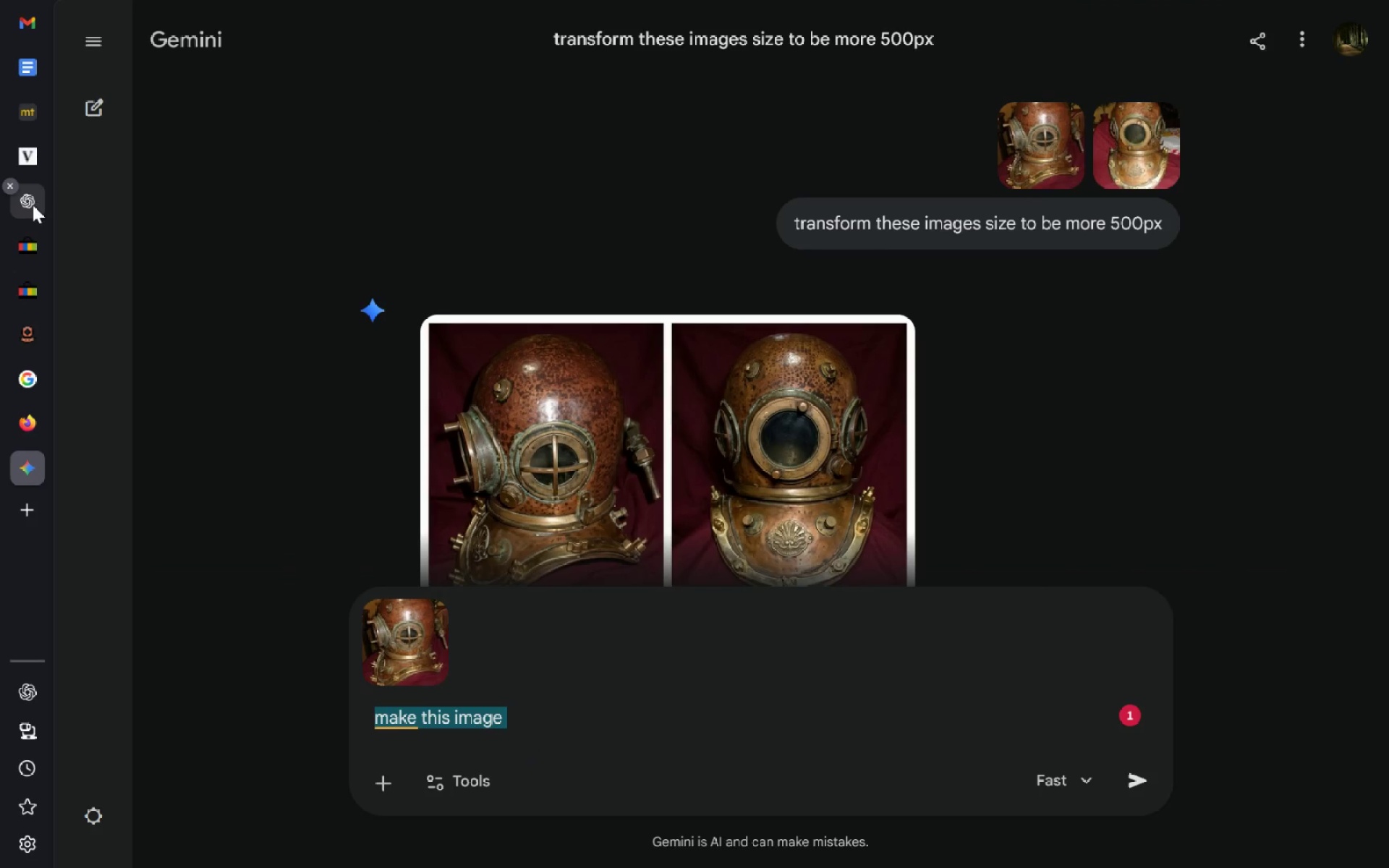 
left_click([33, 205])
 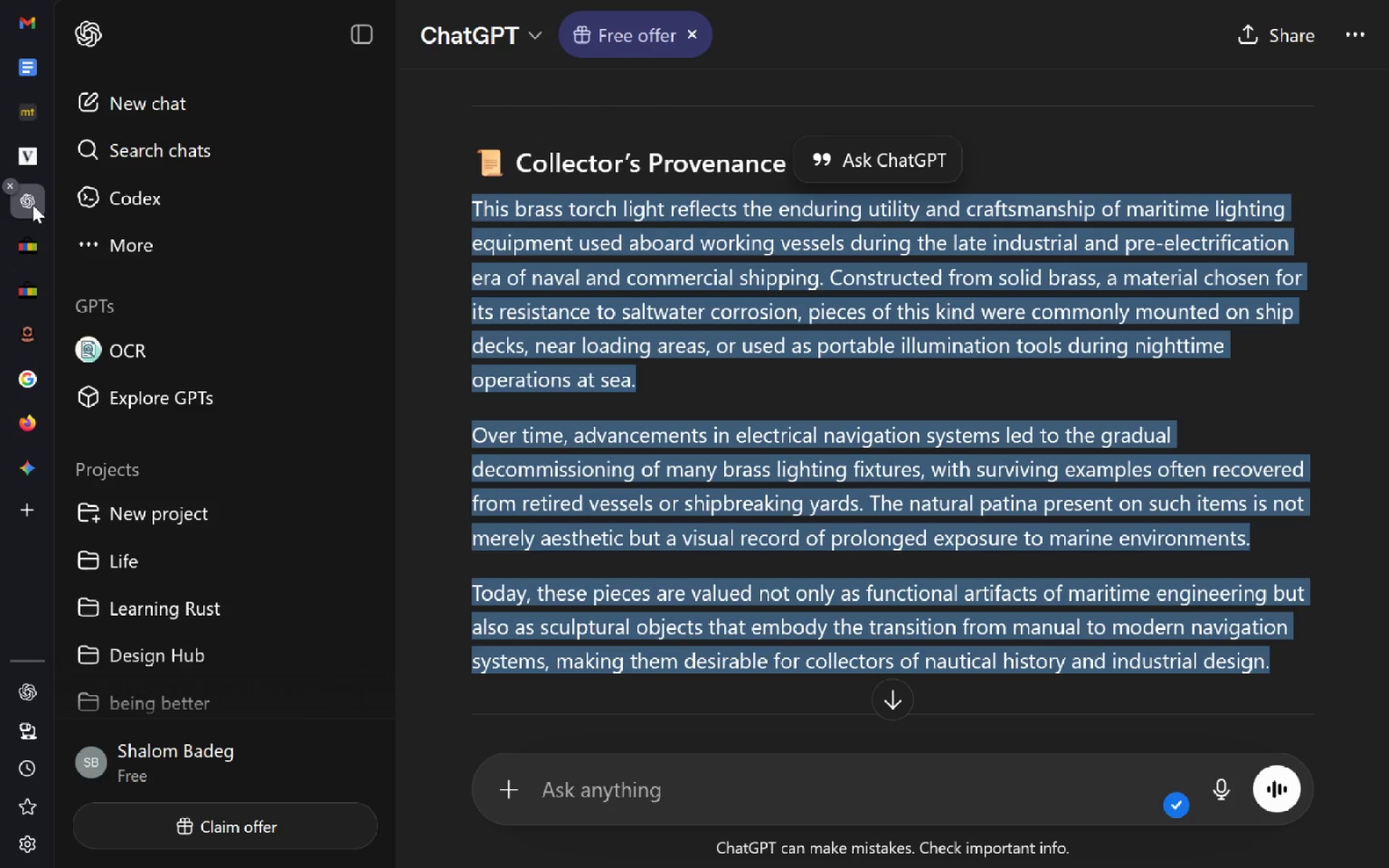 
key(Control+V)
 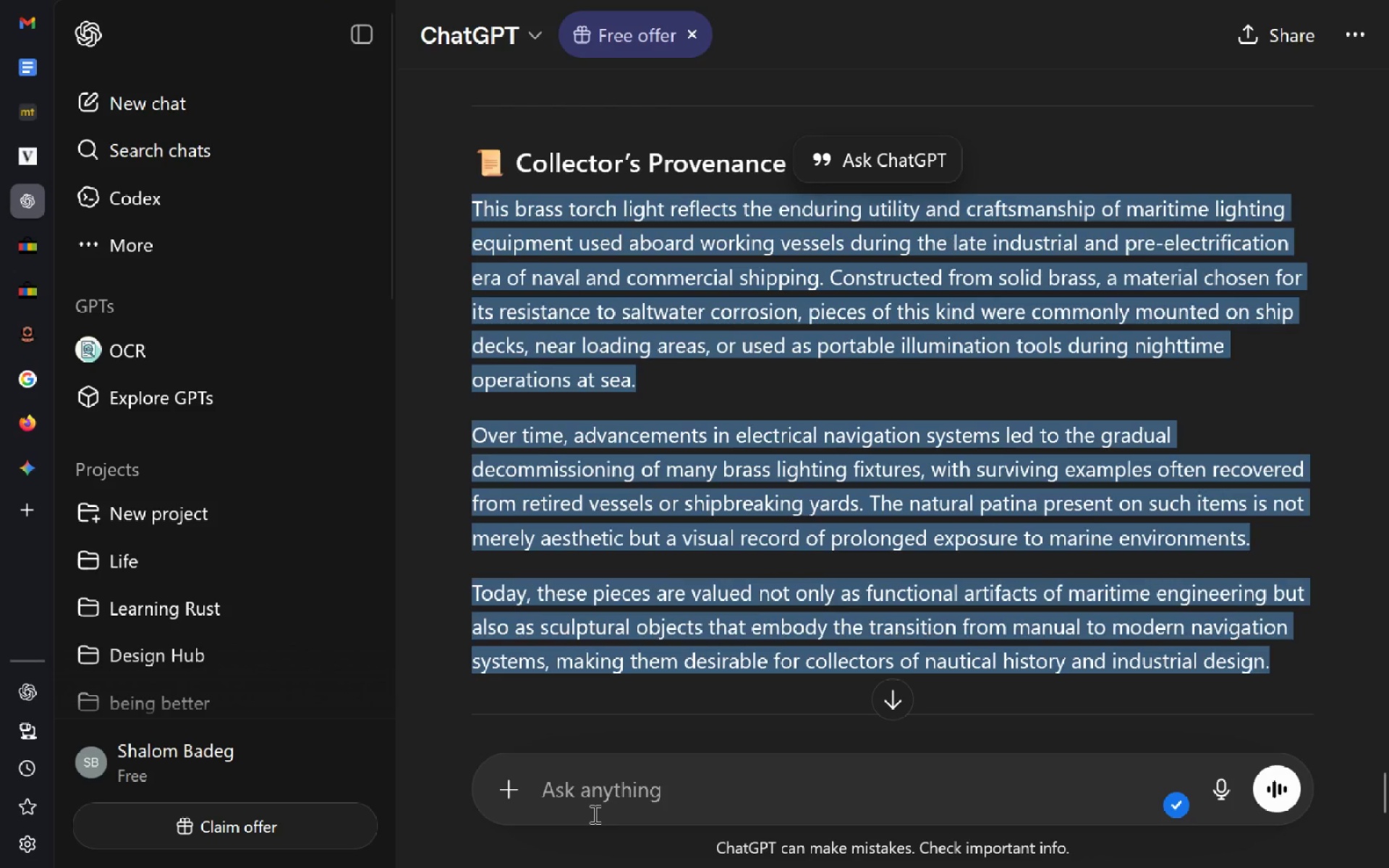 
left_click([593, 814])
 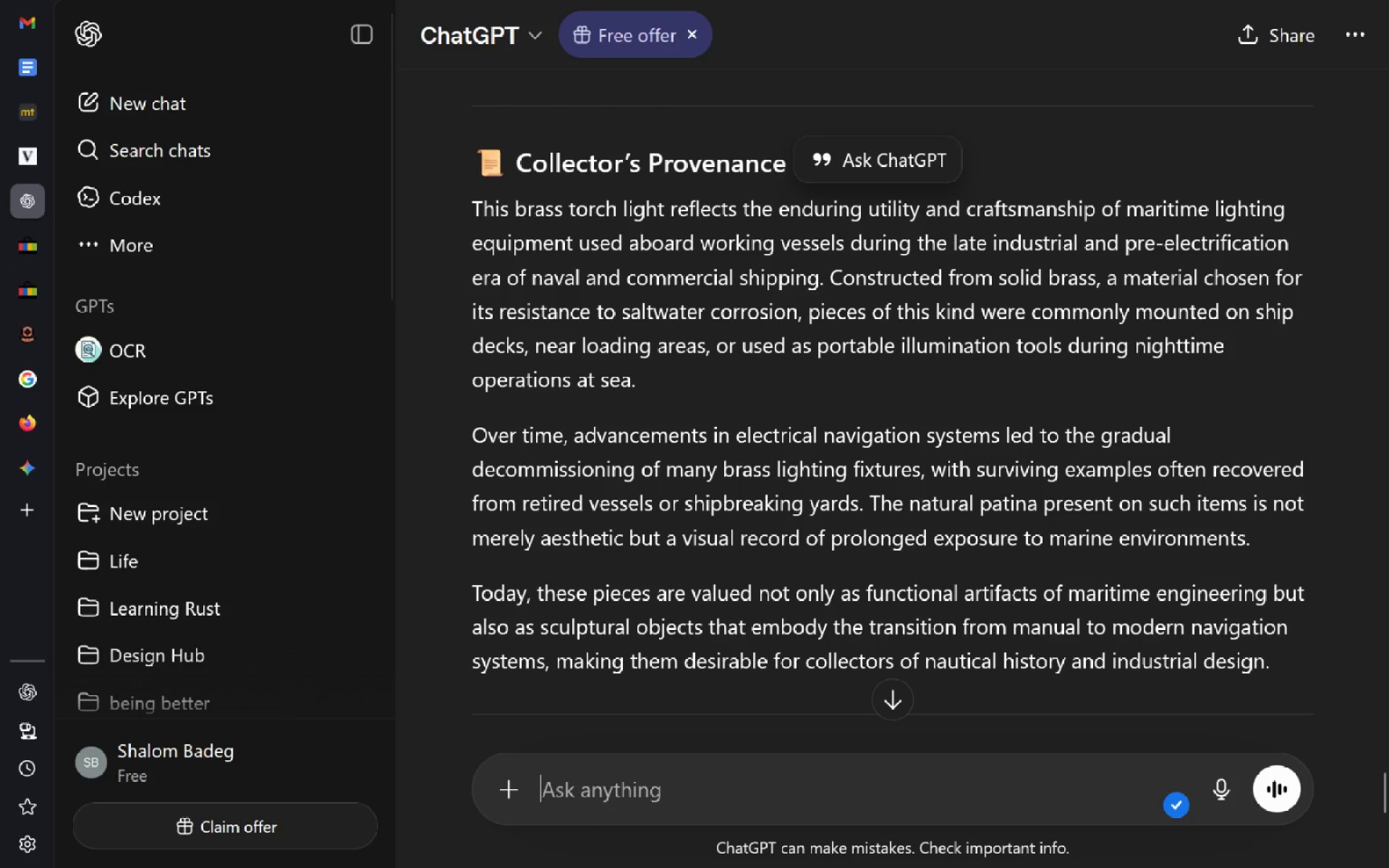 
key(Control+V)
 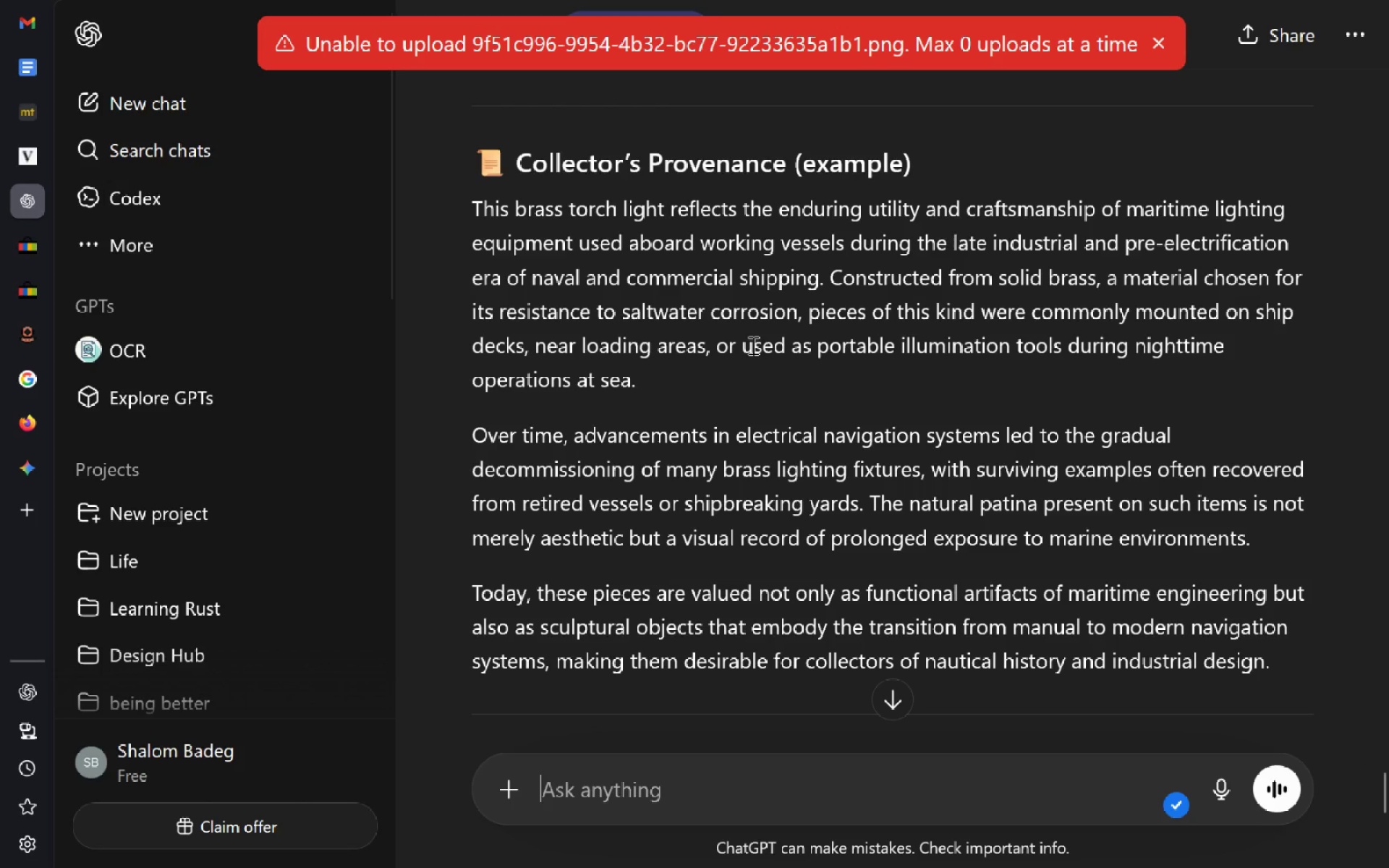 
wait(7.88)
 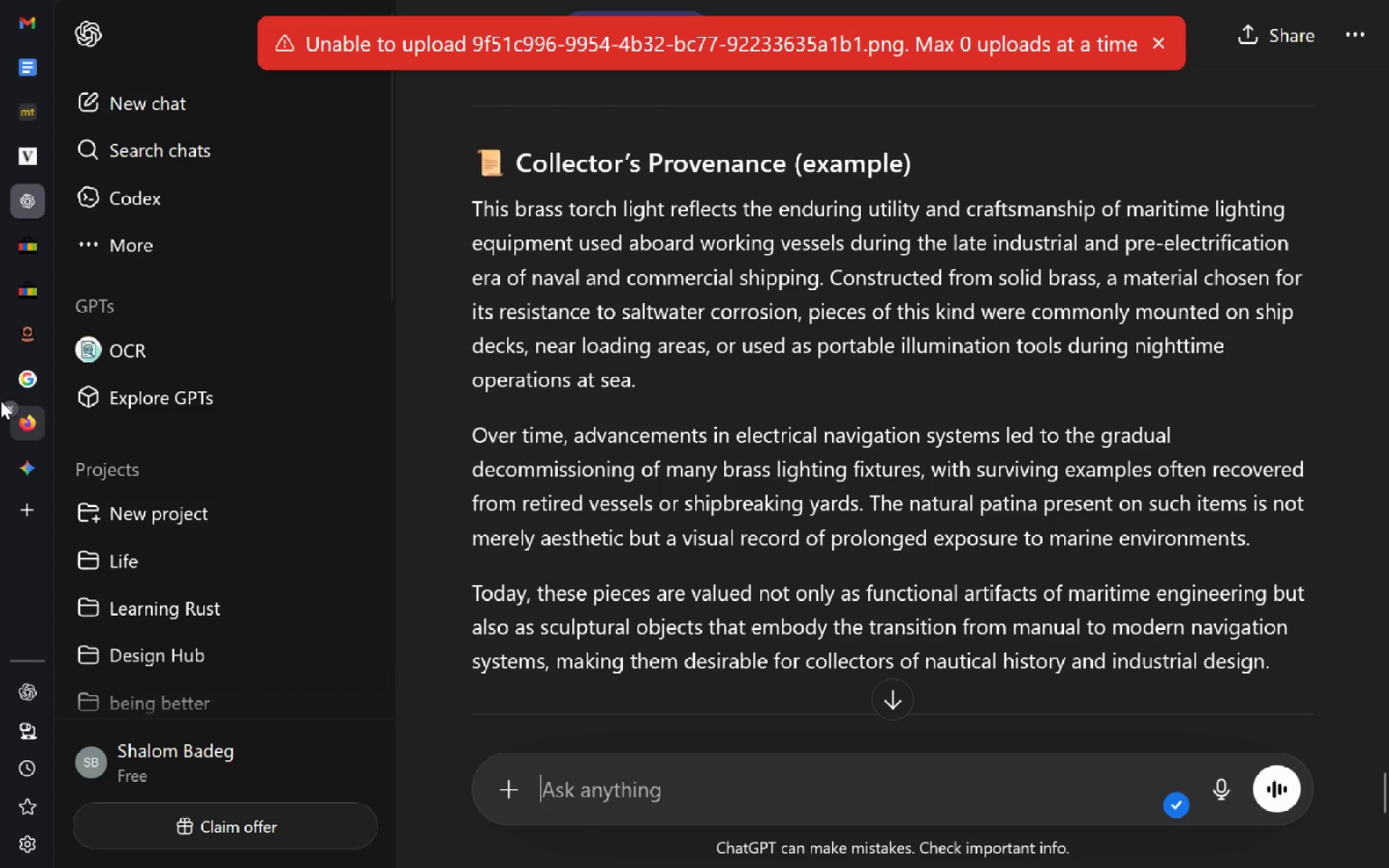 
key(Meta+MetaLeft)
 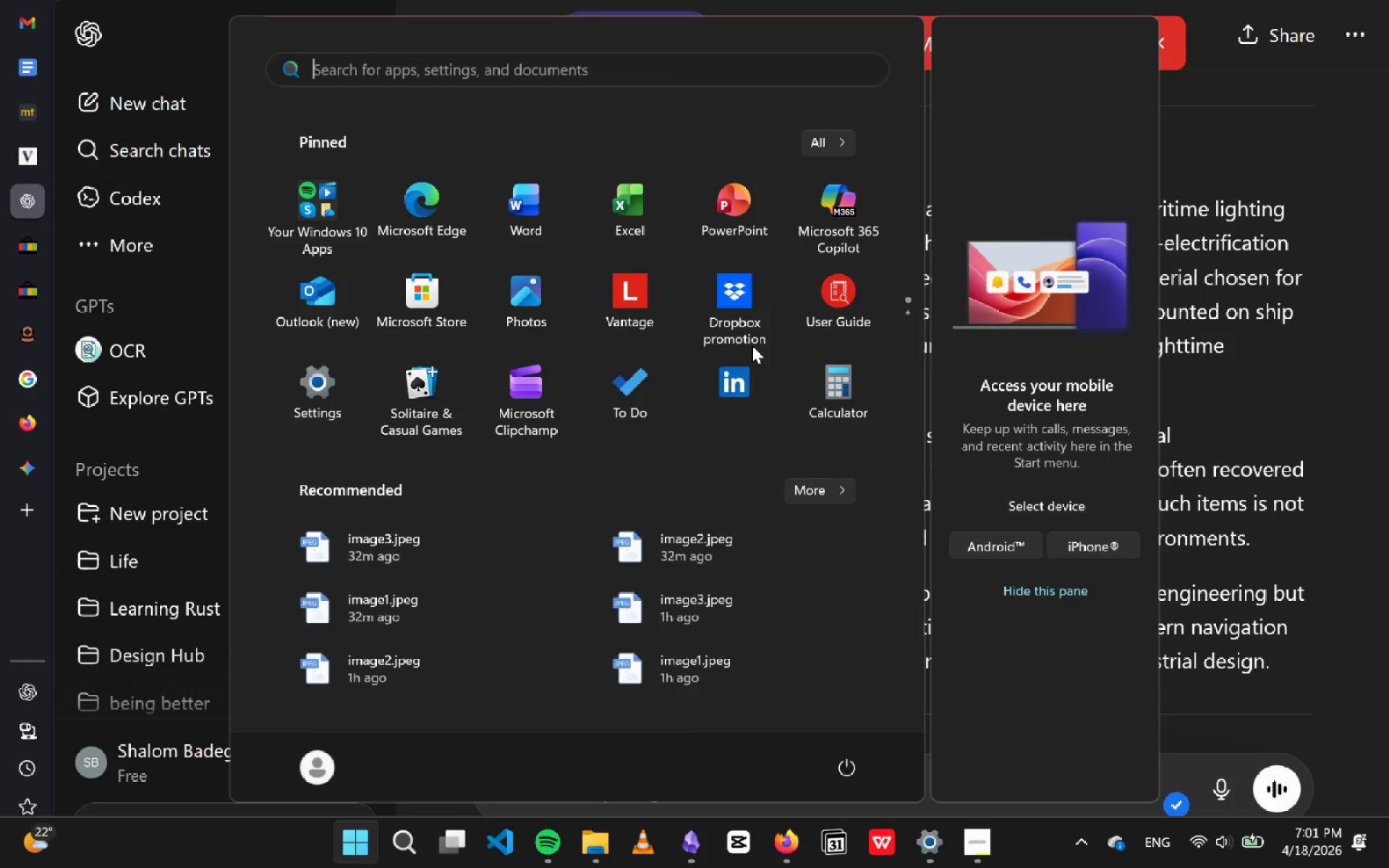 
type(chr)
 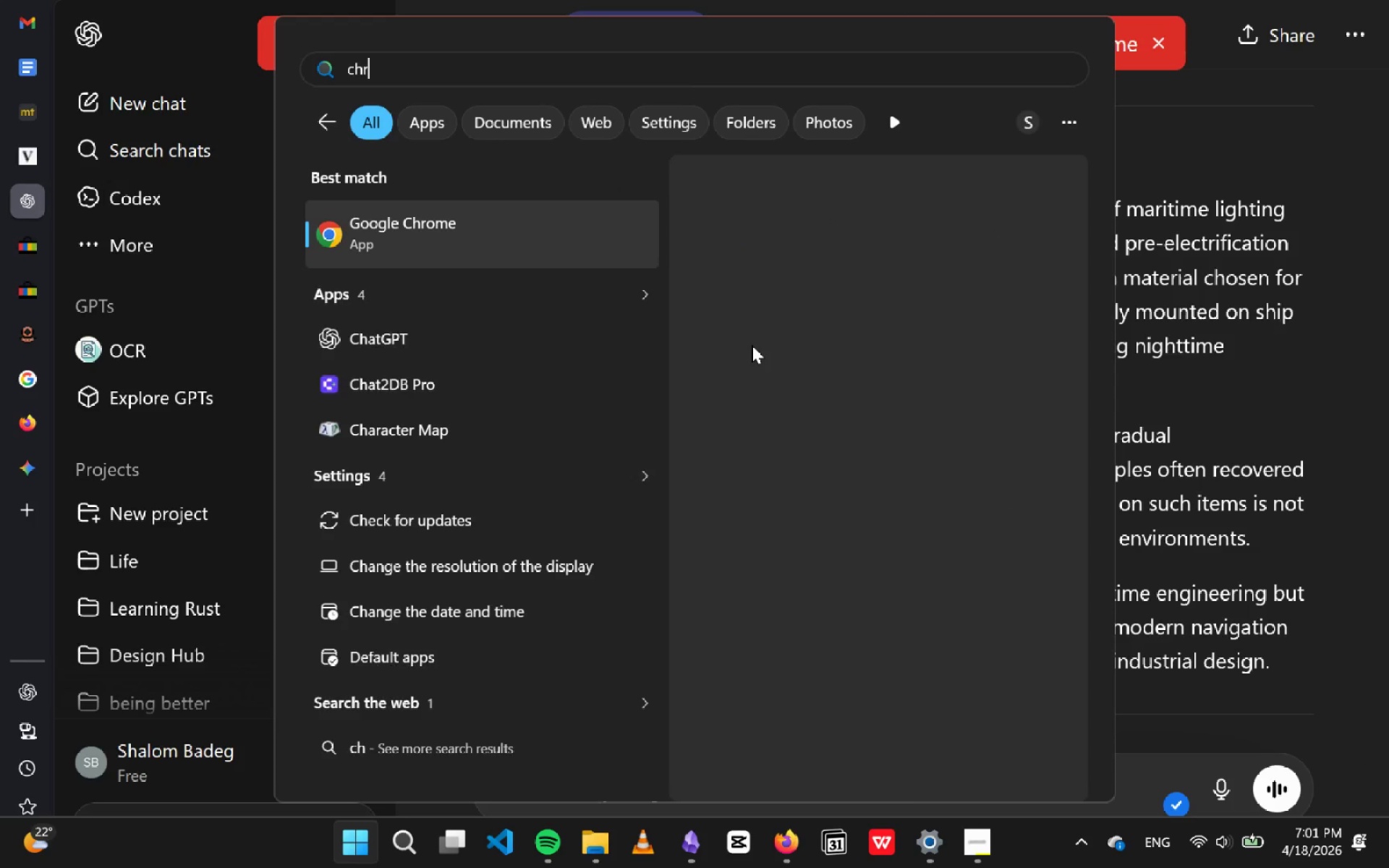 
key(Enter)
 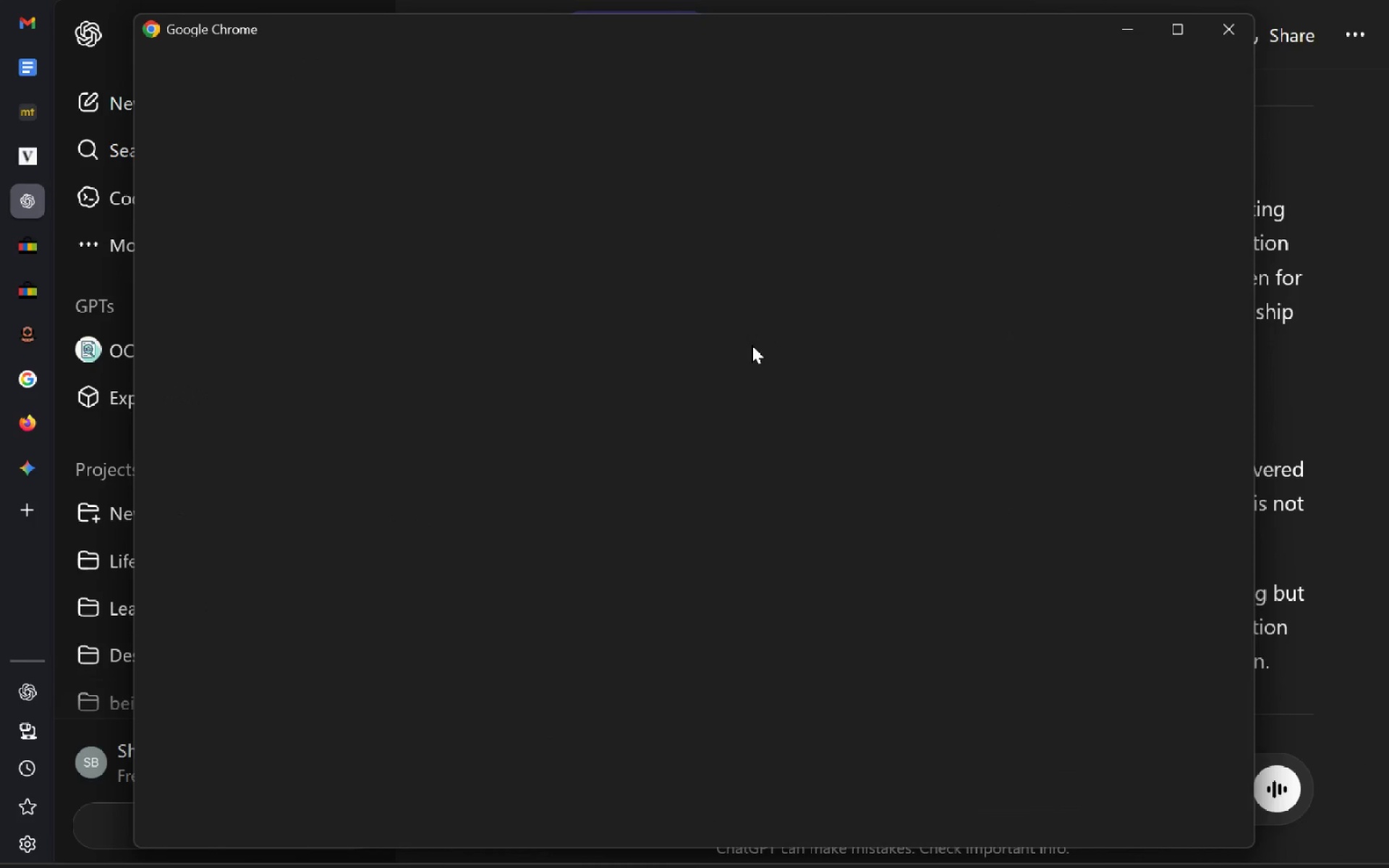 
key(Meta+ArrowDown)
 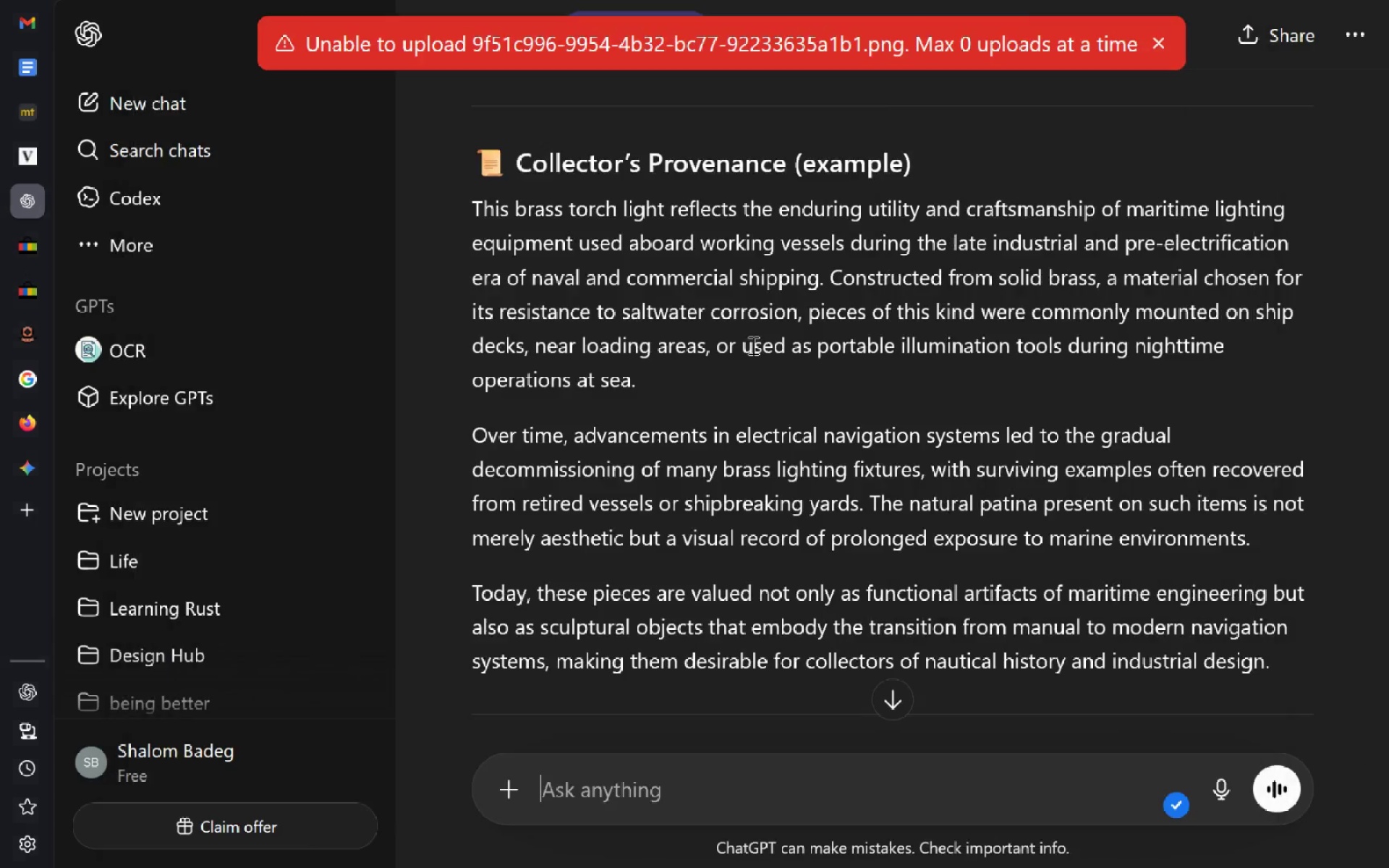 
key(Meta+ArrowUp)
 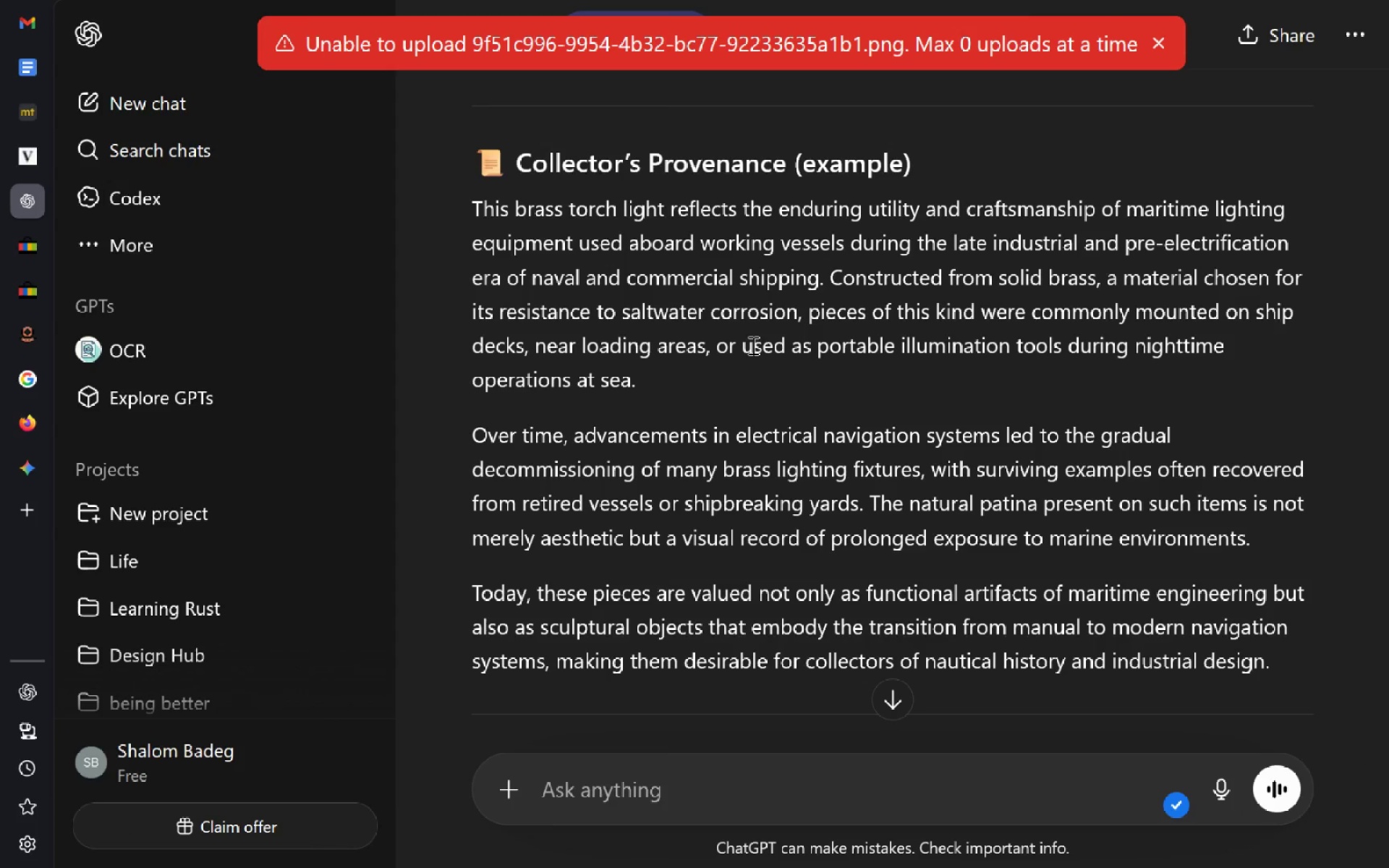 
key(Alt+Tab)
 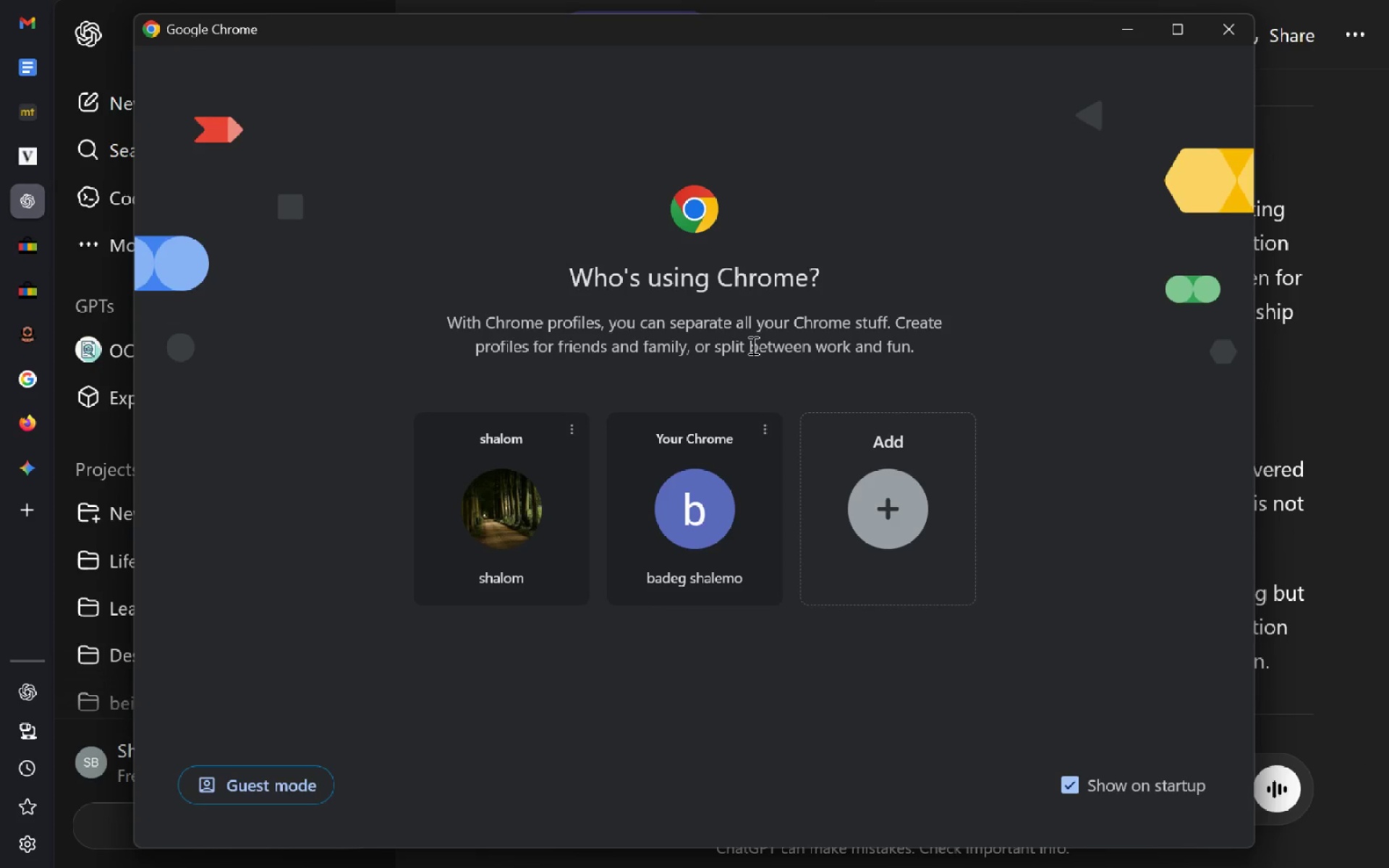 
key(Meta+MetaLeft)
 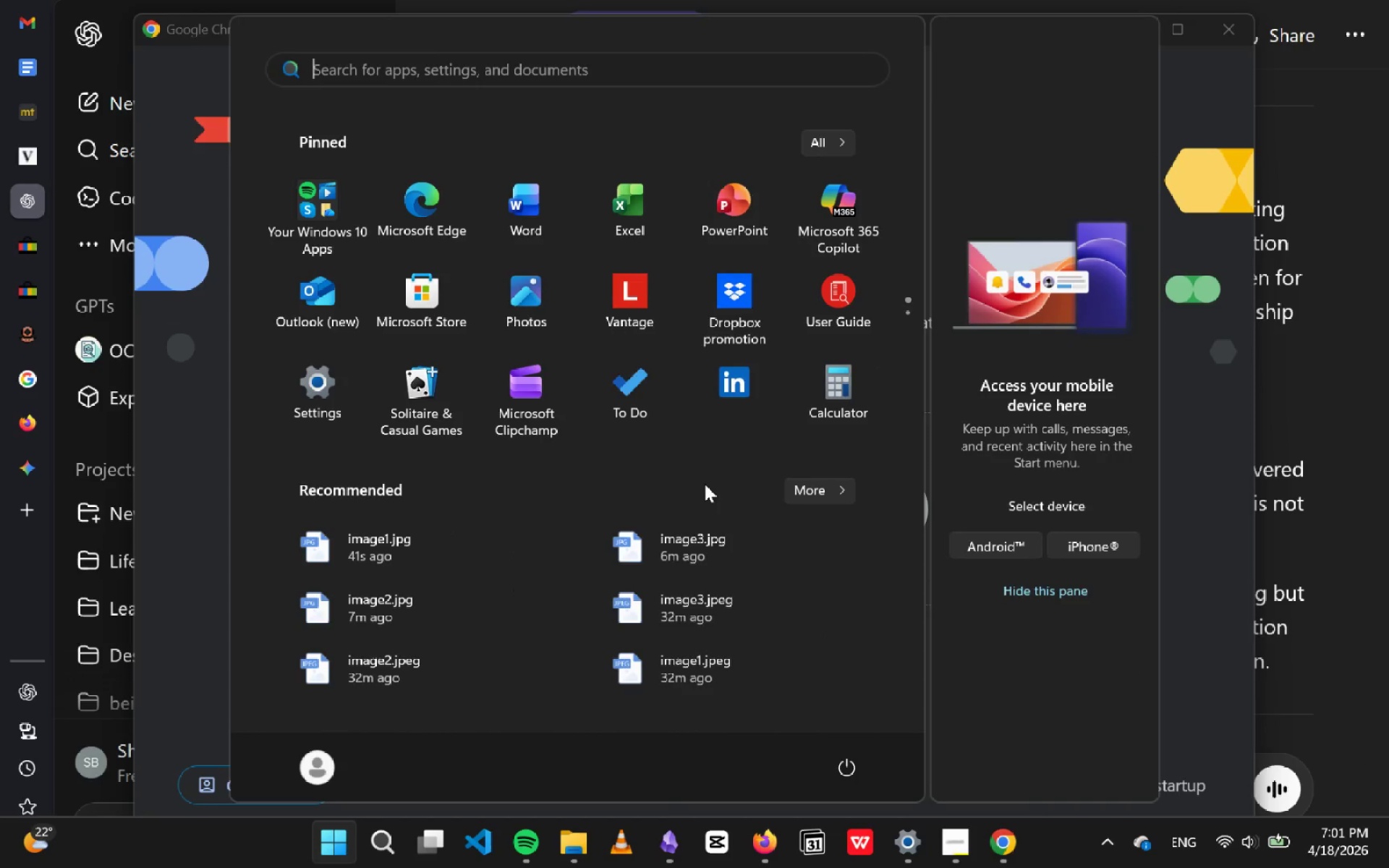 
key(Escape)
 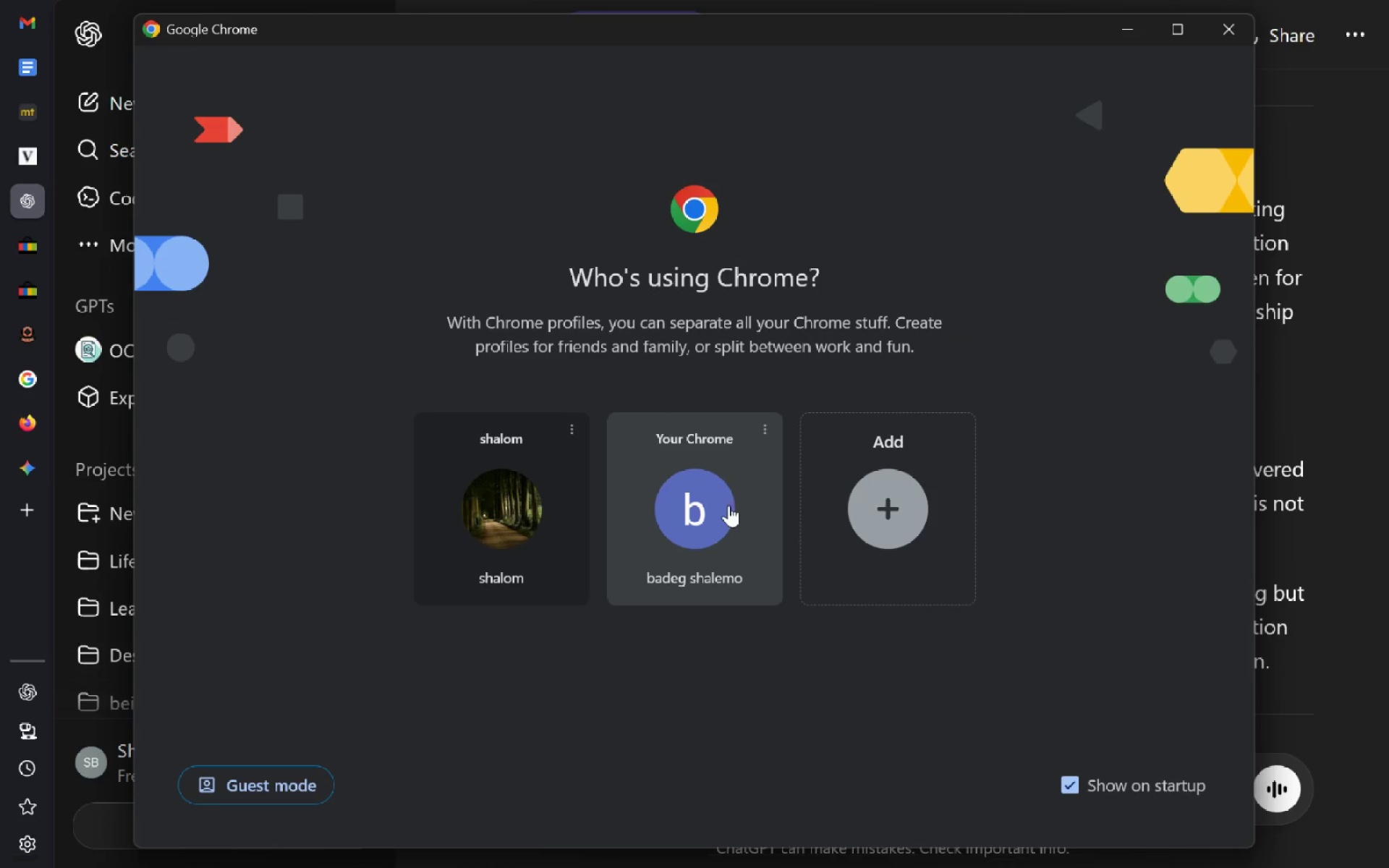 
left_click([729, 505])
 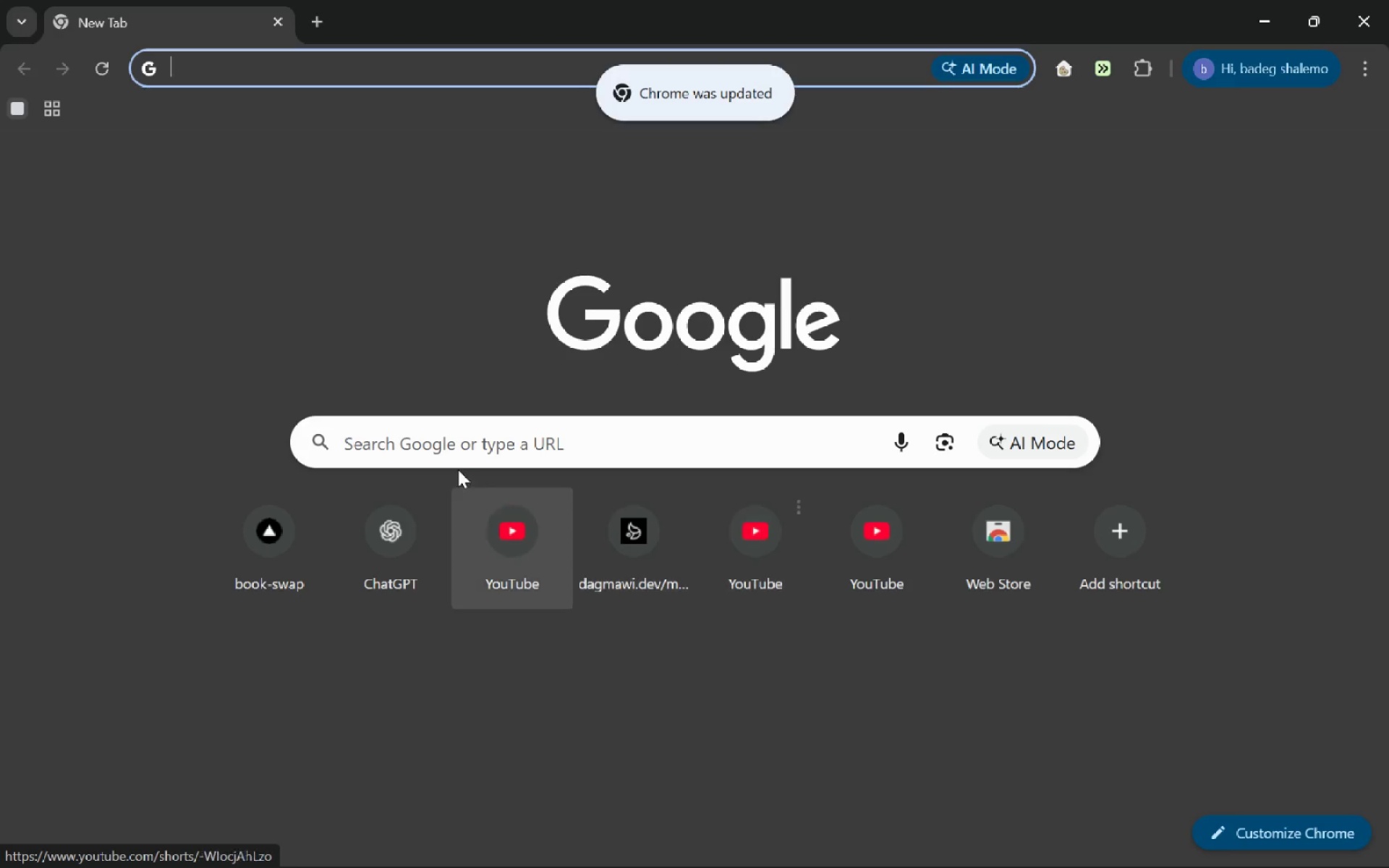 
left_click([407, 527])
 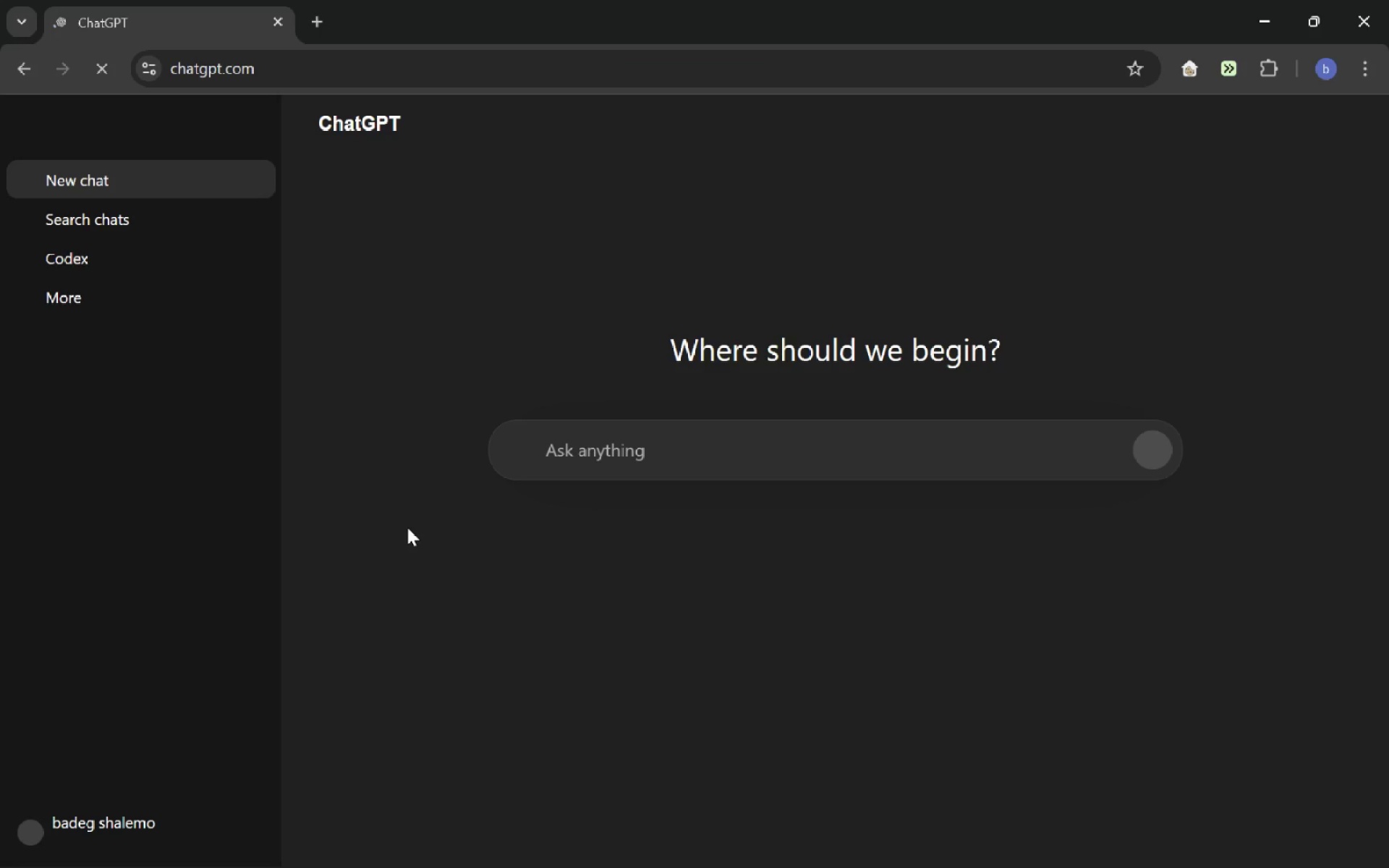 
key(Control+V)
 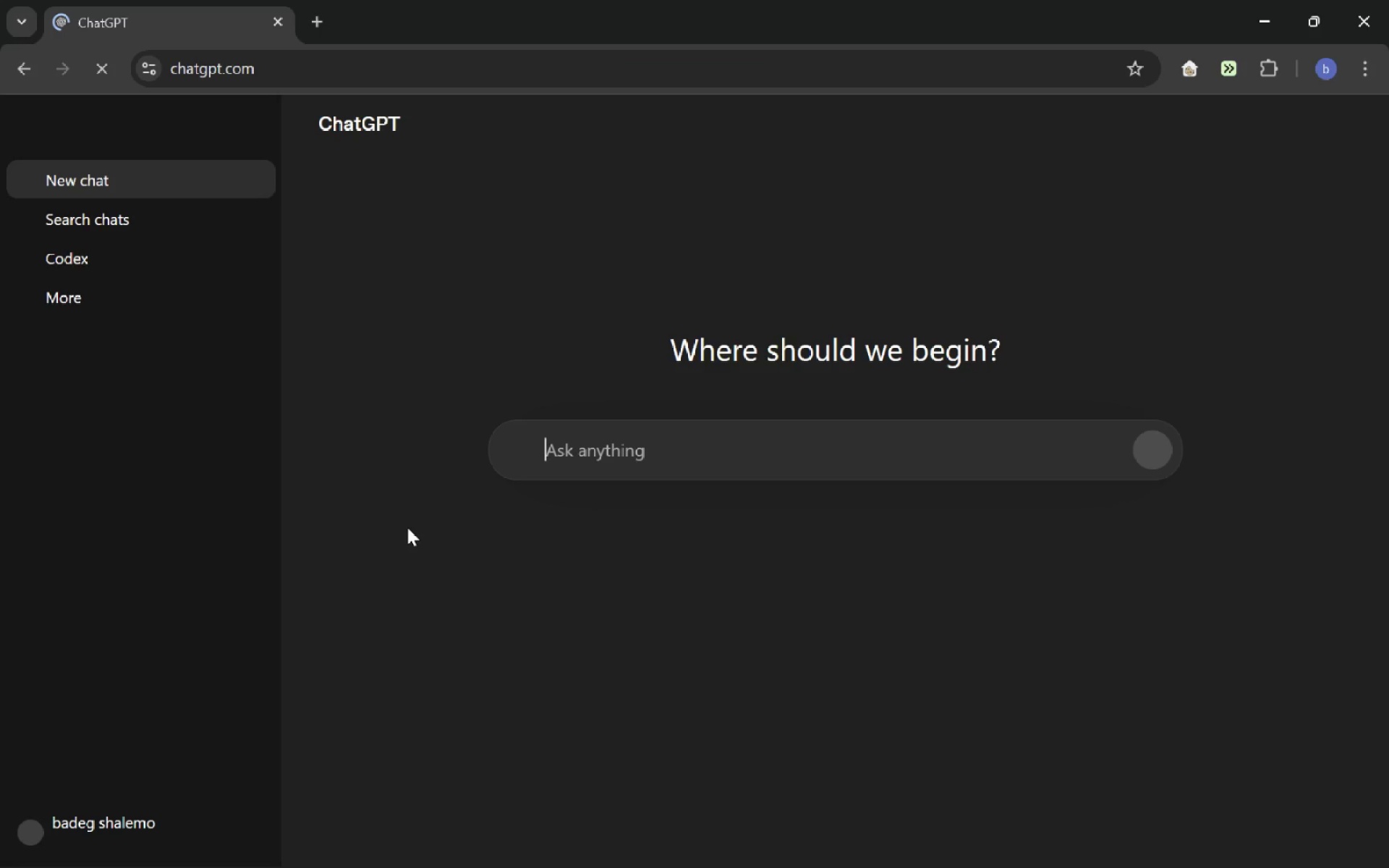 
key(Control+V)
 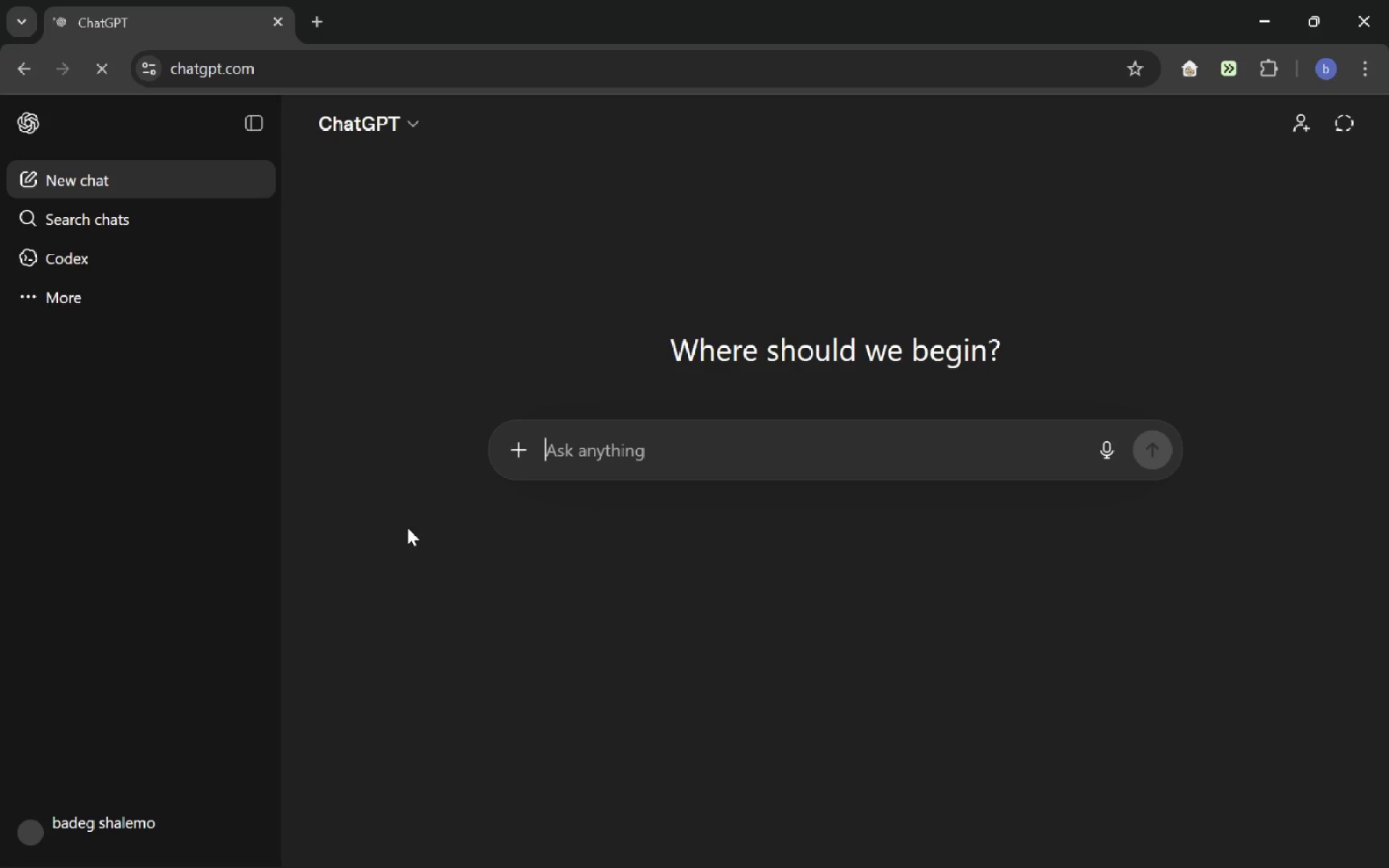 
key(Alt+Tab)
 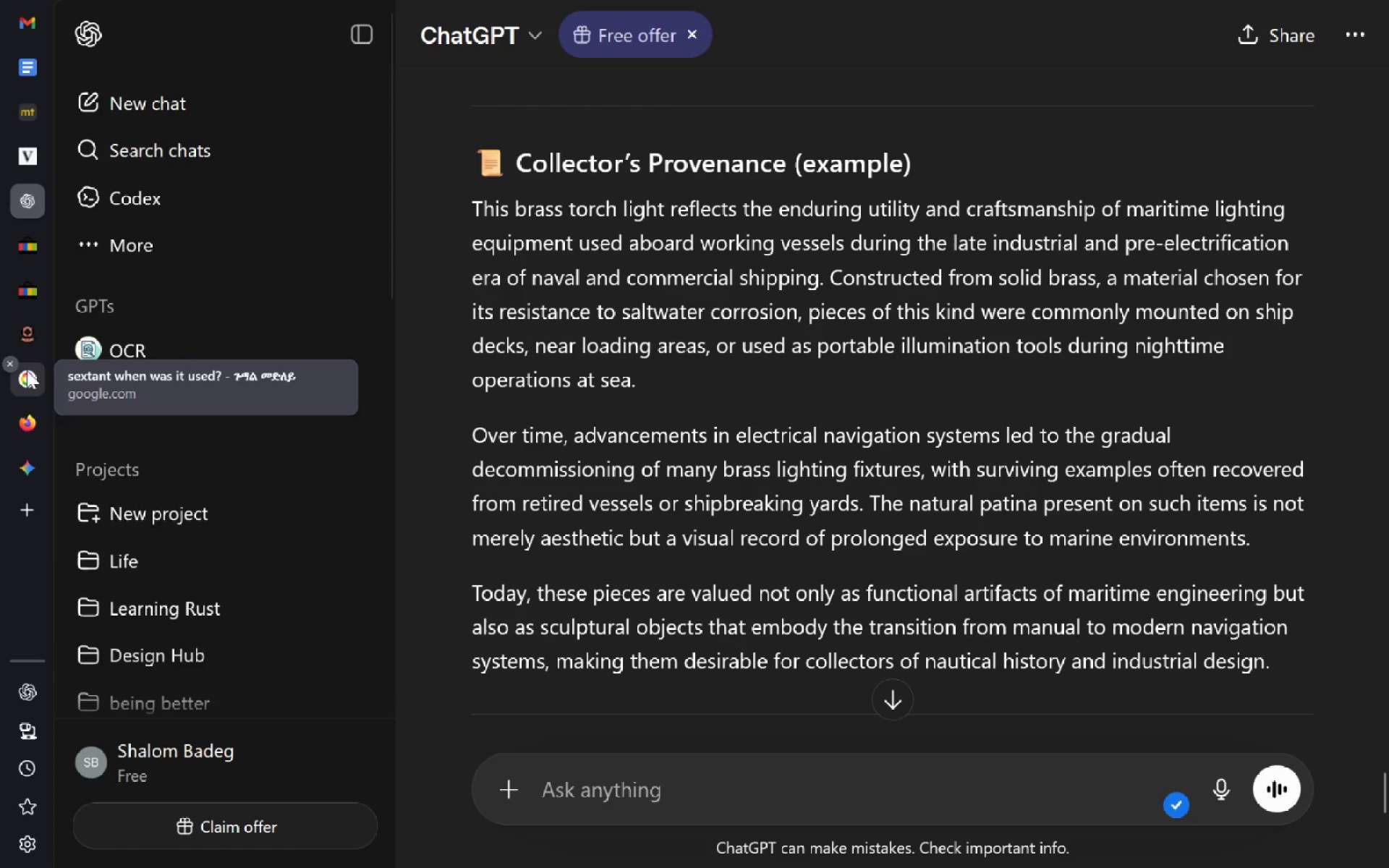 
left_click([30, 461])
 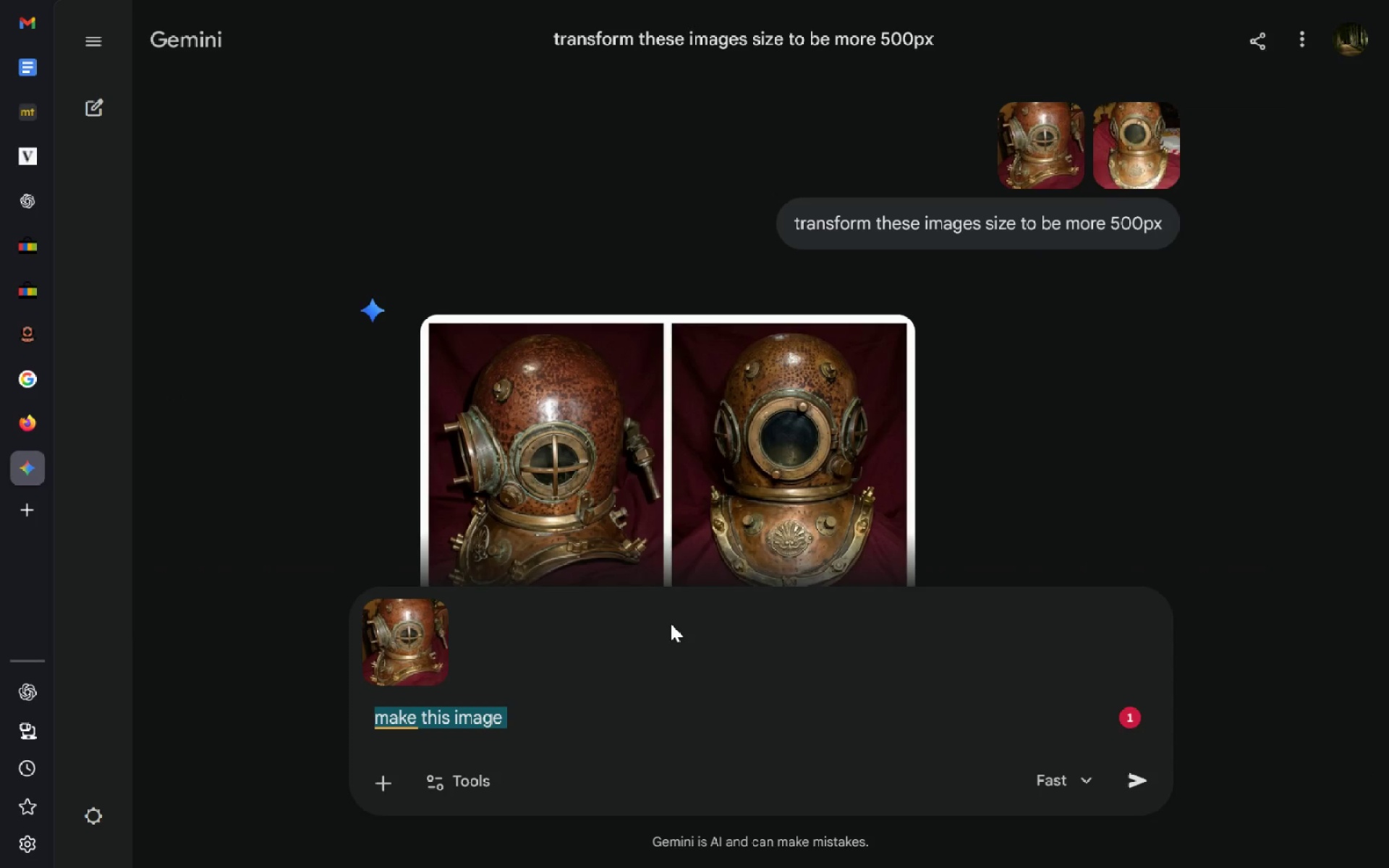 
key(Backspace)
 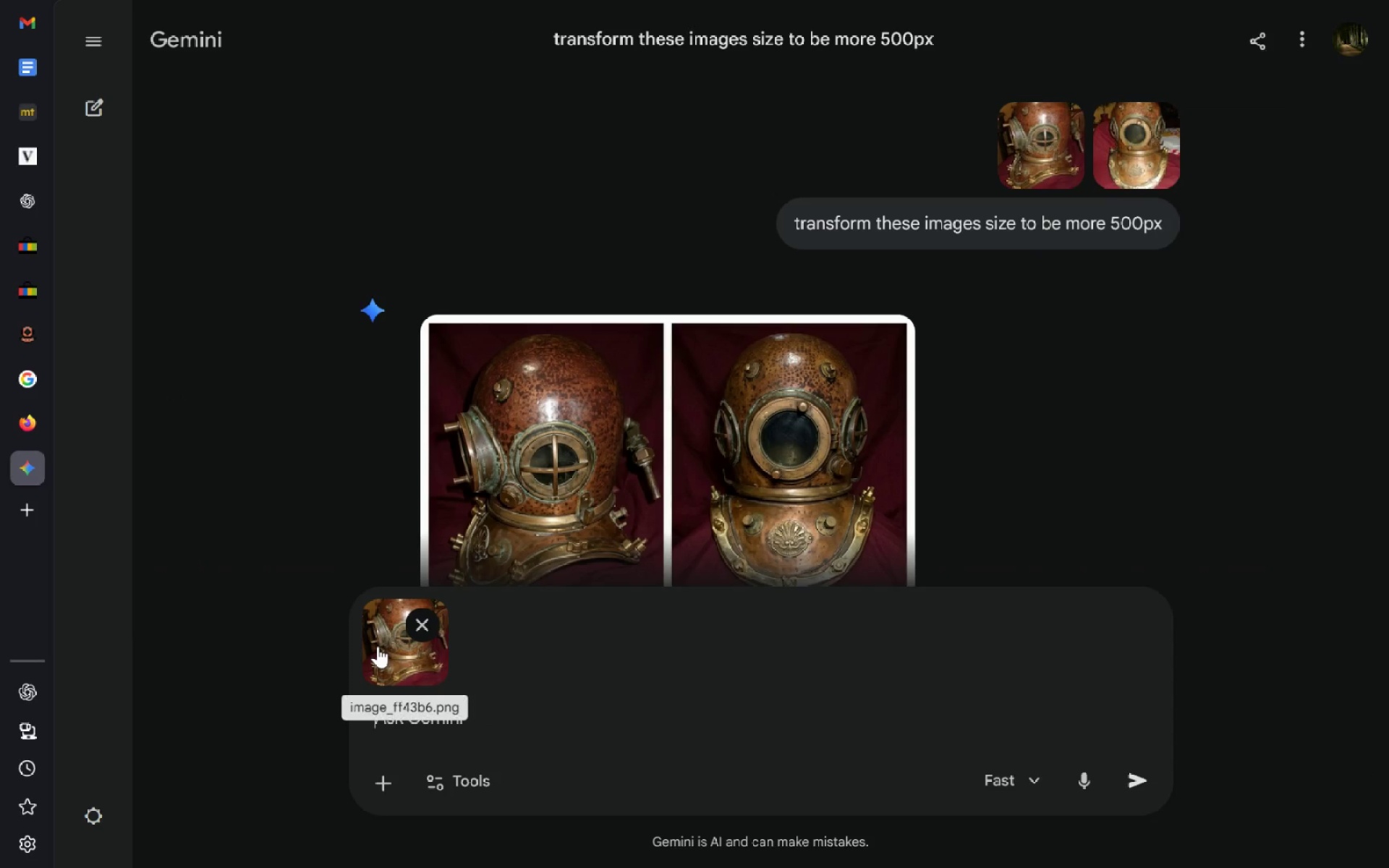 
right_click([378, 646])
 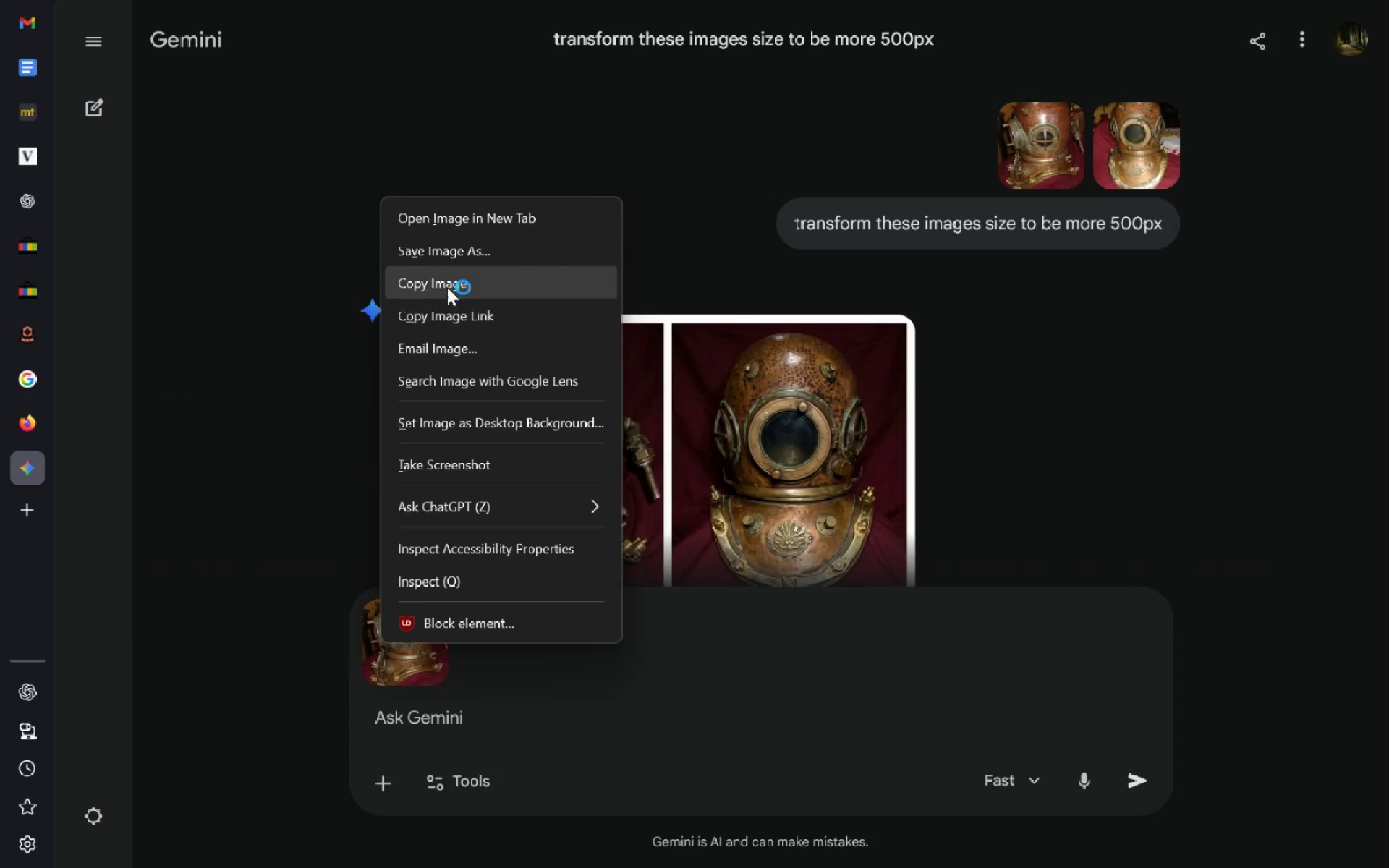 
left_click([447, 287])
 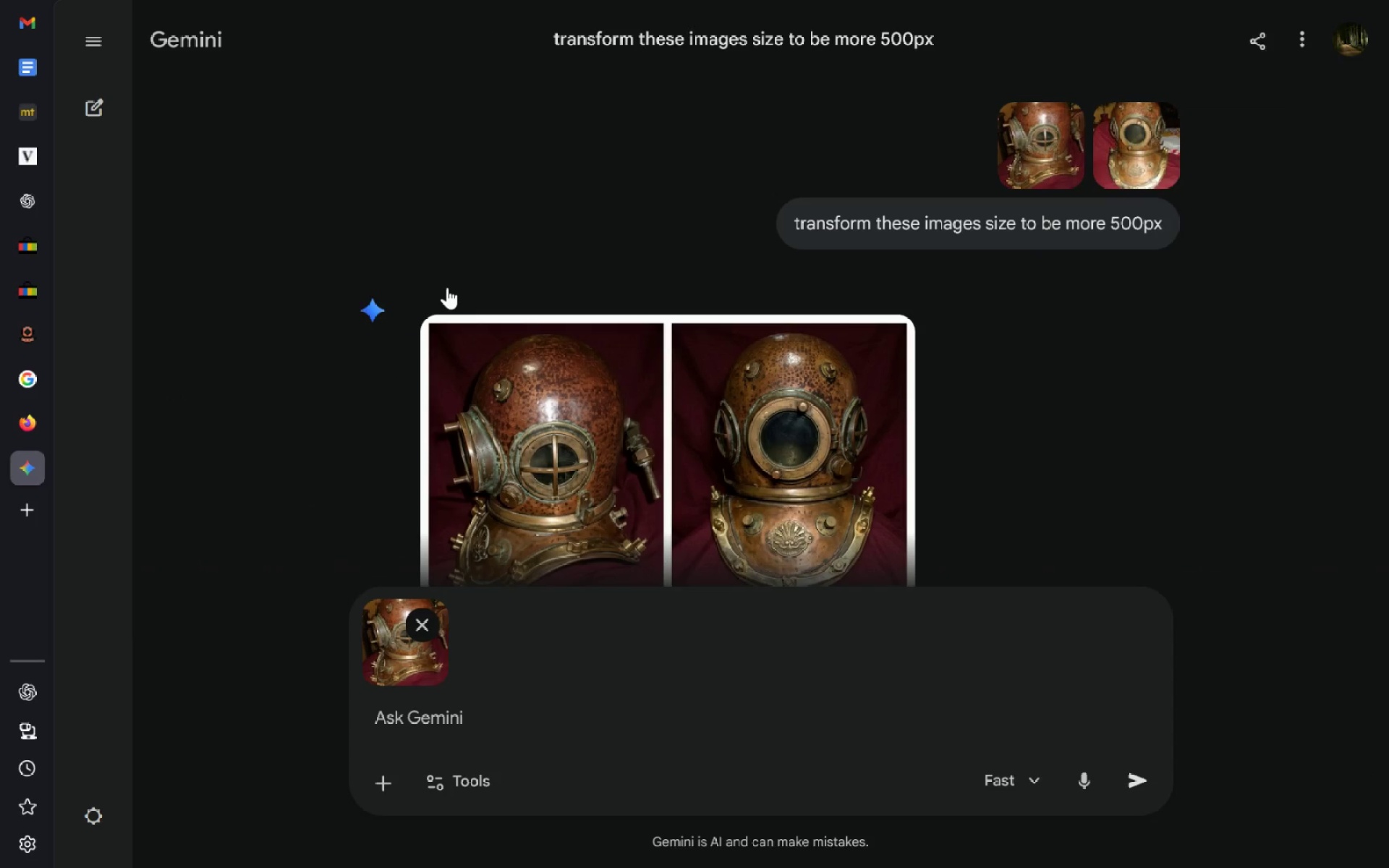 
key(Alt+AltLeft)
 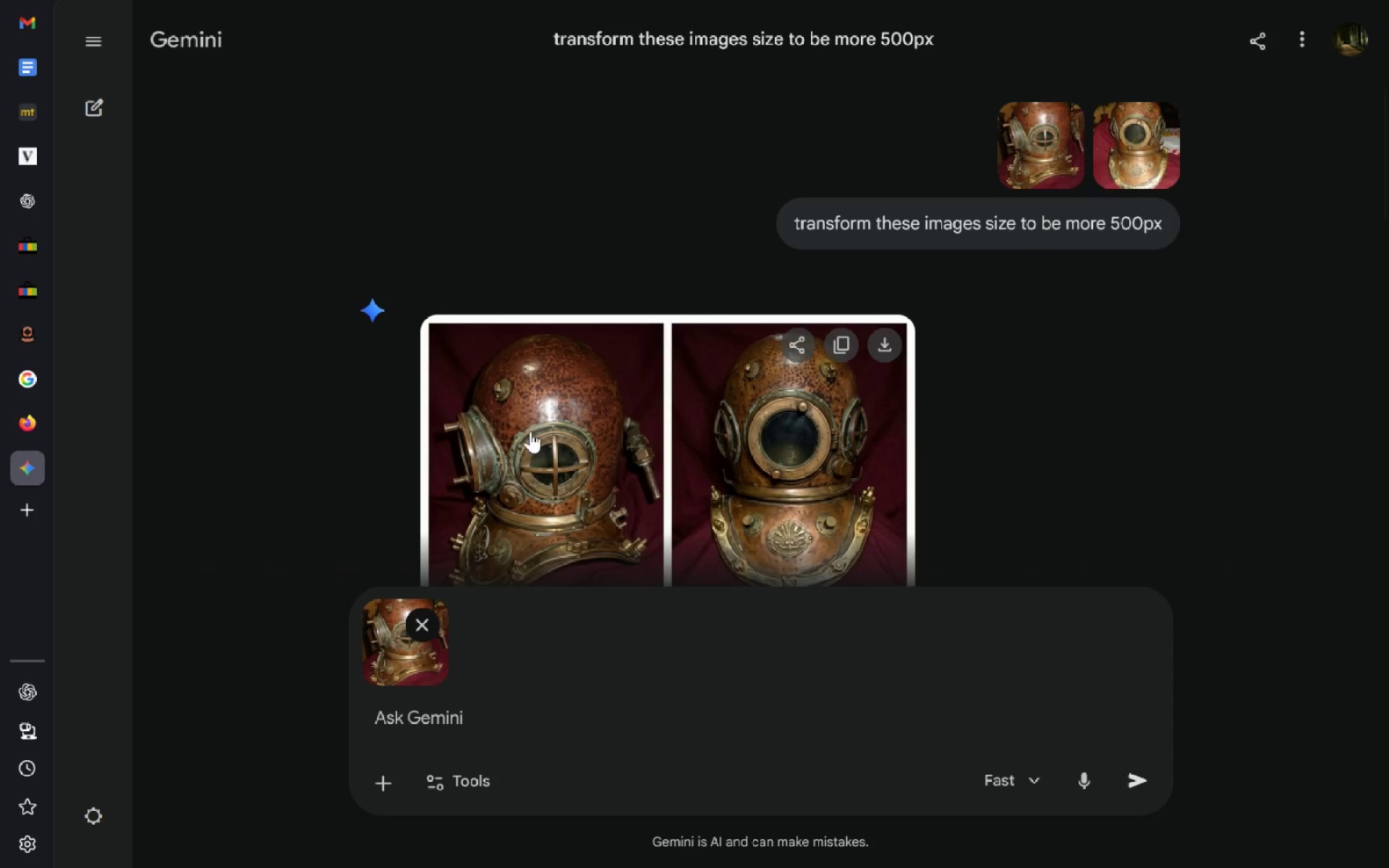 
key(Alt+Tab)
 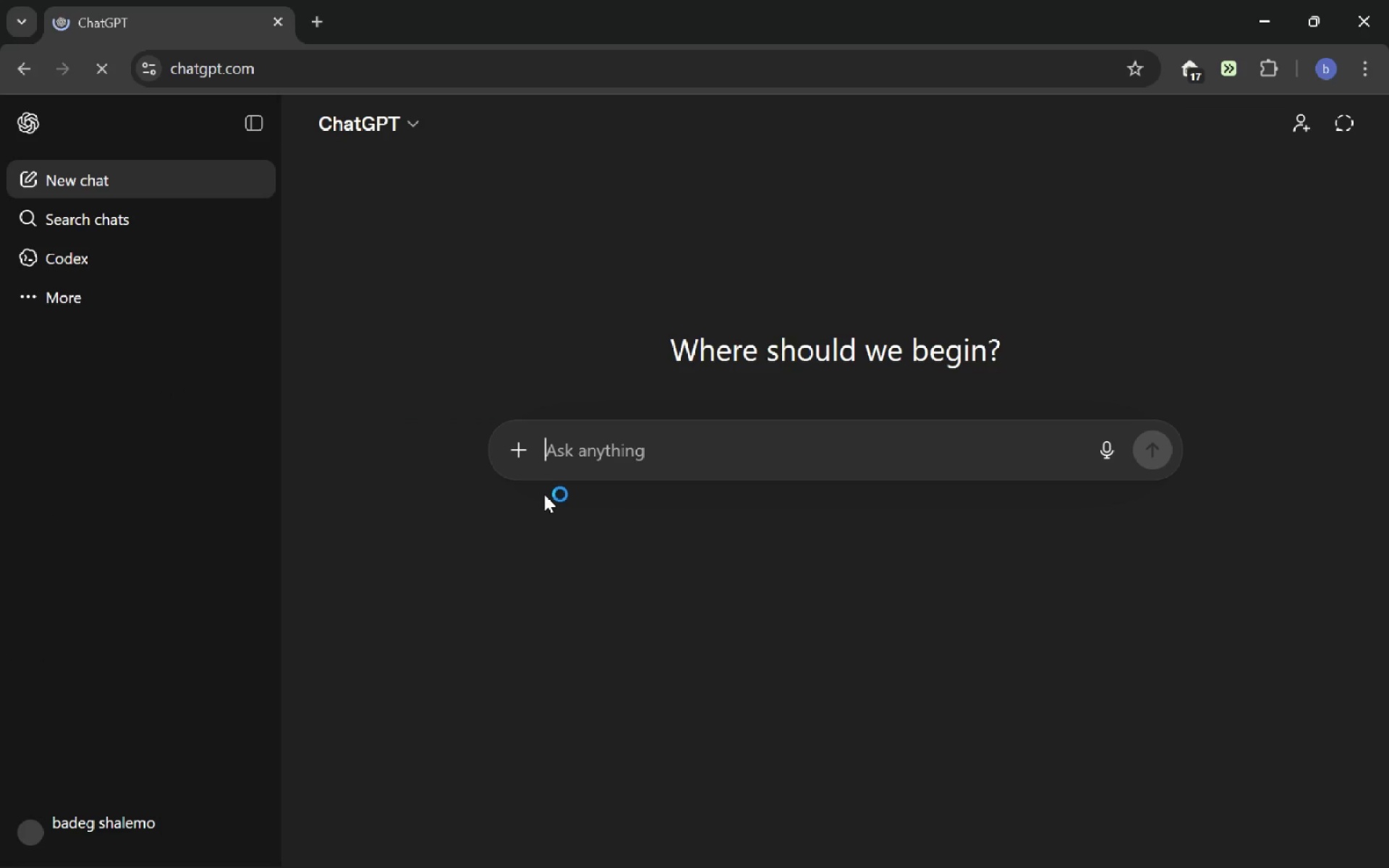 
key(Control+V)
 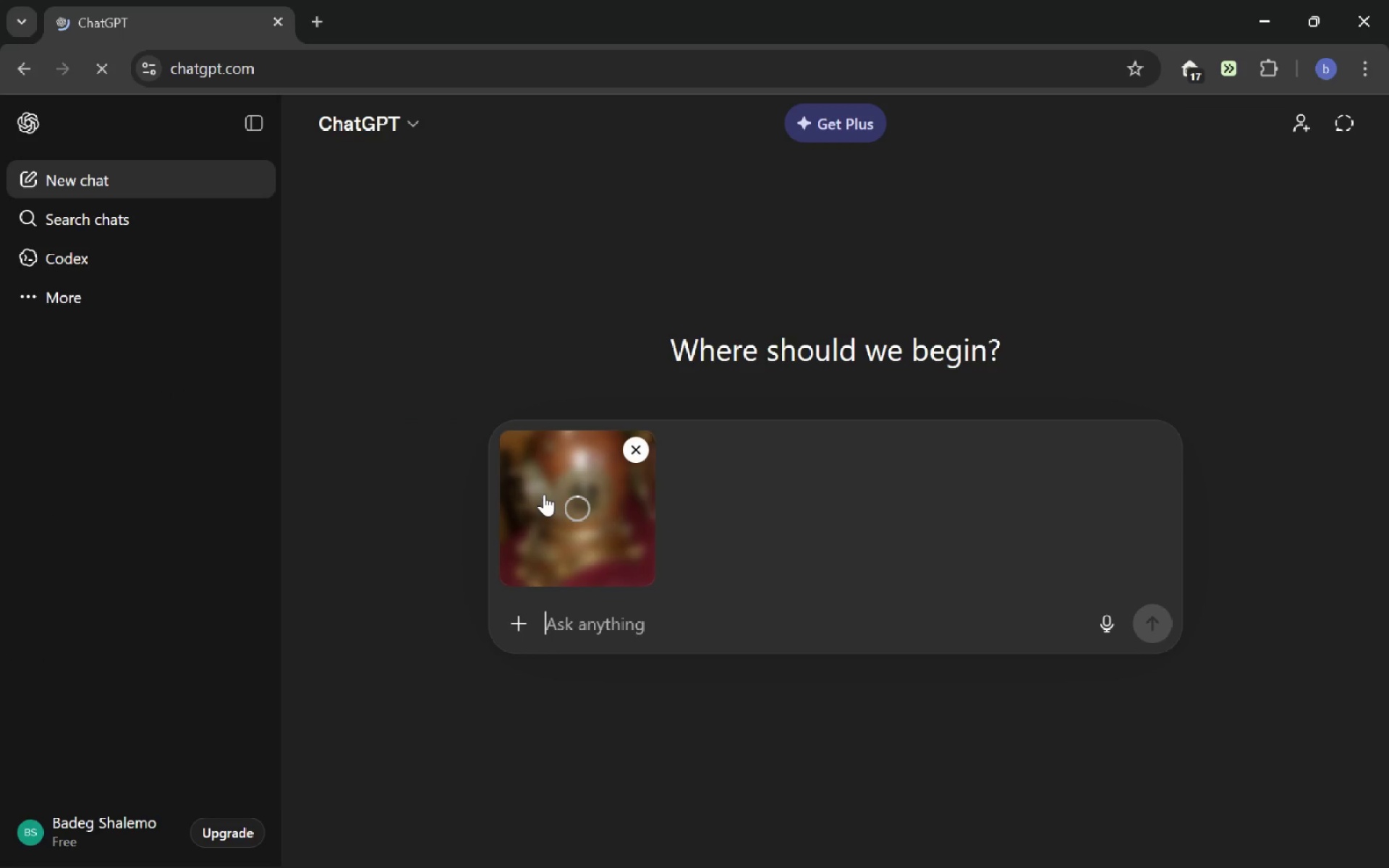 
type(make this image size to be greater than 500px)
 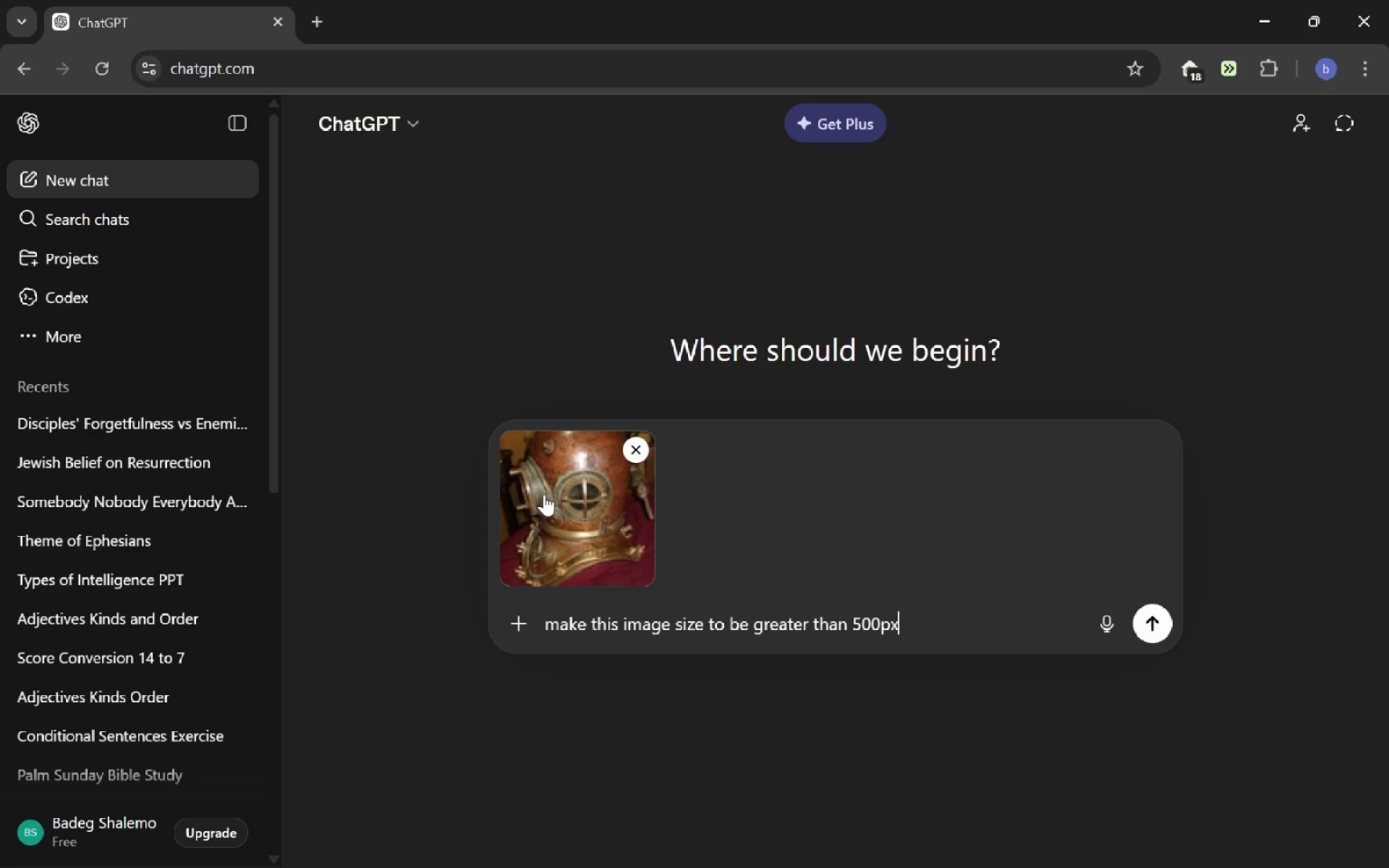 
wait(7.5)
 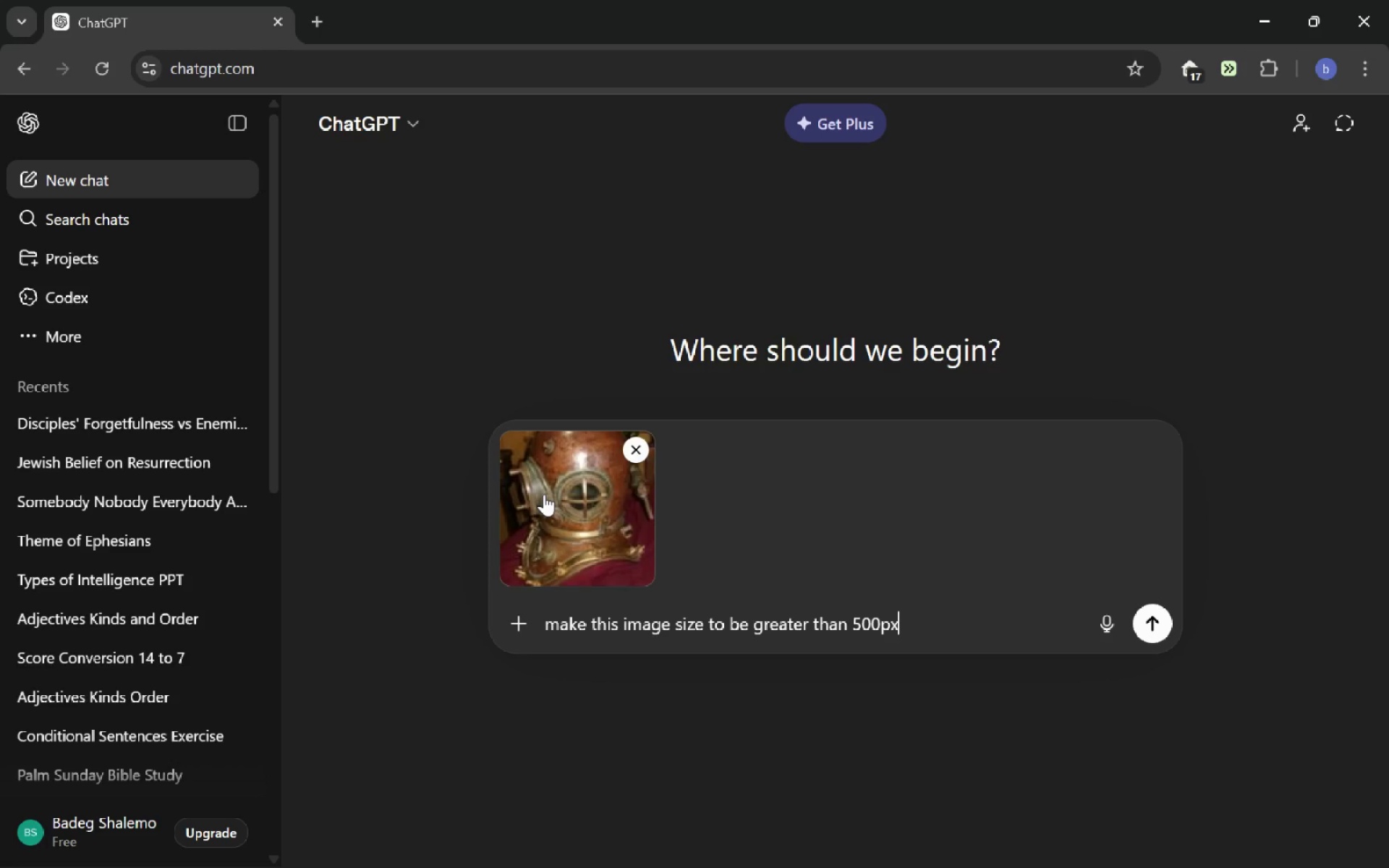 
key(Enter)
 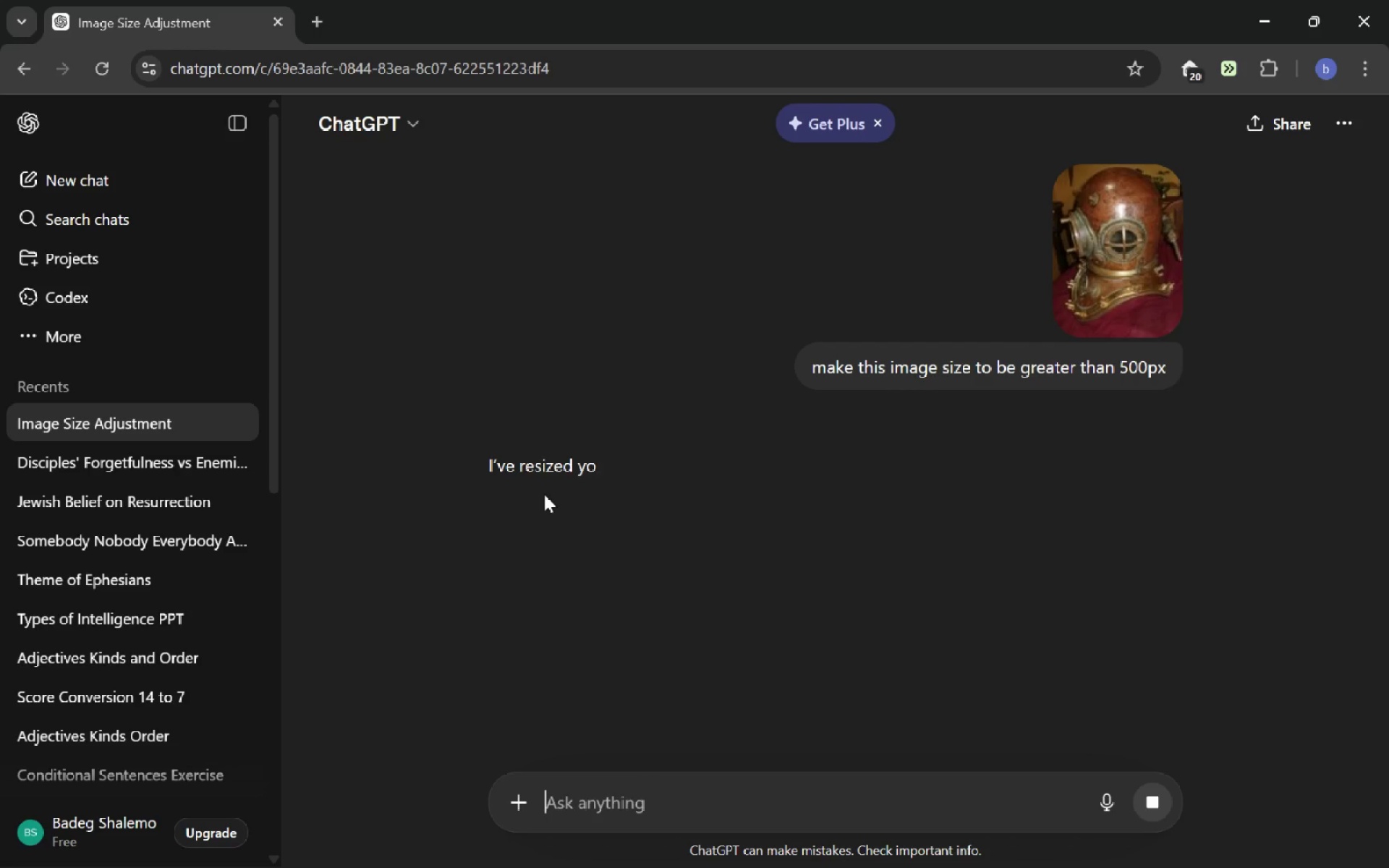 
wait(12.77)
 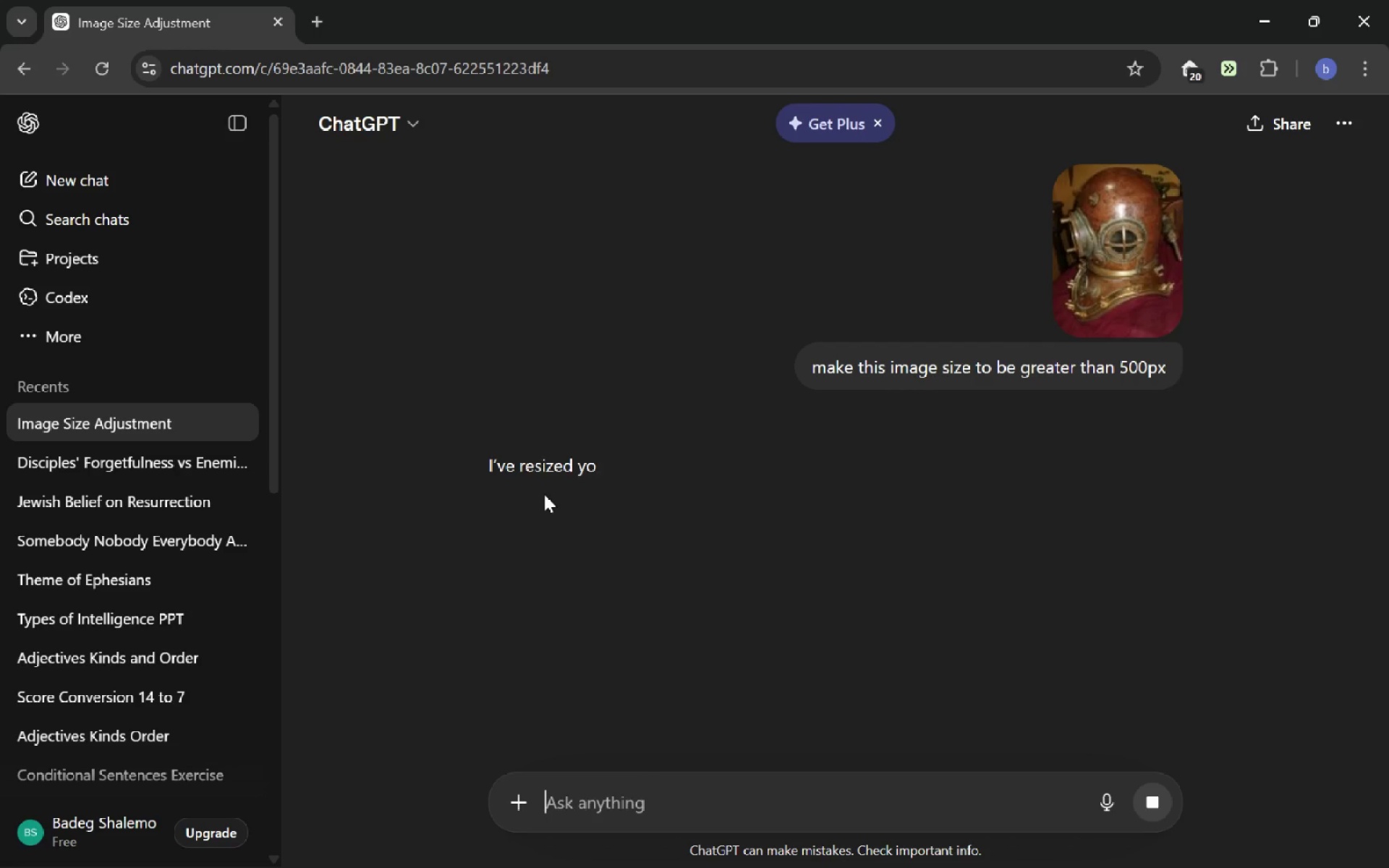 
left_click([616, 501])
 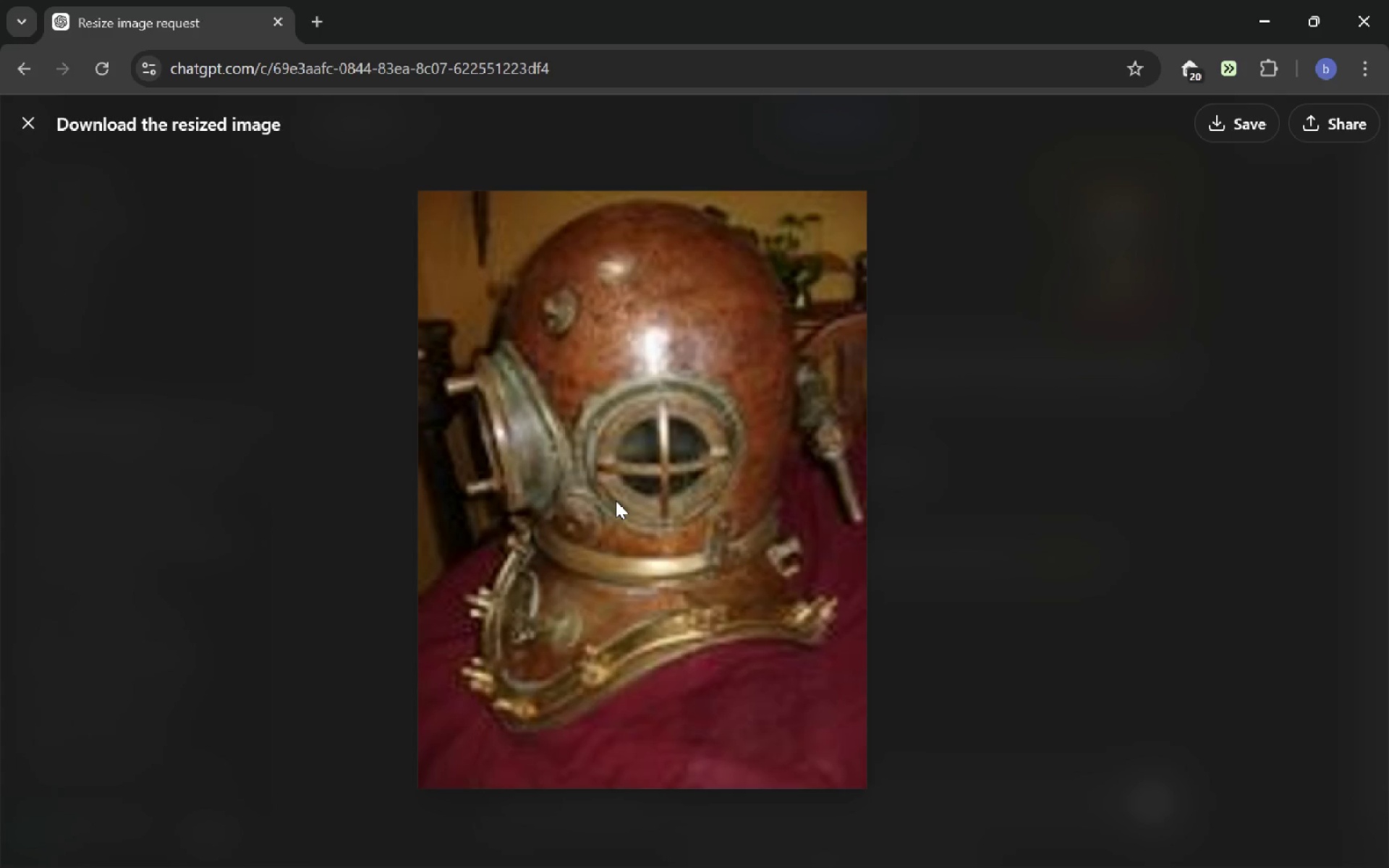 
wait(7.64)
 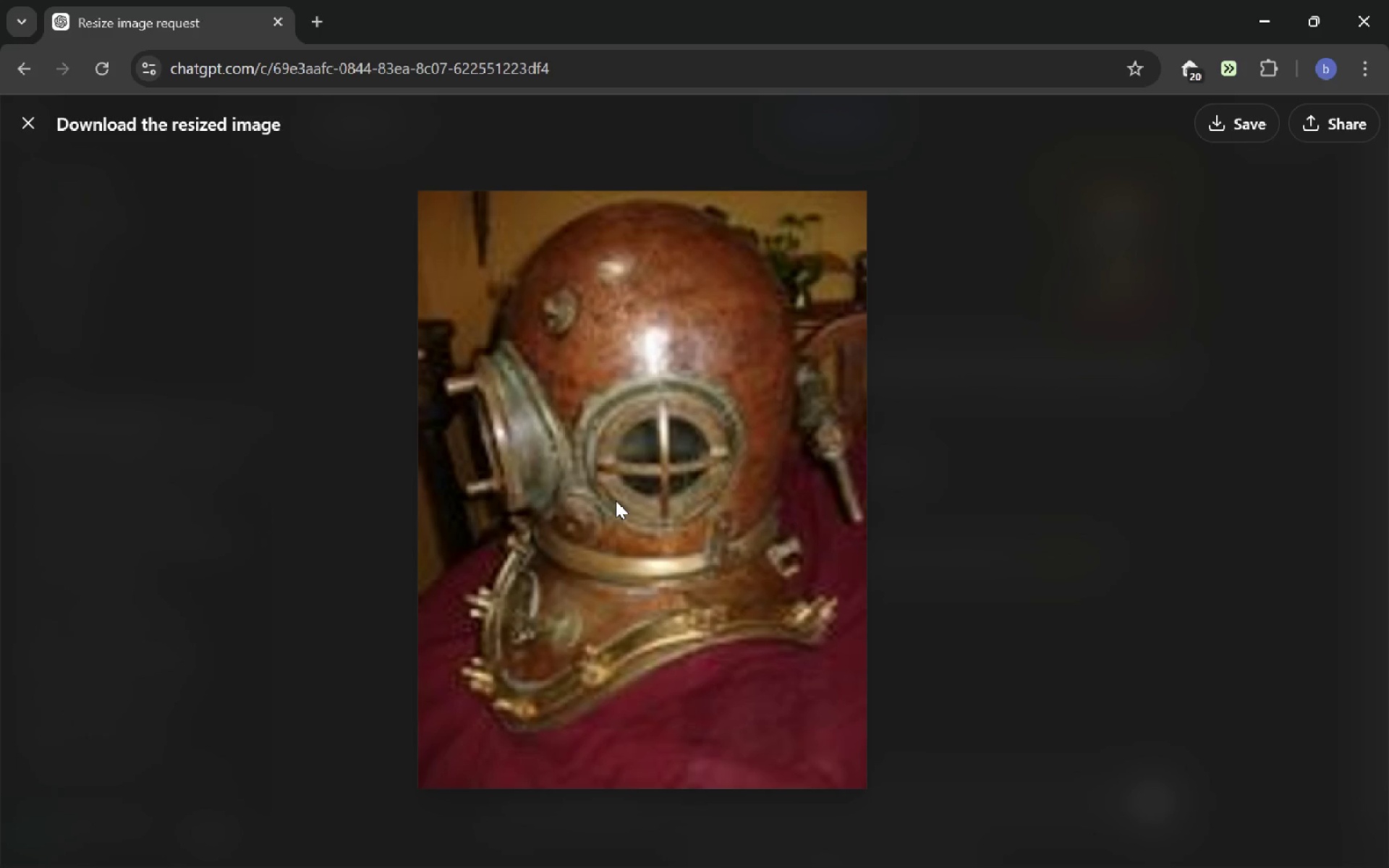 
left_click([29, 132])
 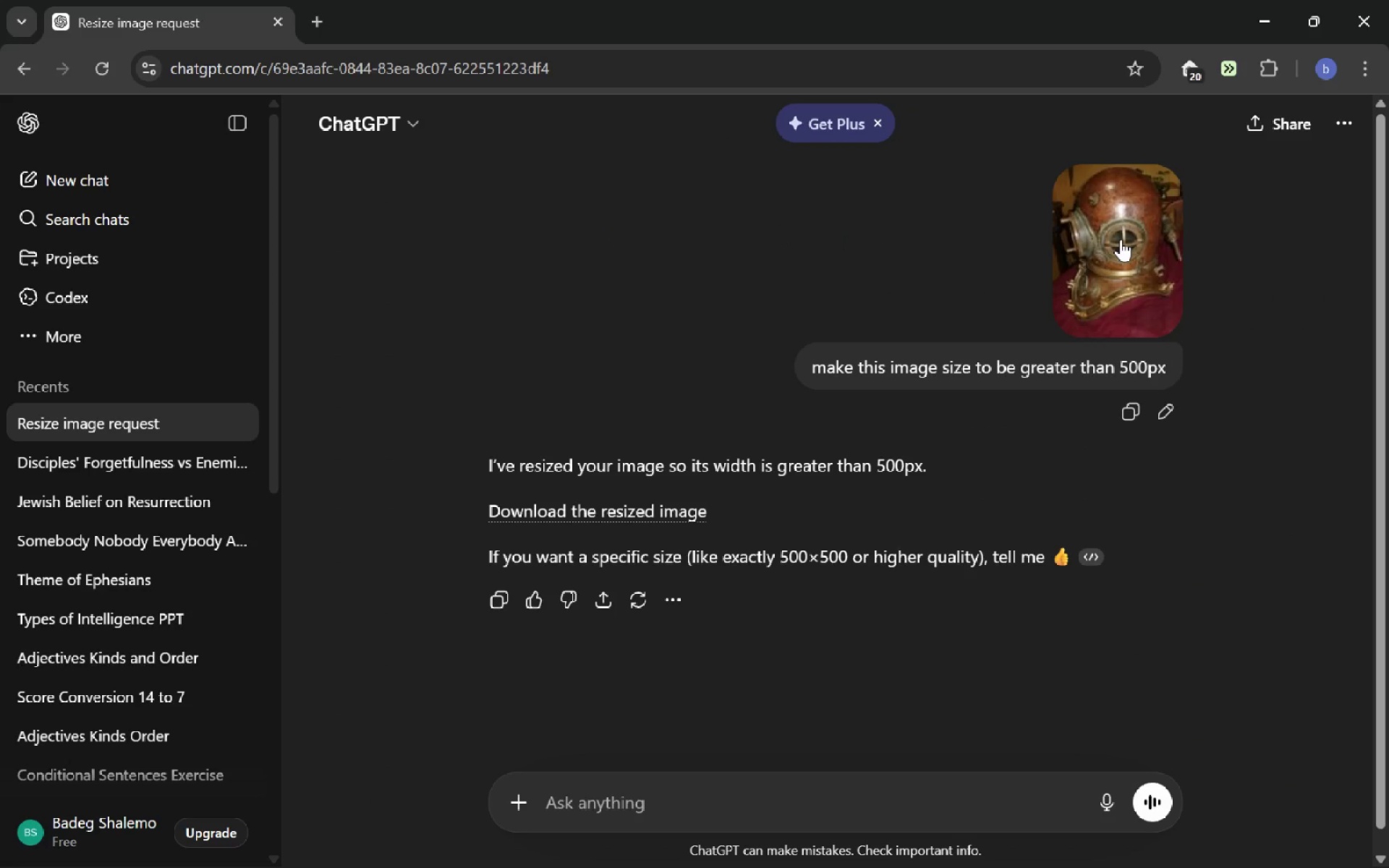 
left_click([1123, 247])
 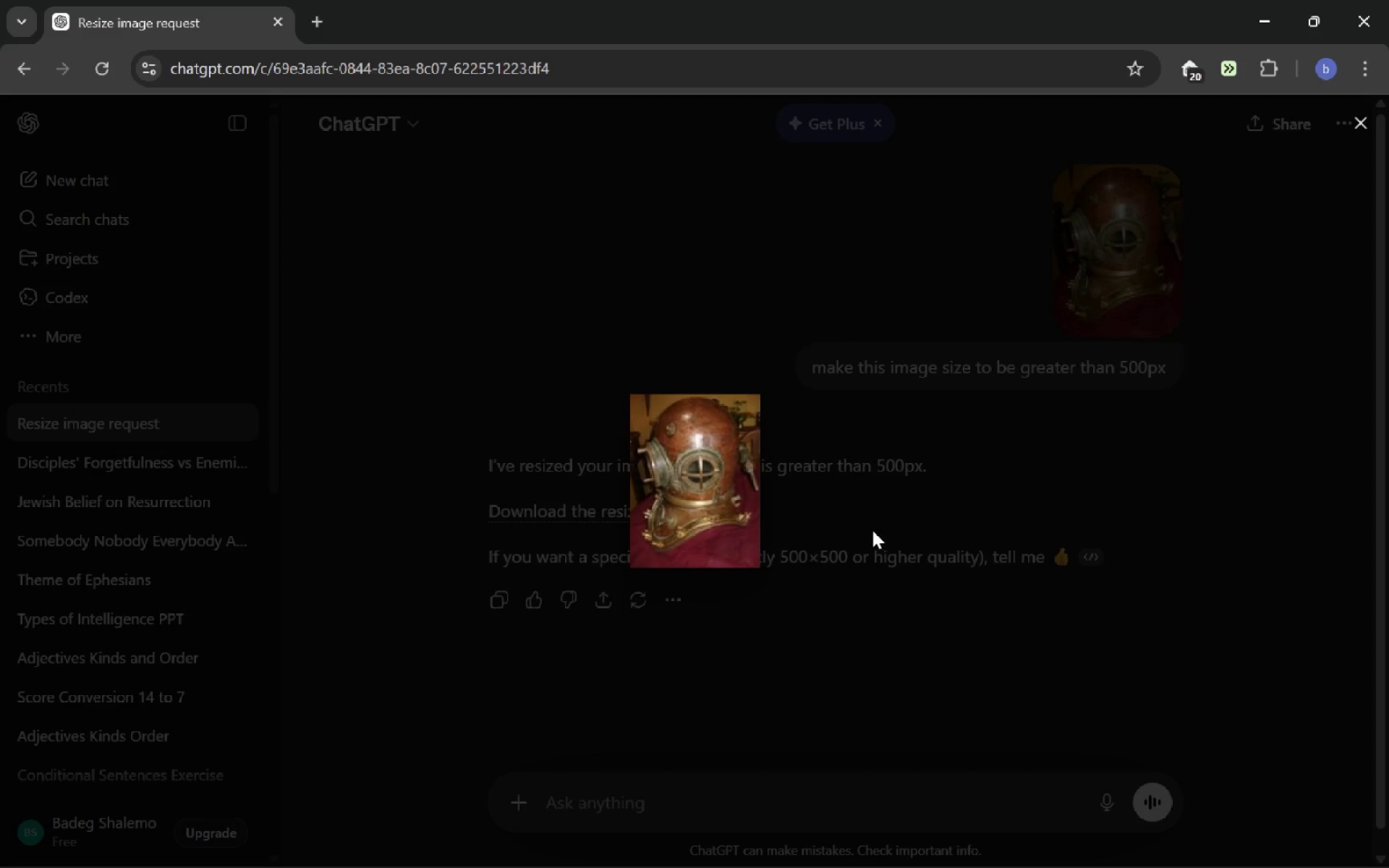 
left_click([872, 530])
 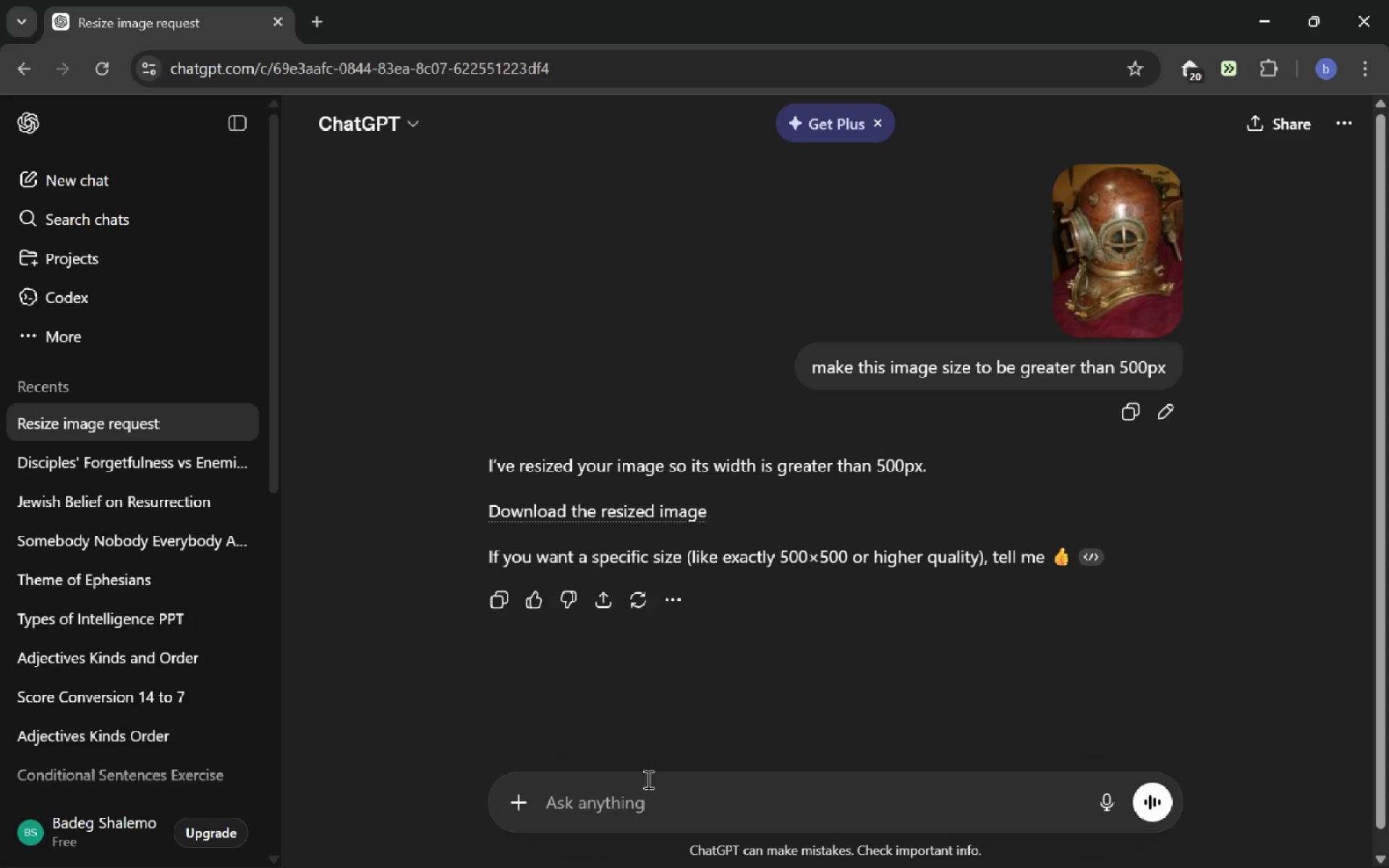 
left_click([626, 797])
 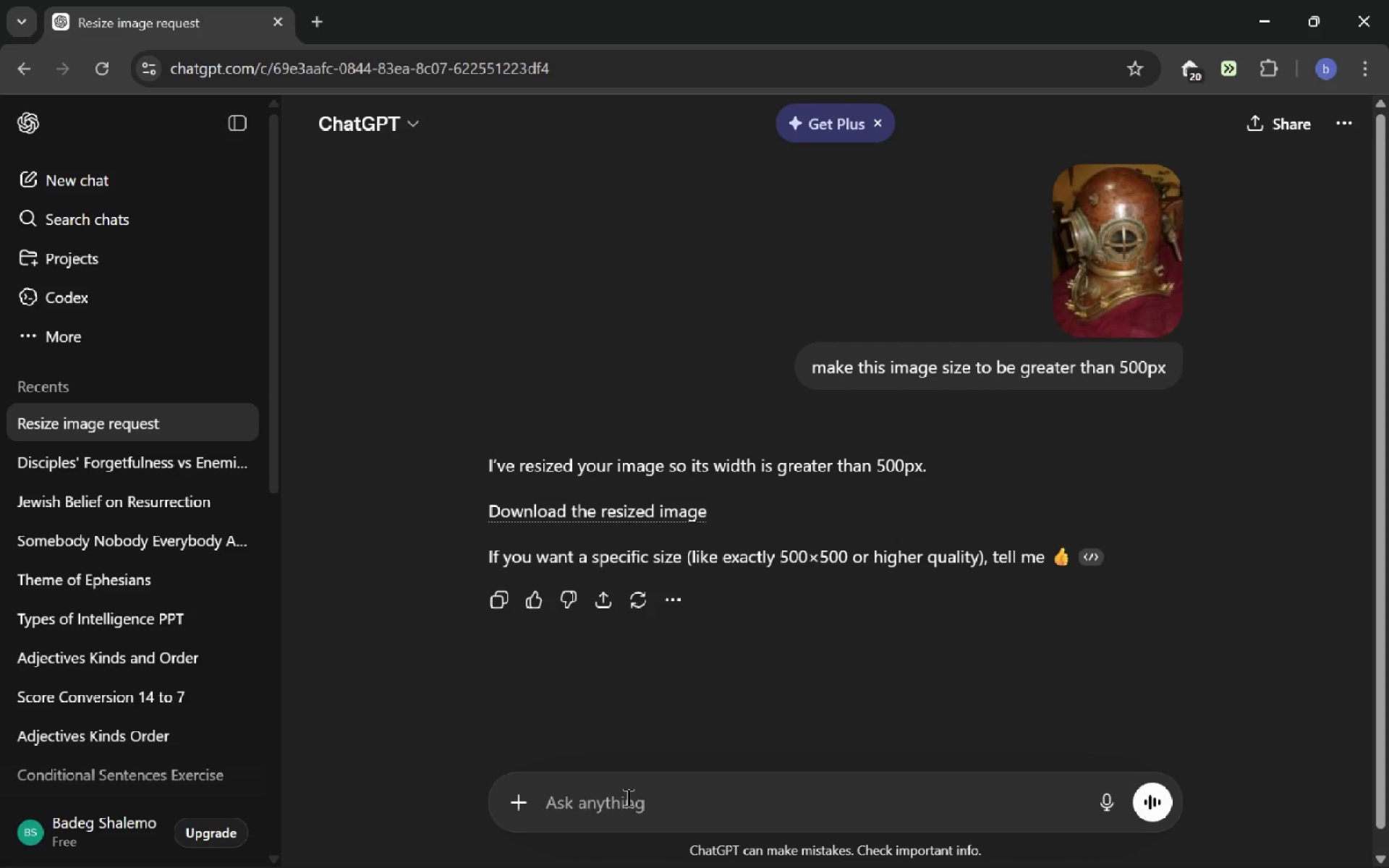 
type(make it ebay listing acceptable)
 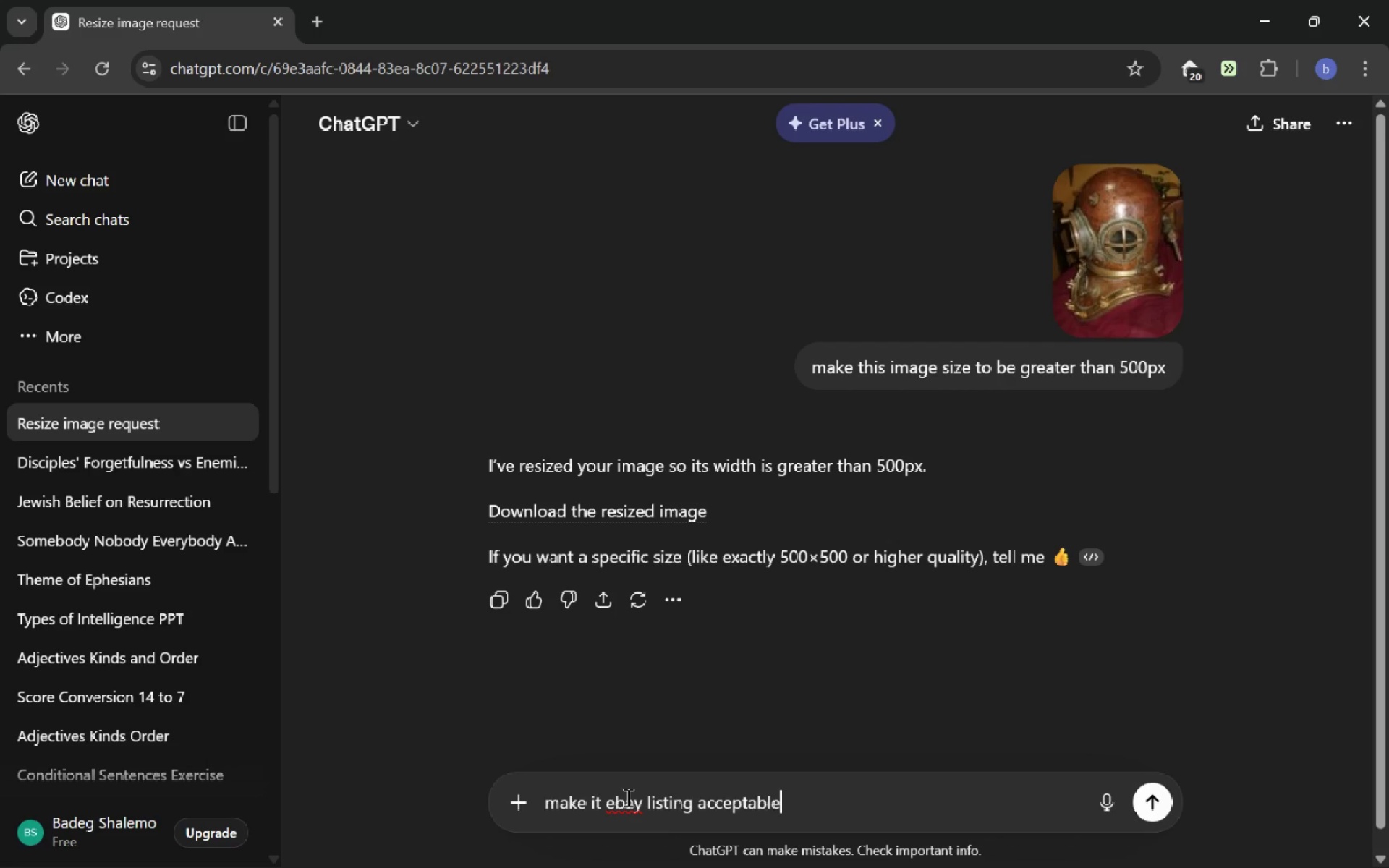 
key(Enter)
 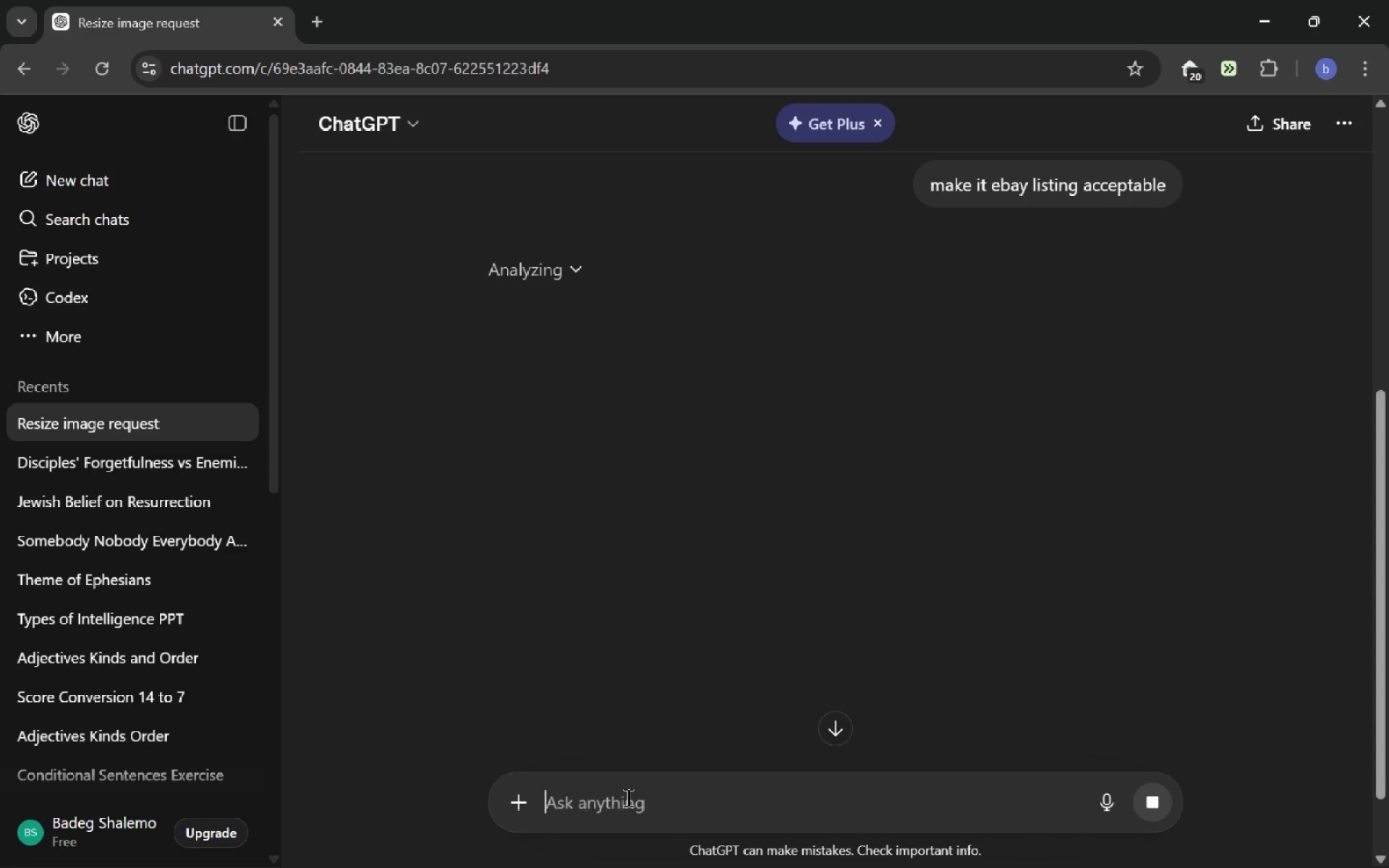 
wait(5.77)
 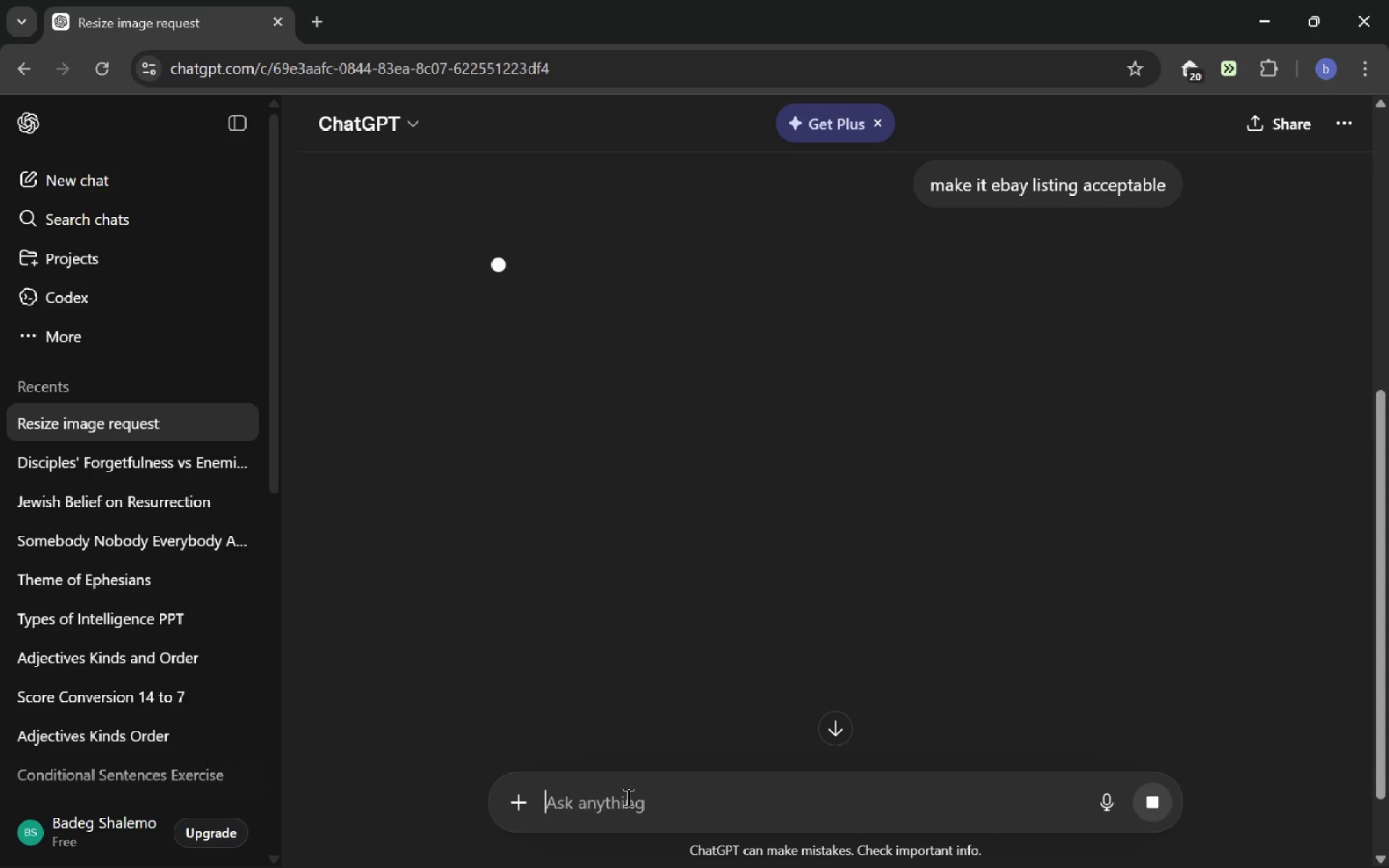 
left_click([577, 266])
 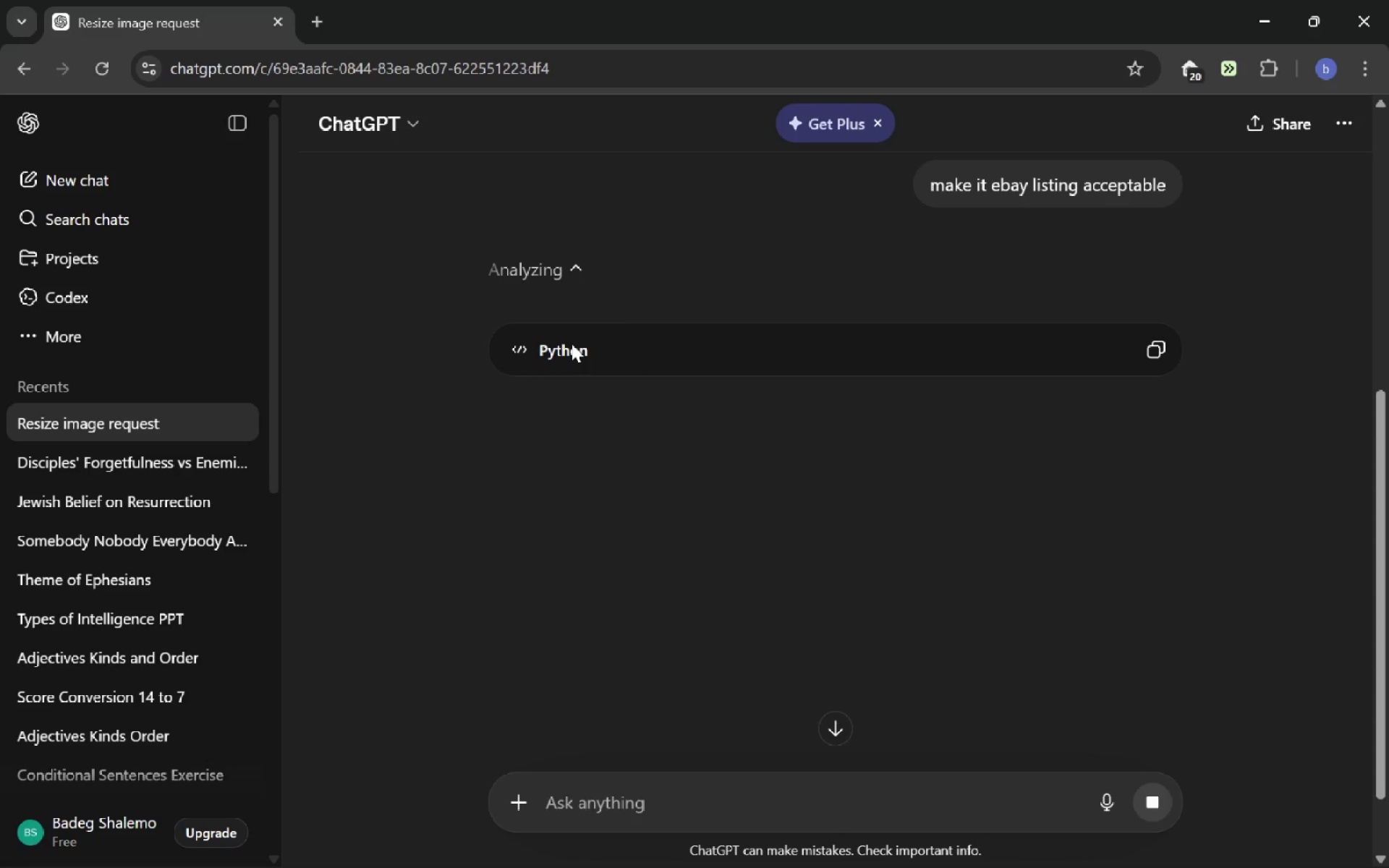 
mouse_move([574, 394])
 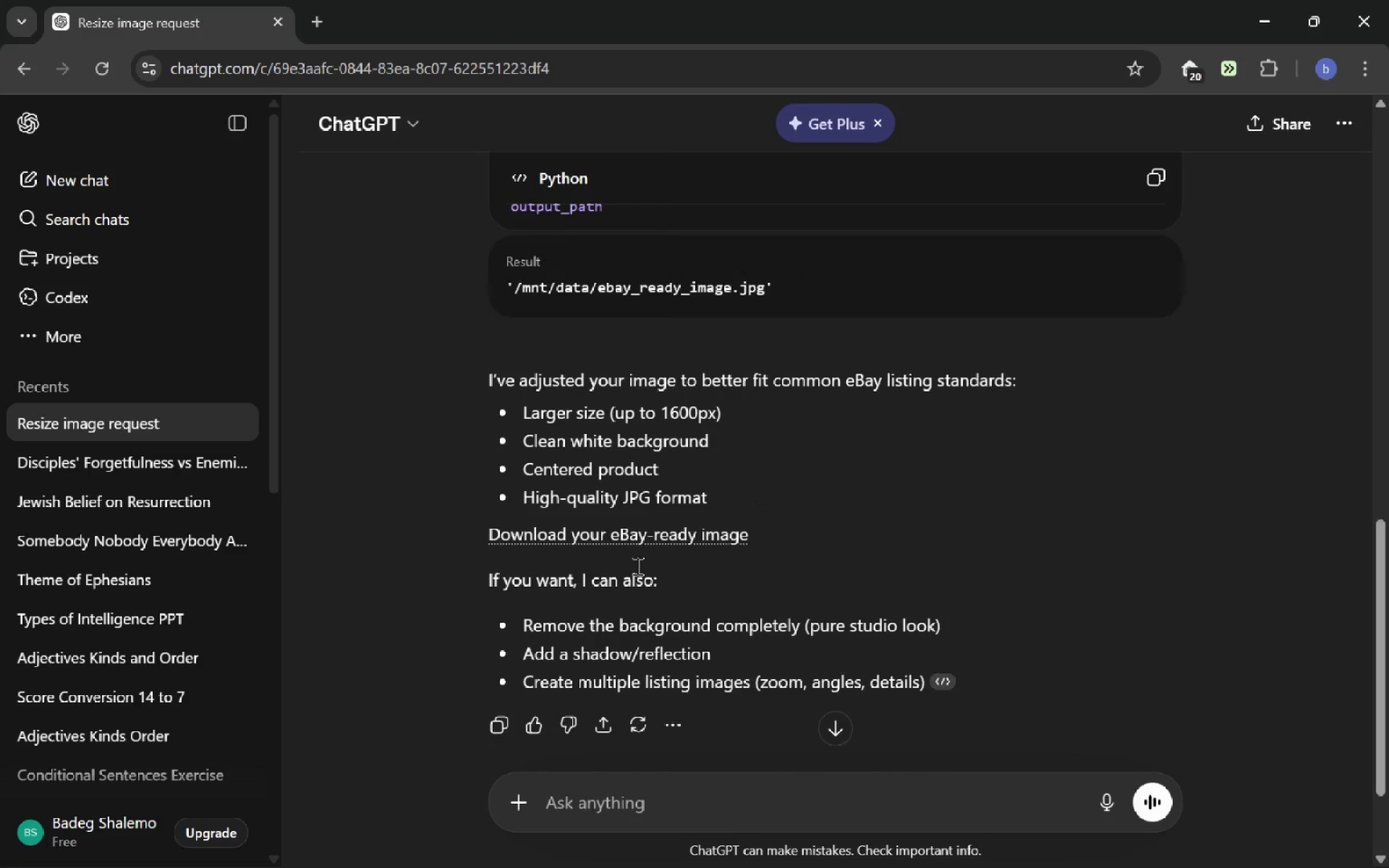 
wait(6.4)
 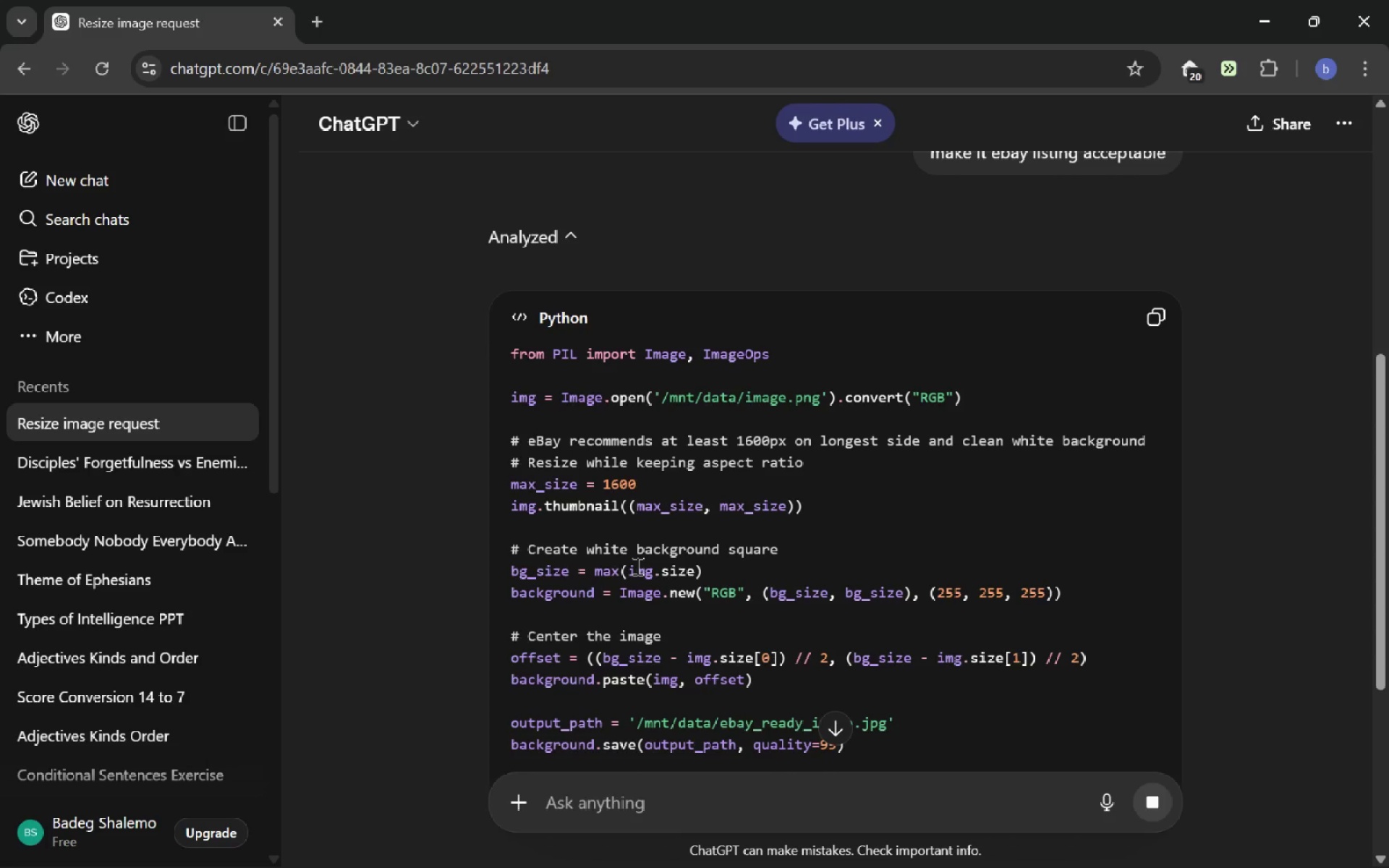 
left_click([668, 397])
 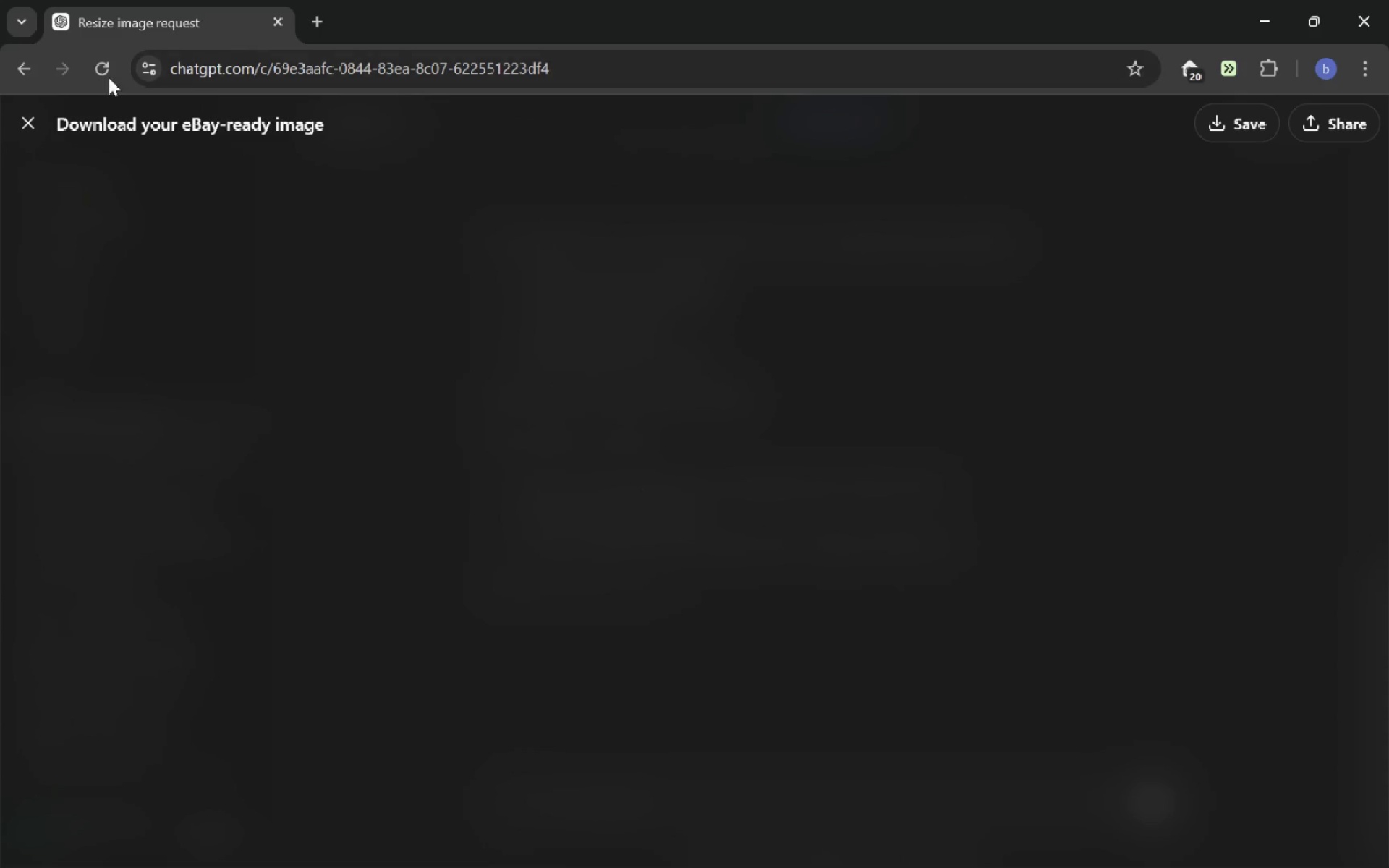 
wait(6.8)
 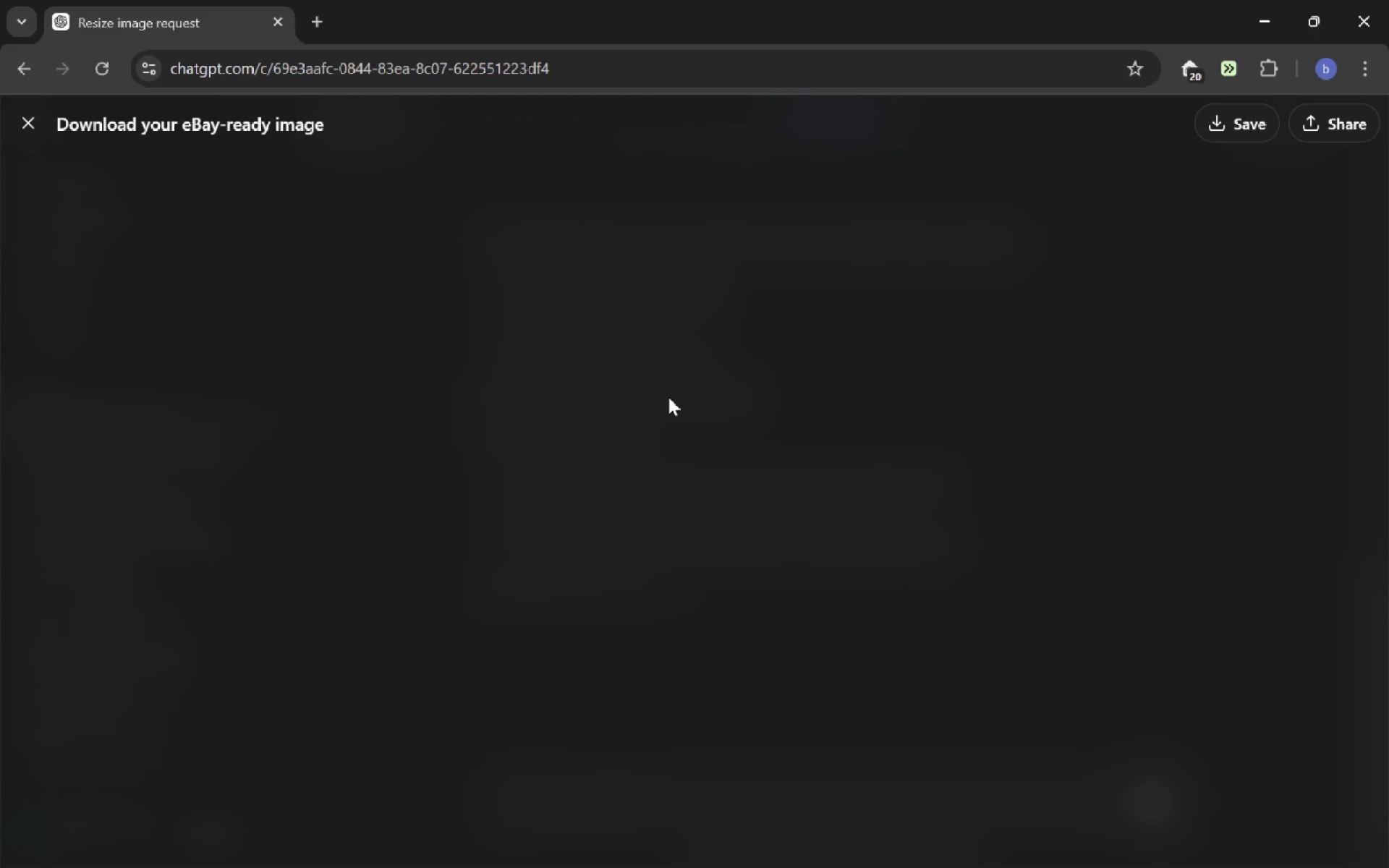 
right_click([676, 524])
 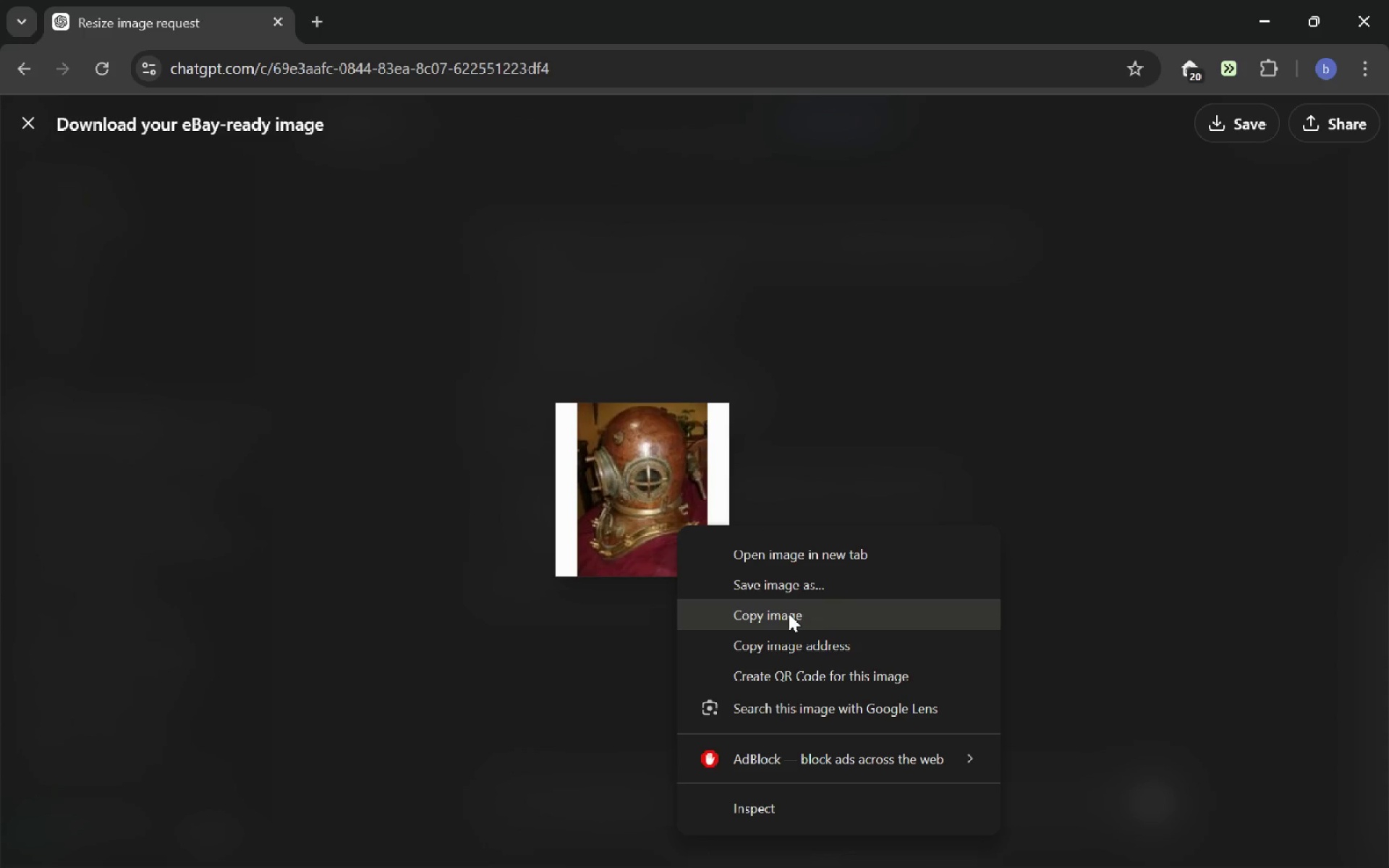 
left_click([798, 577])
 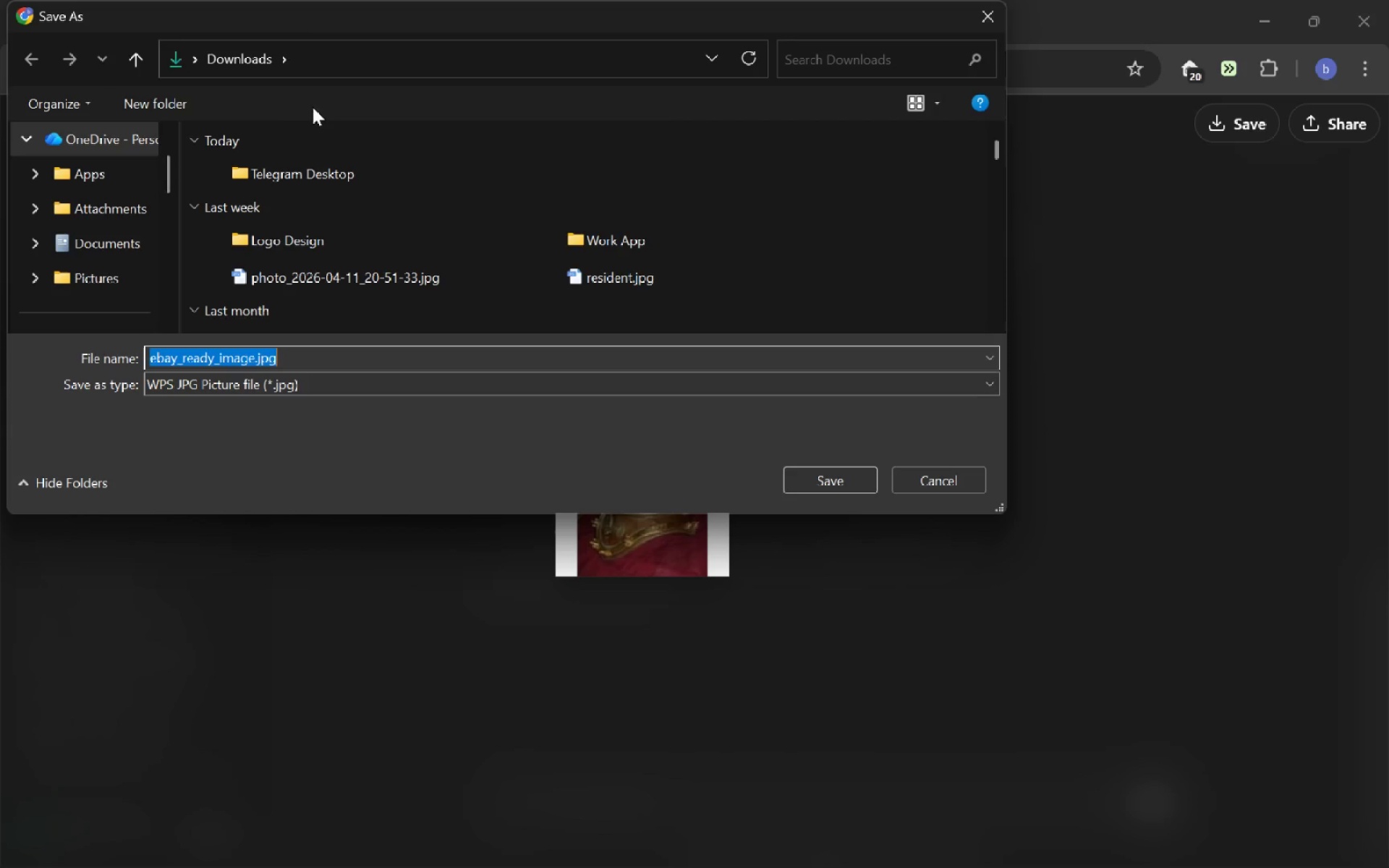 
scroll: coordinate [127, 233], scroll_direction: down, amount: 10.0
 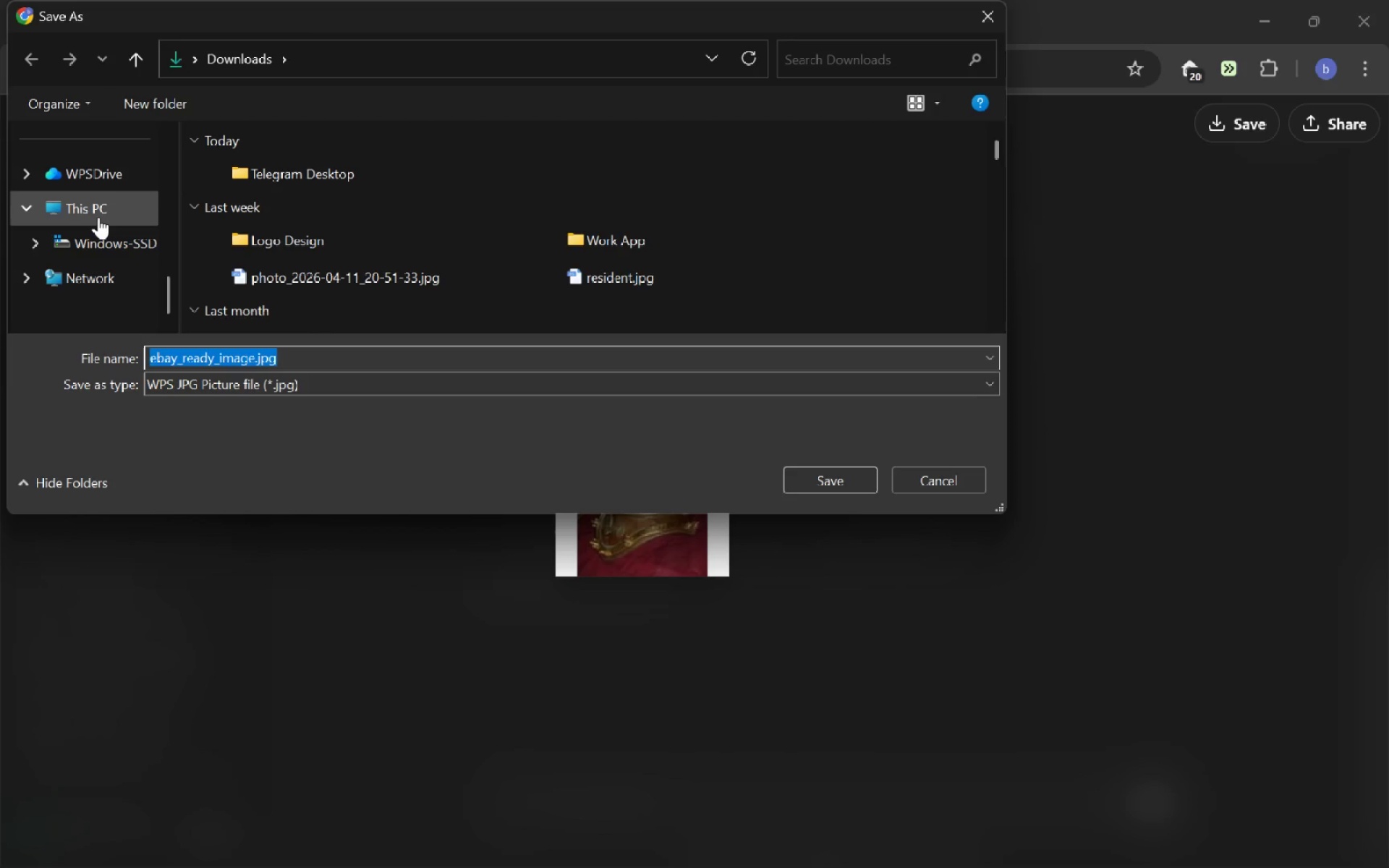 
left_click([98, 217])
 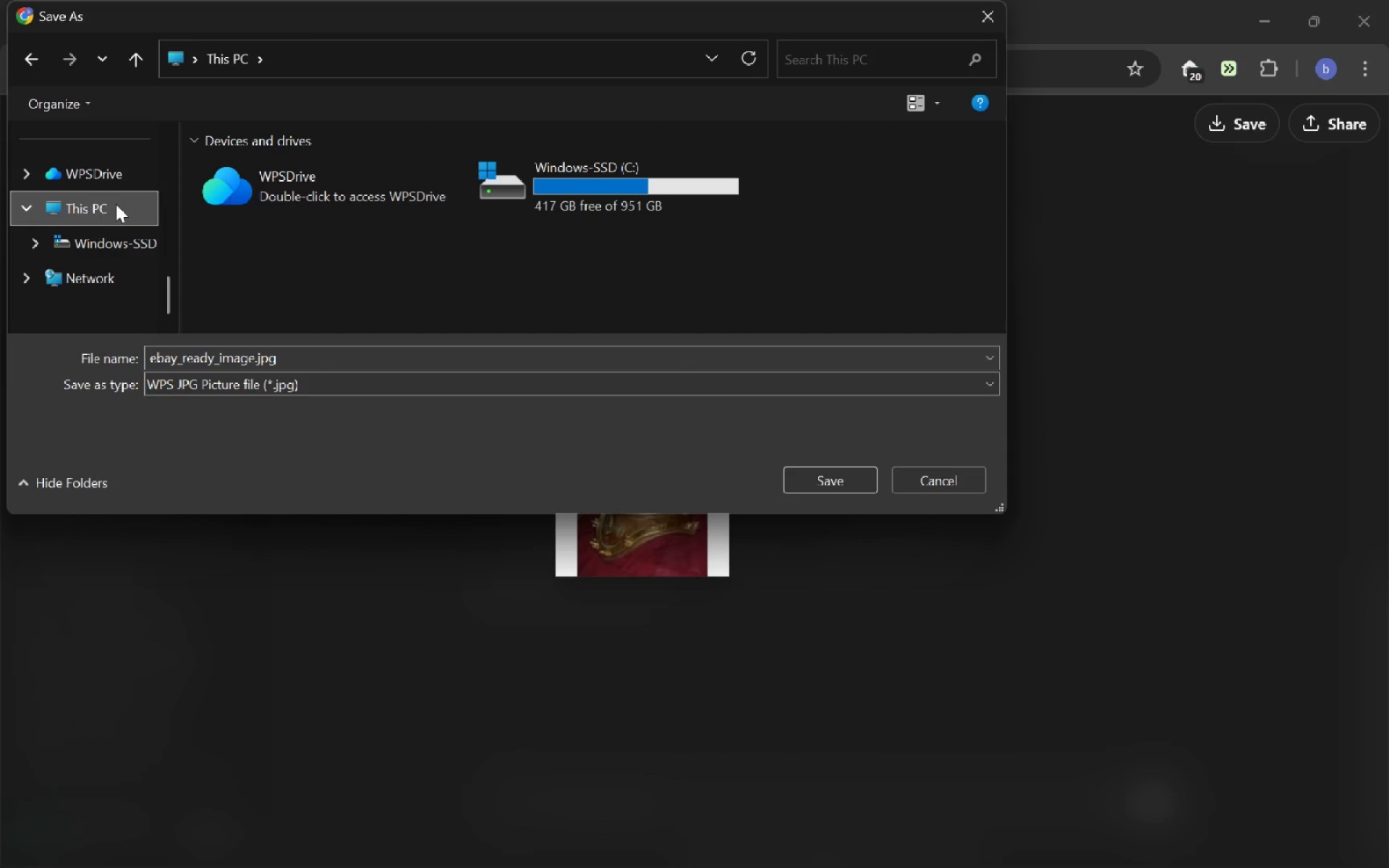 
scroll: coordinate [116, 204], scroll_direction: up, amount: 1.0
 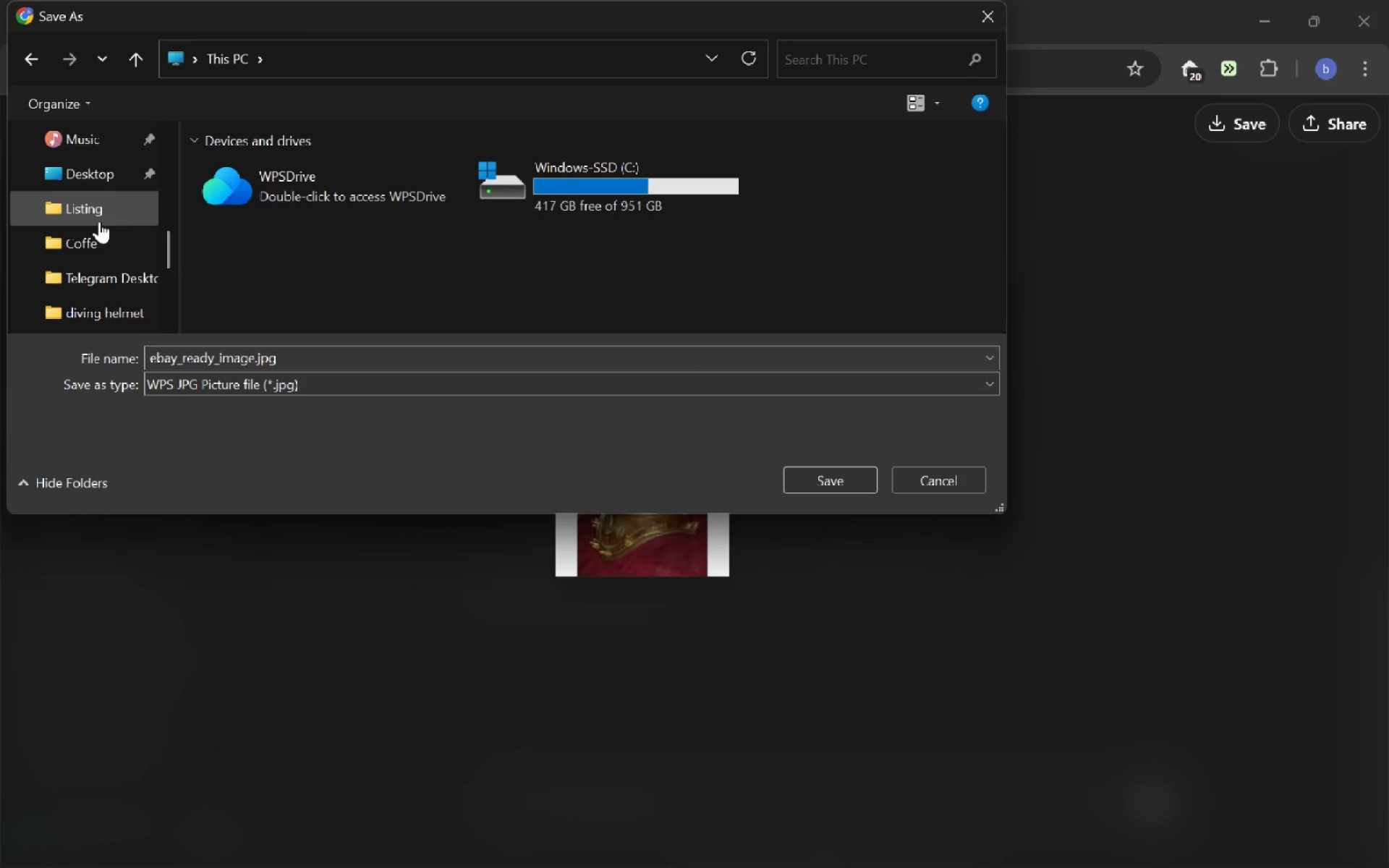 
left_click([99, 221])
 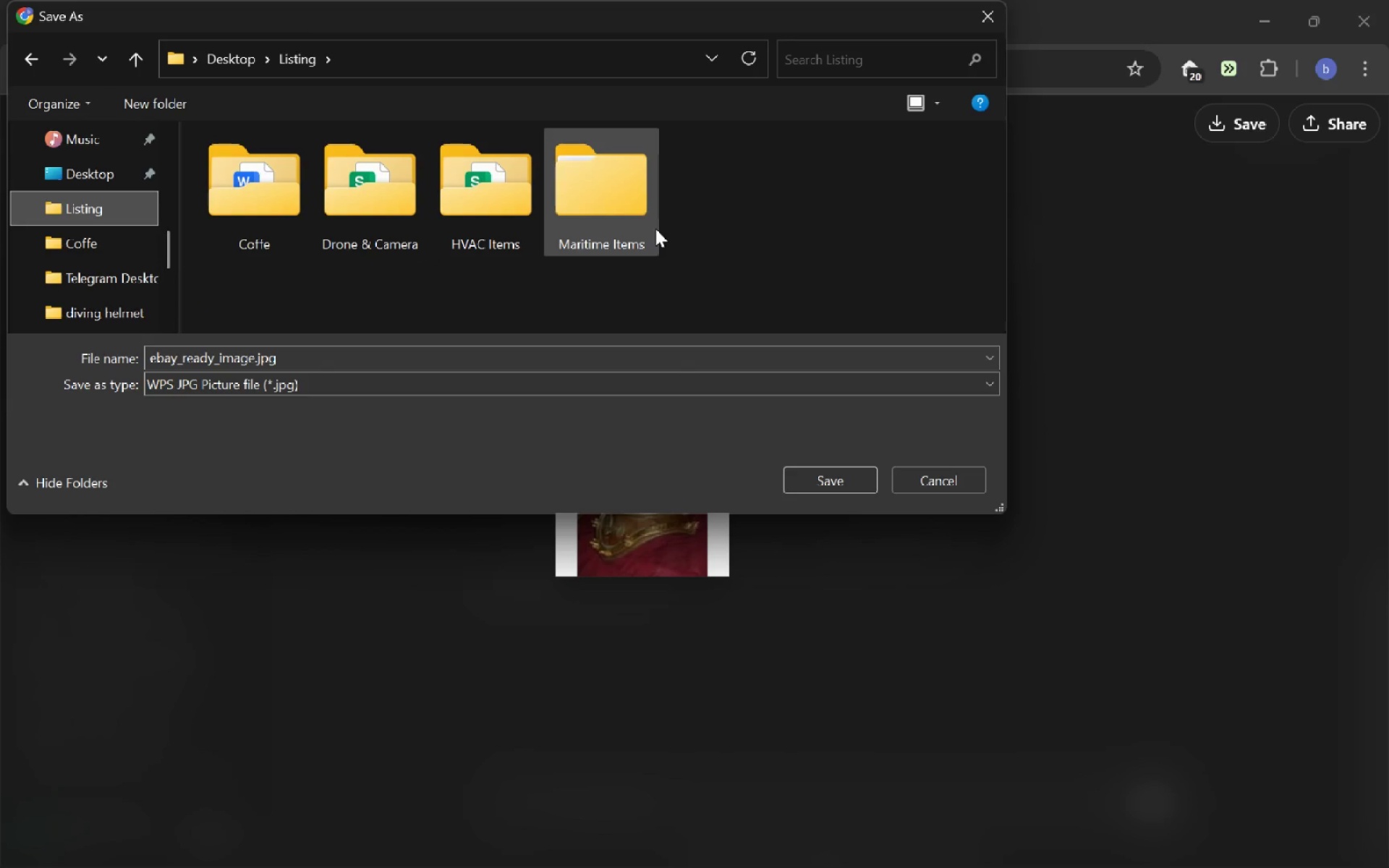 
double_click([655, 229])
 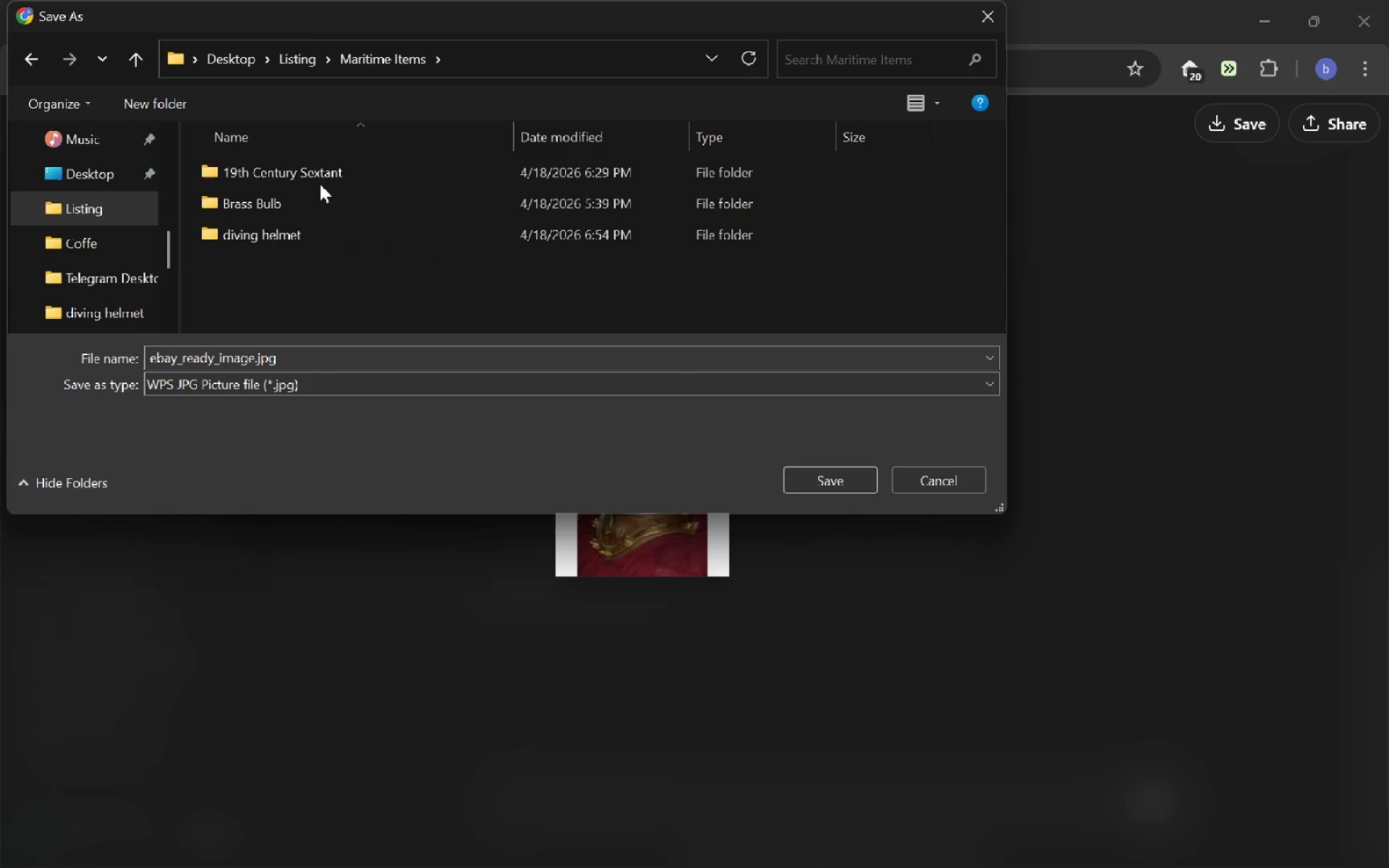 
left_click([320, 182])
 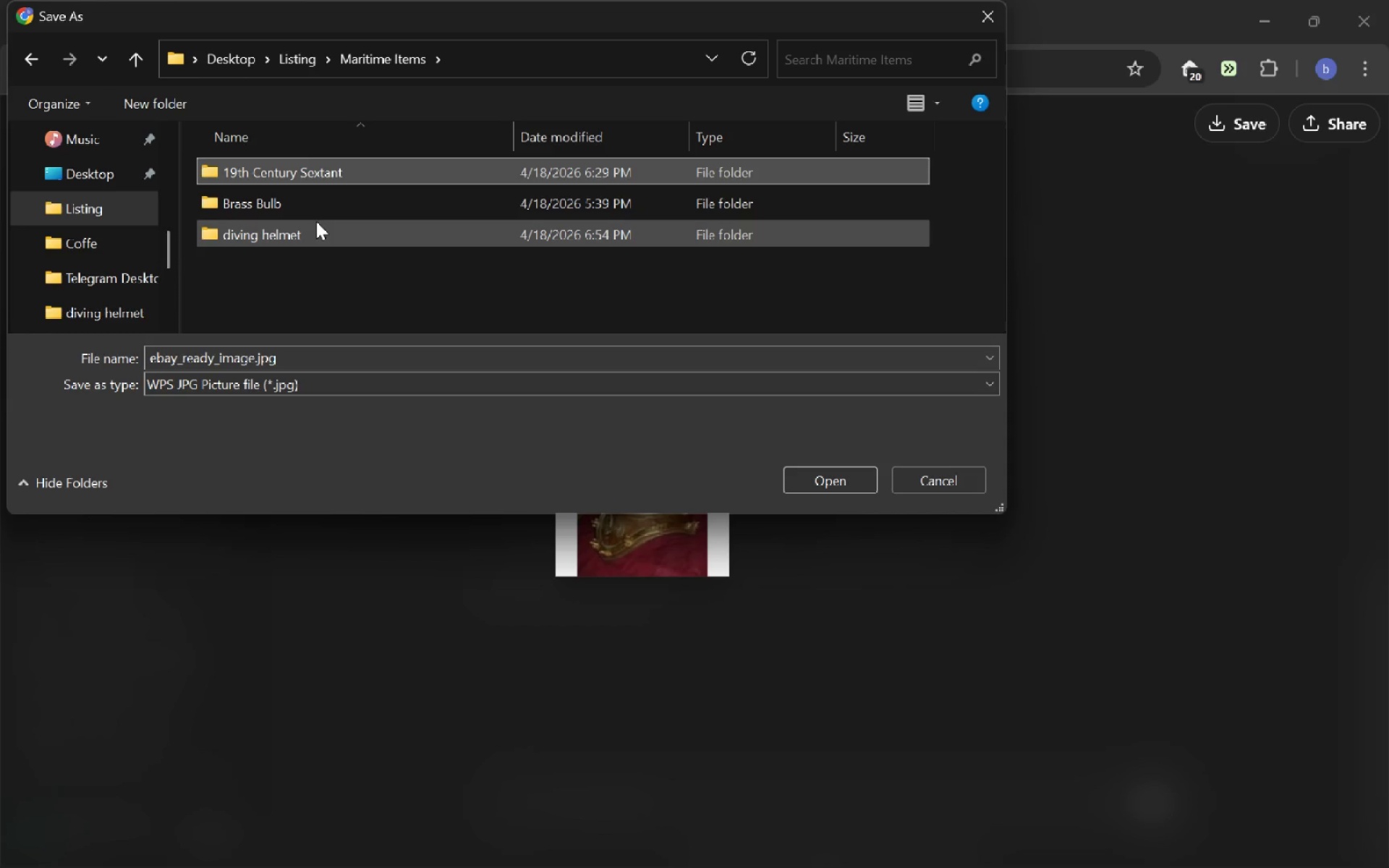 
double_click([316, 221])
 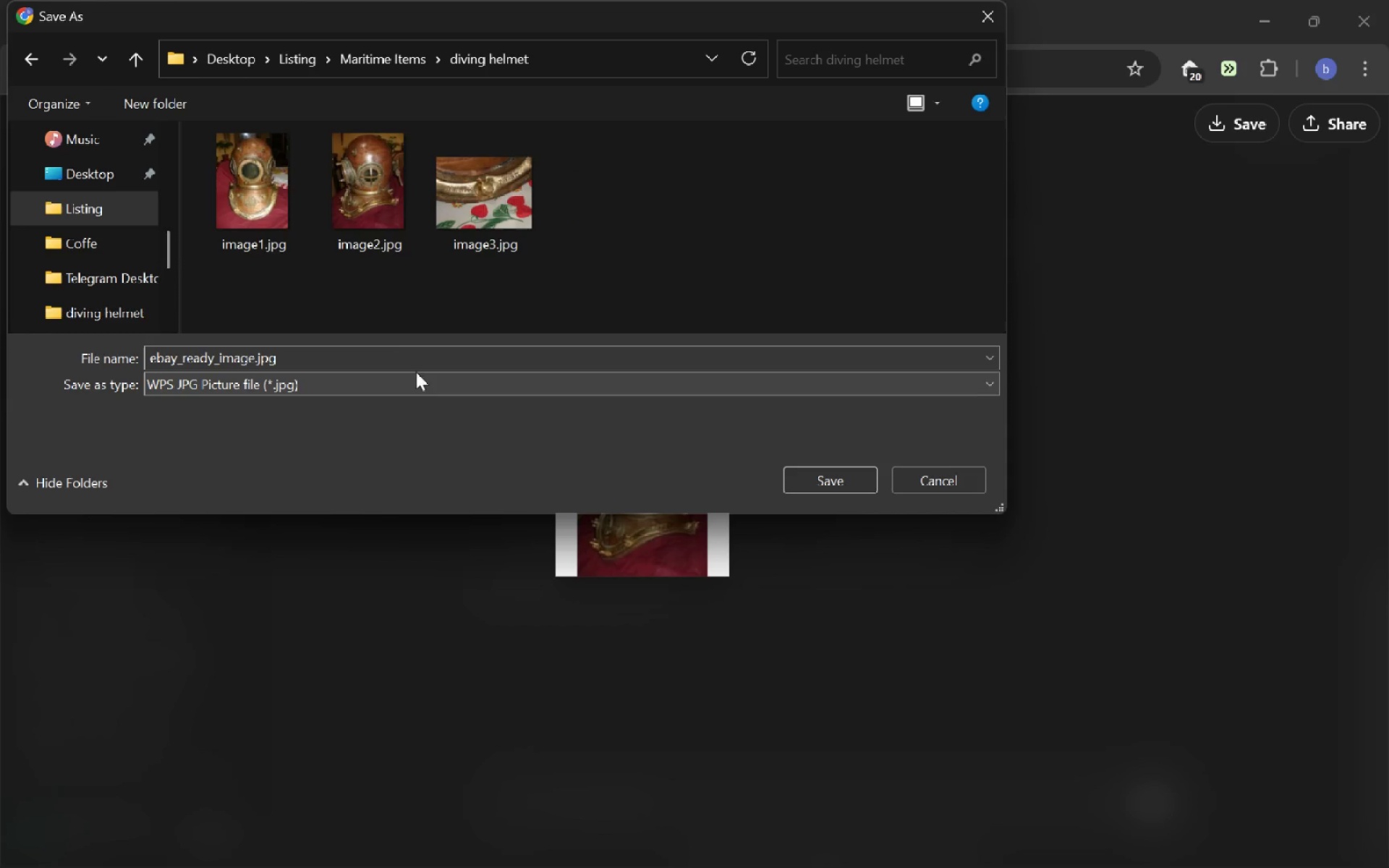 
left_click_drag(start_coordinate=[396, 358], to_coordinate=[379, 355])
 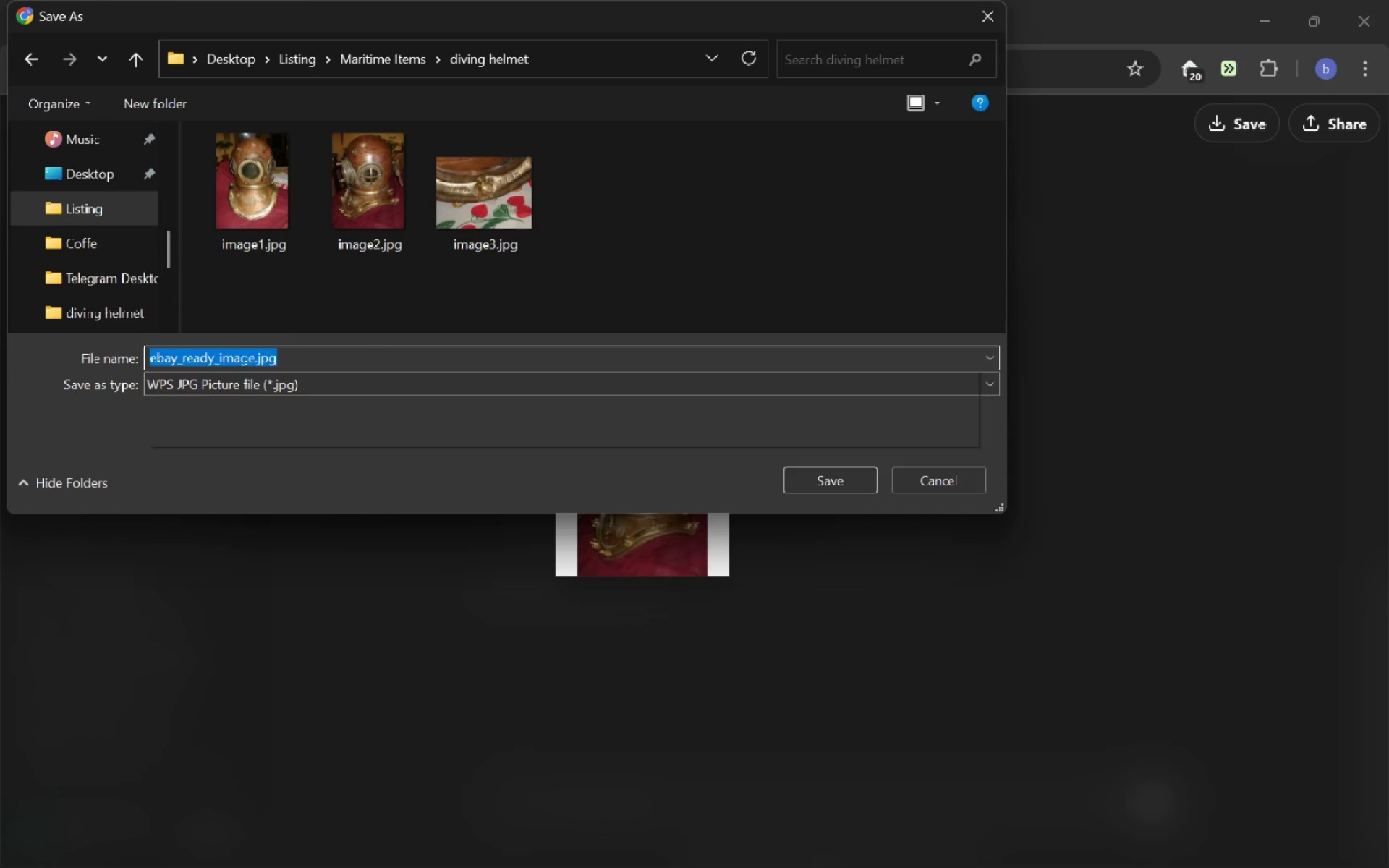 
type(image2)
key(Backspace)
type(4)
 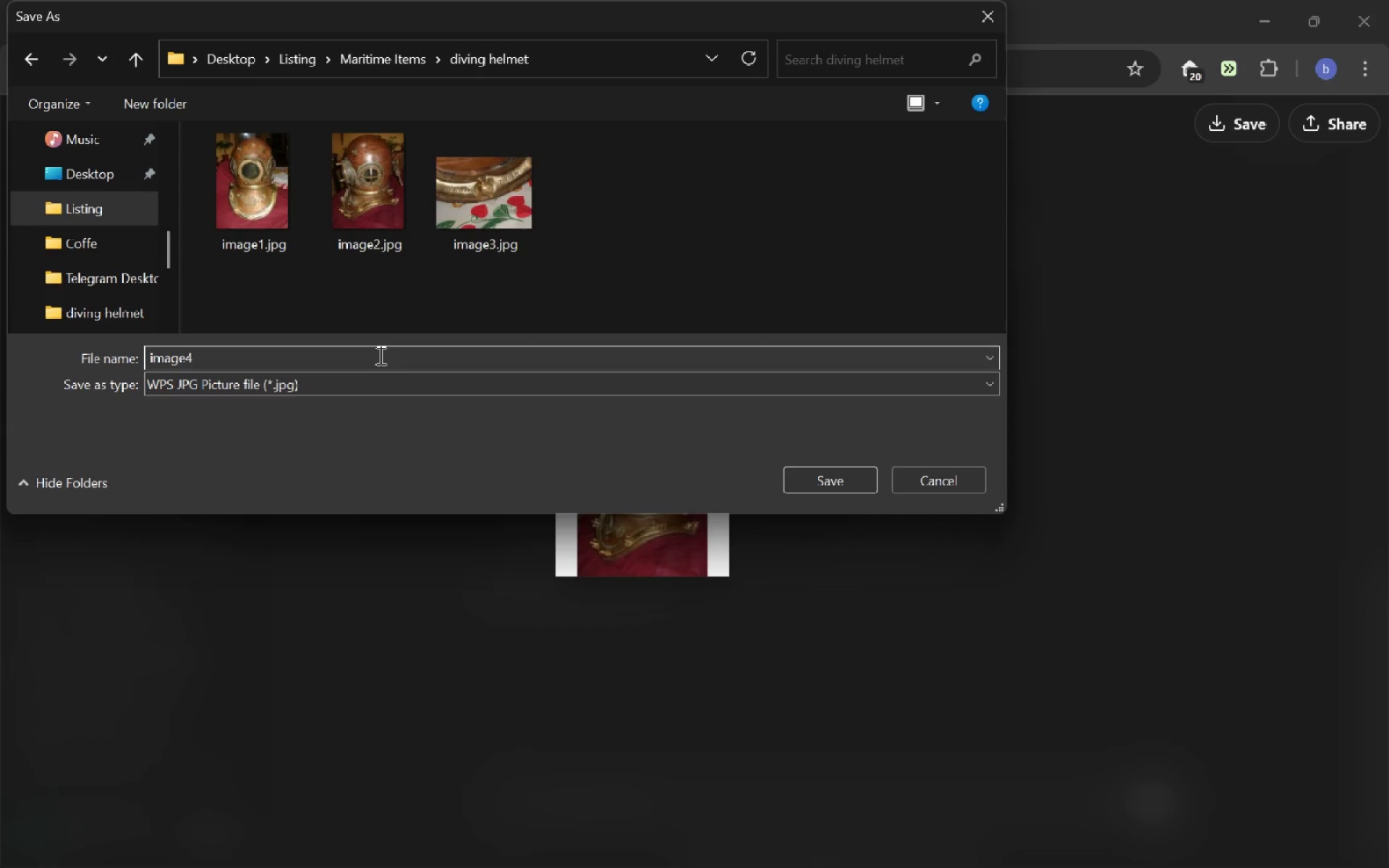 
key(Enter)
 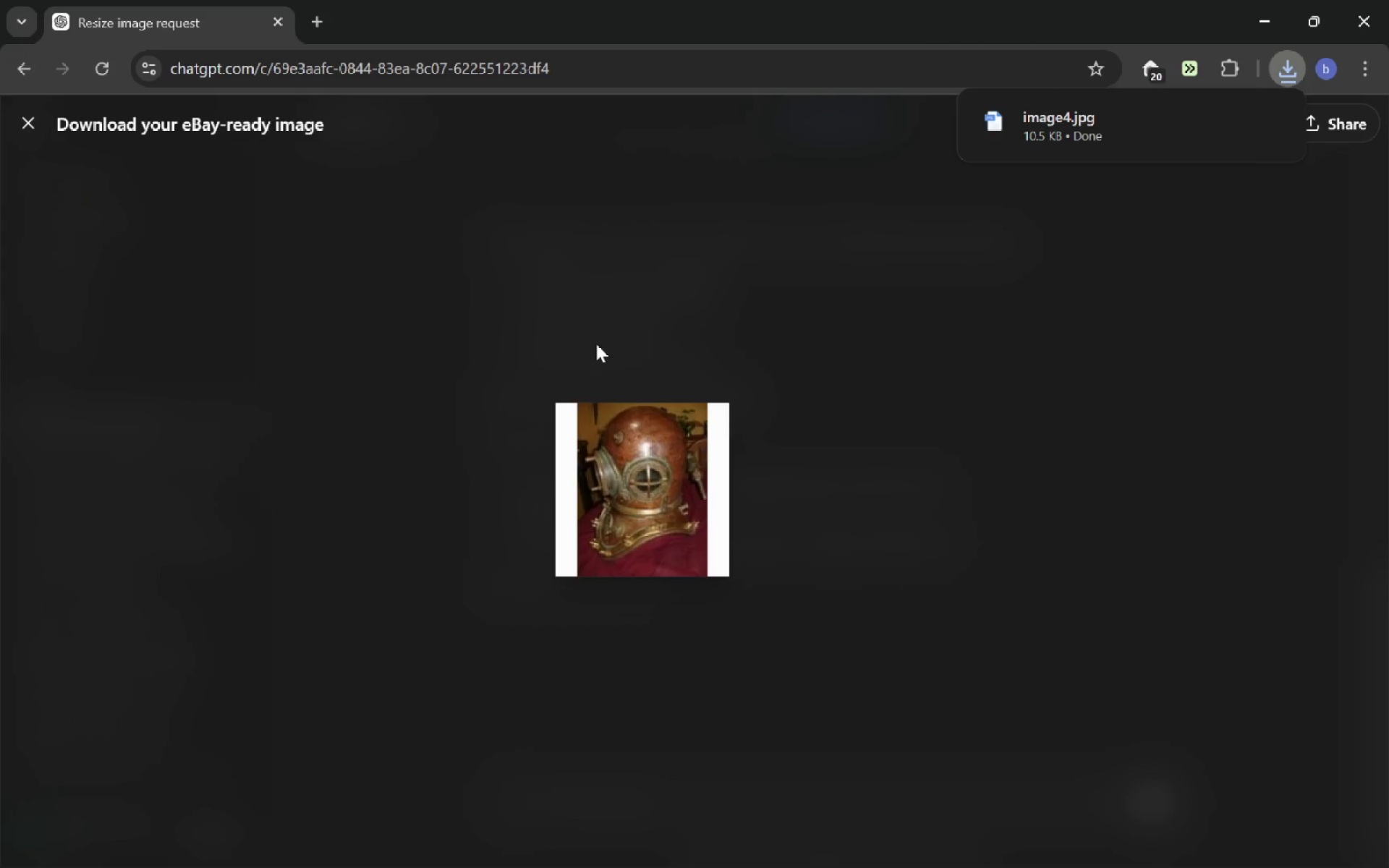 
key(Alt+Tab)
 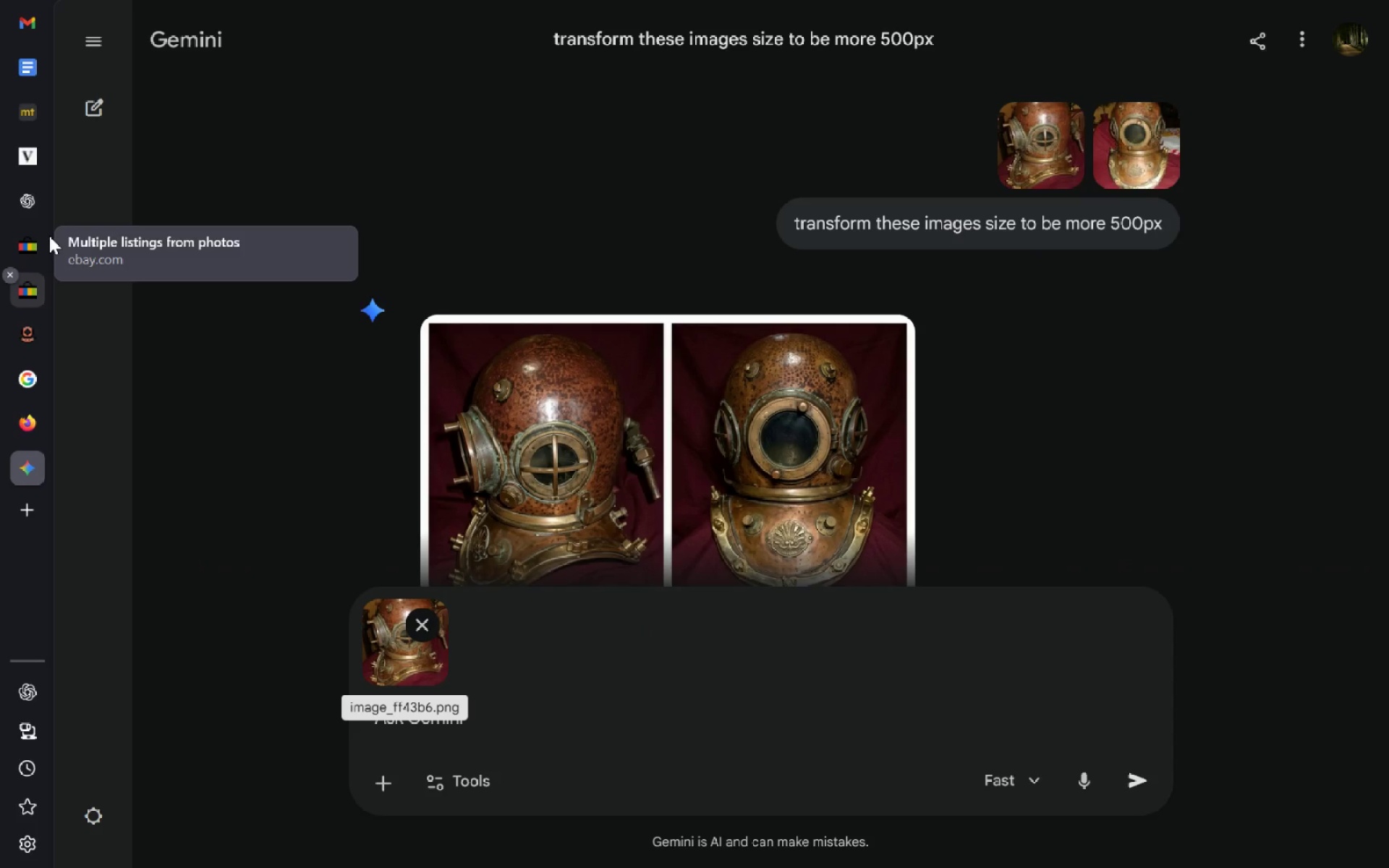 
left_click([22, 299])
 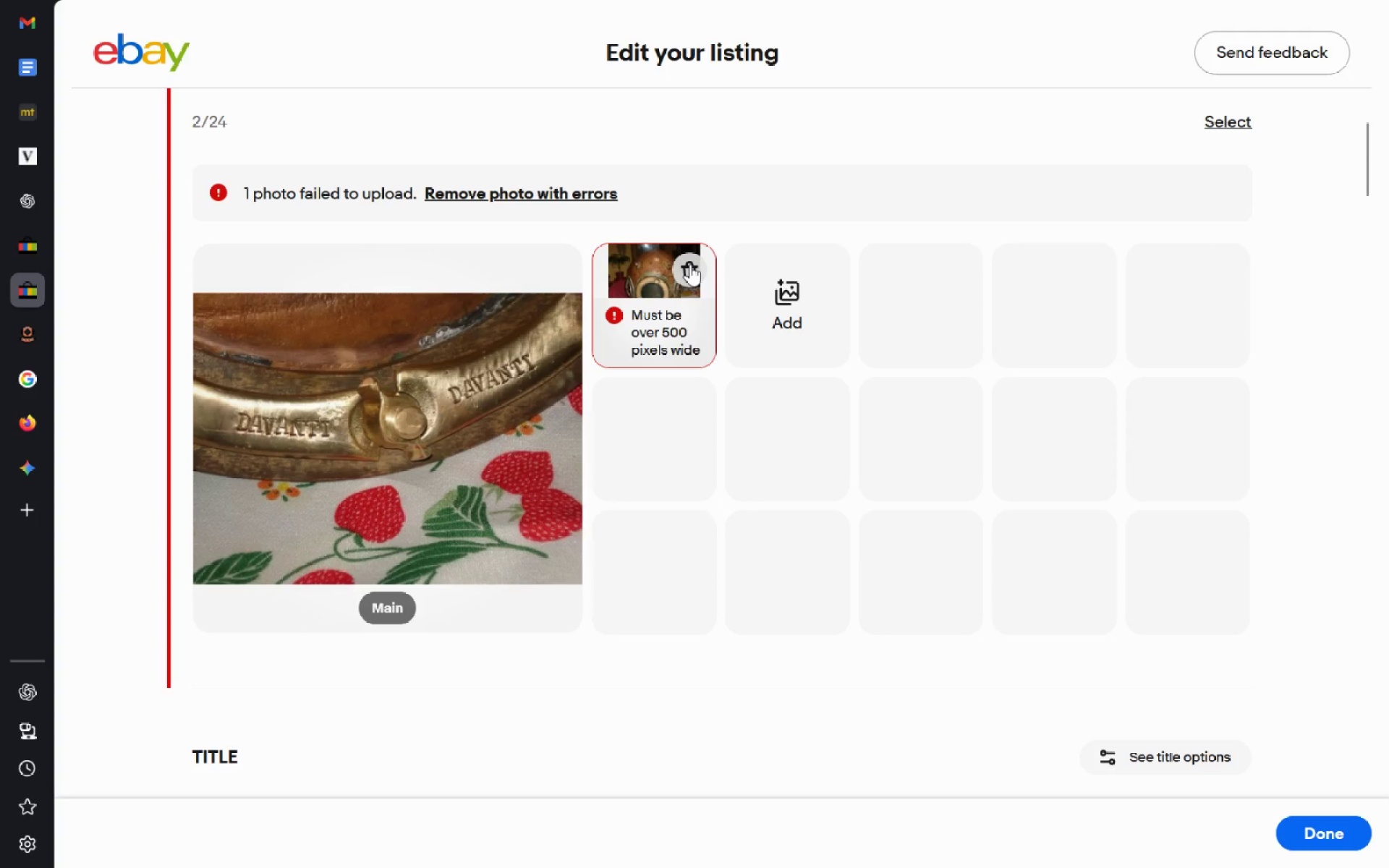 
left_click([690, 264])
 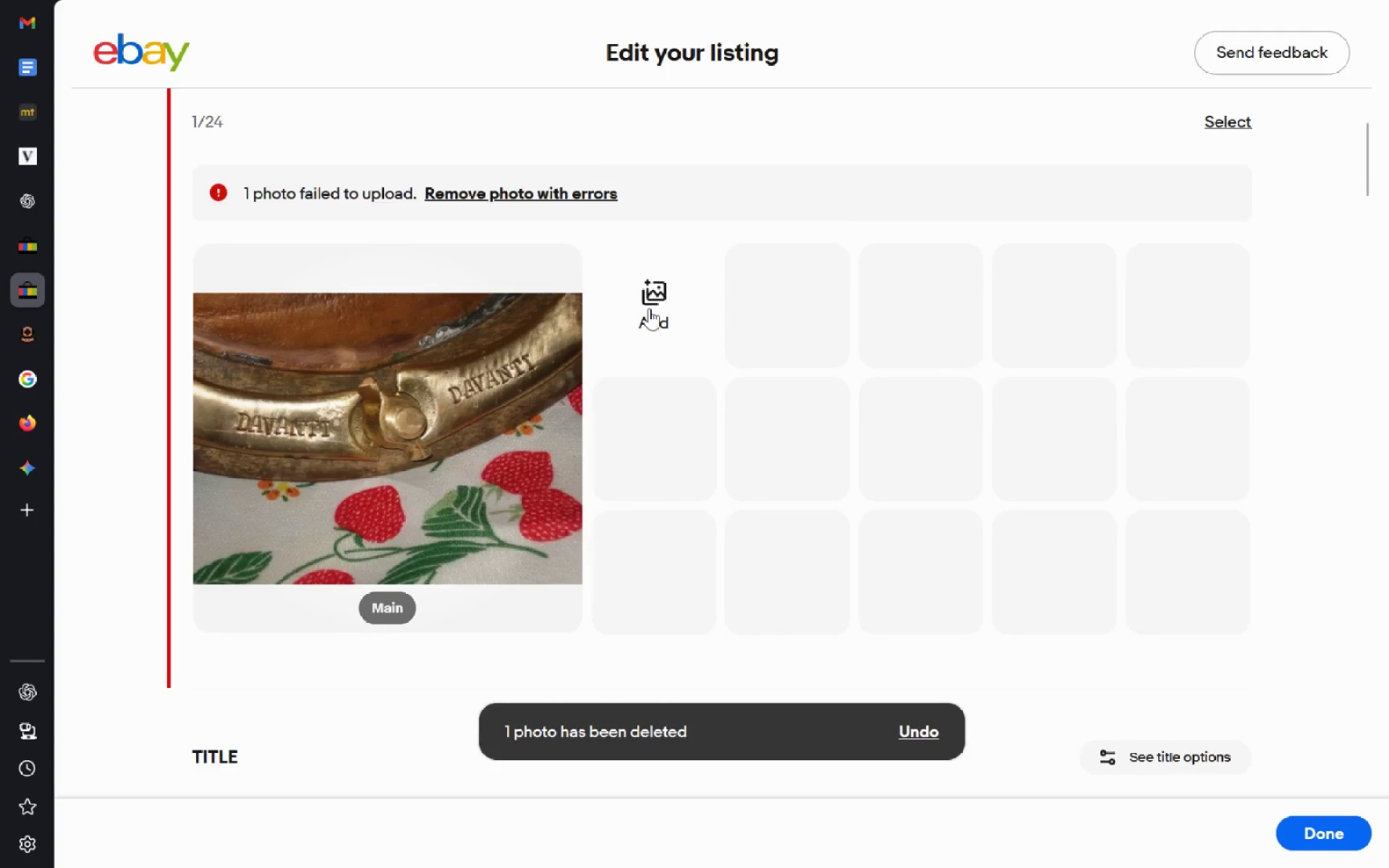 
left_click([649, 308])
 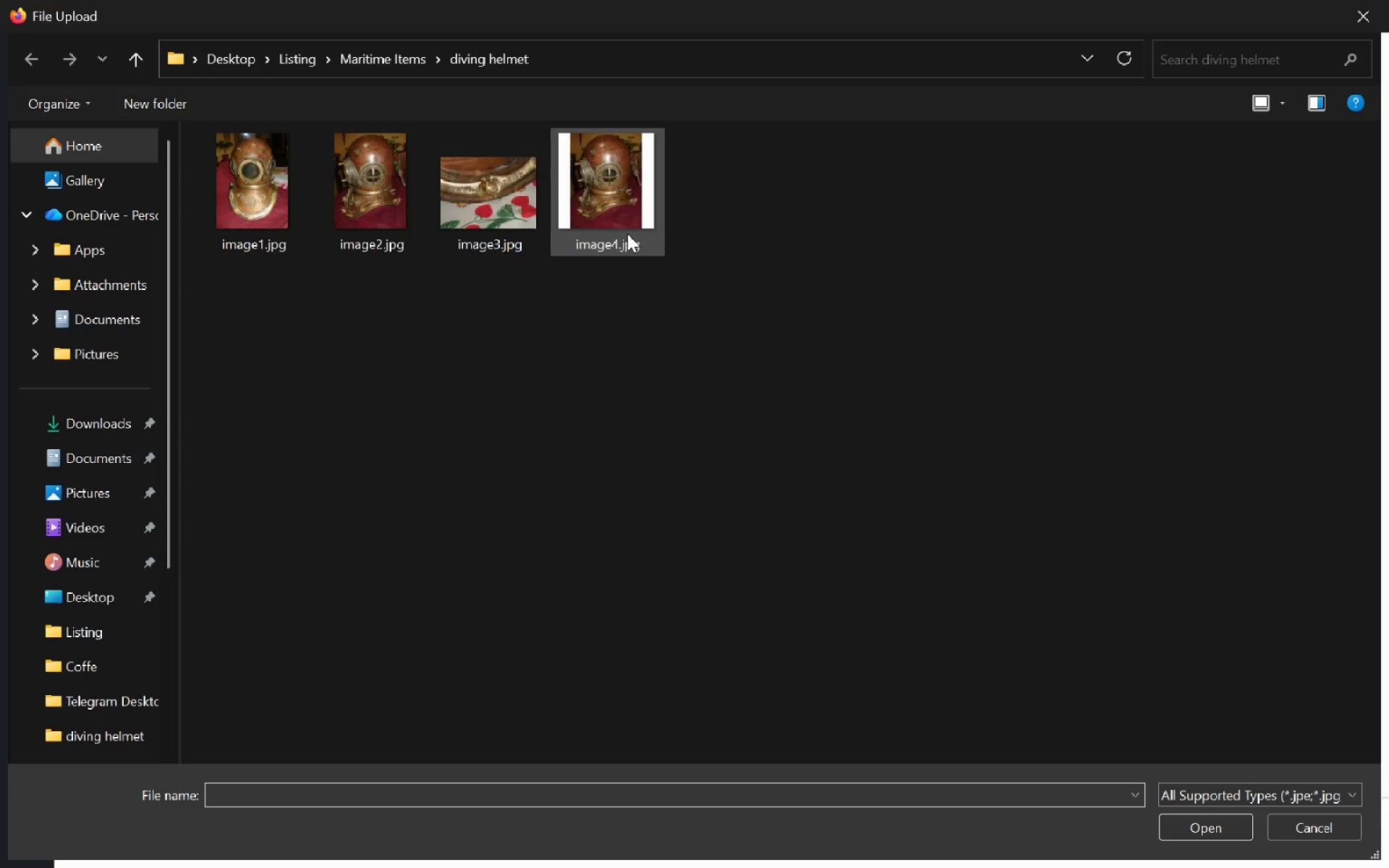 
double_click([621, 234])
 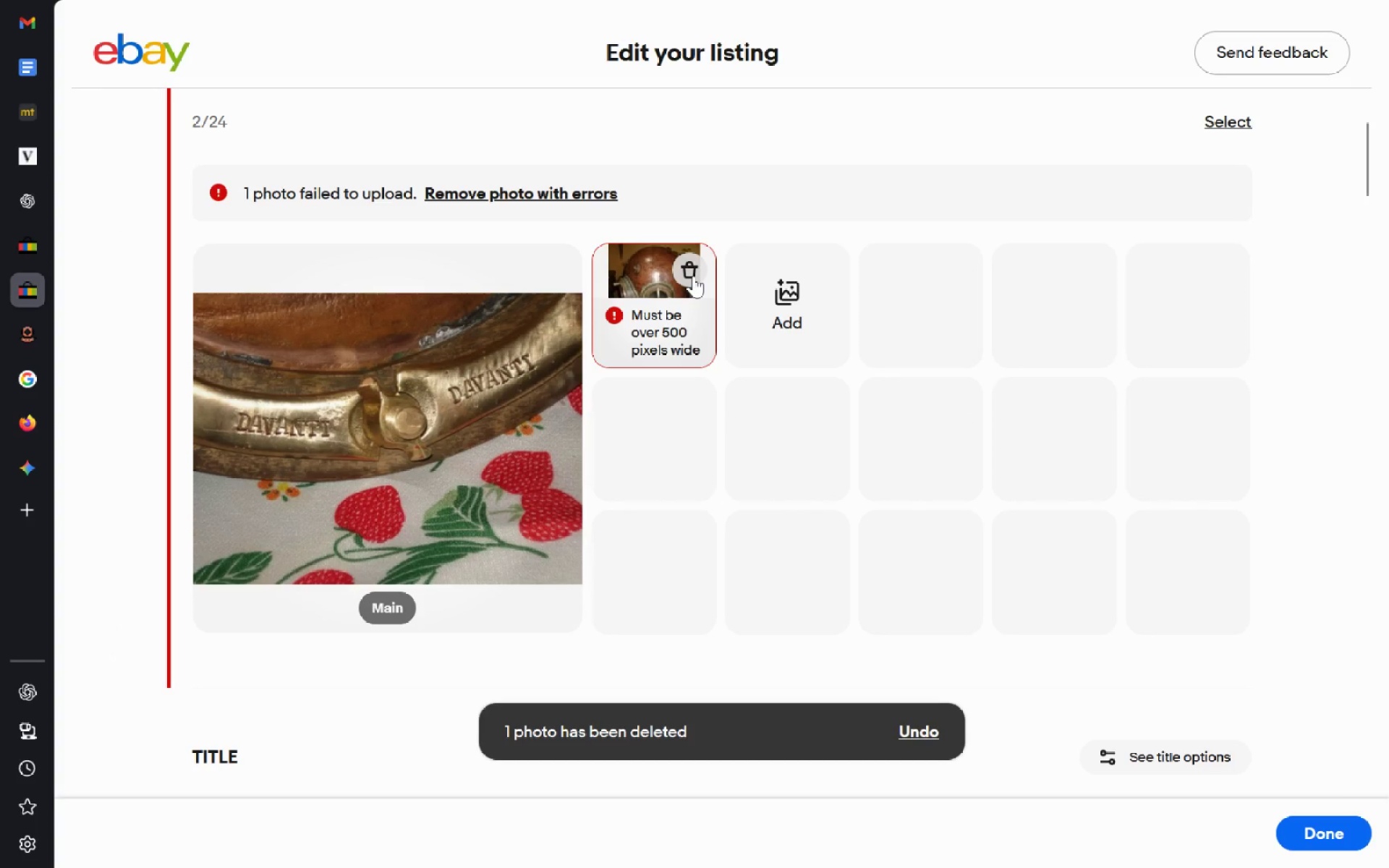 
left_click([693, 276])
 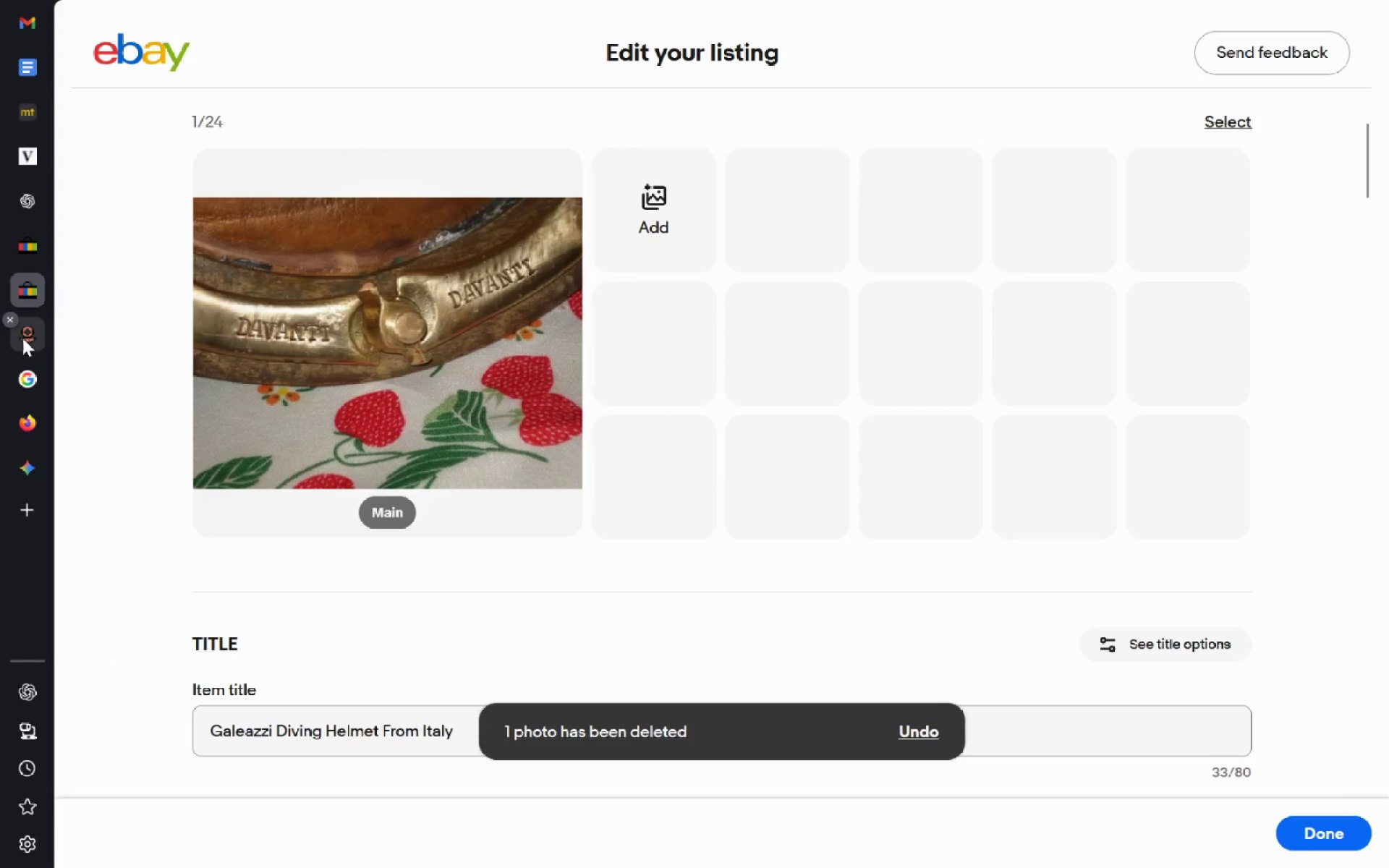 
left_click([27, 344])
 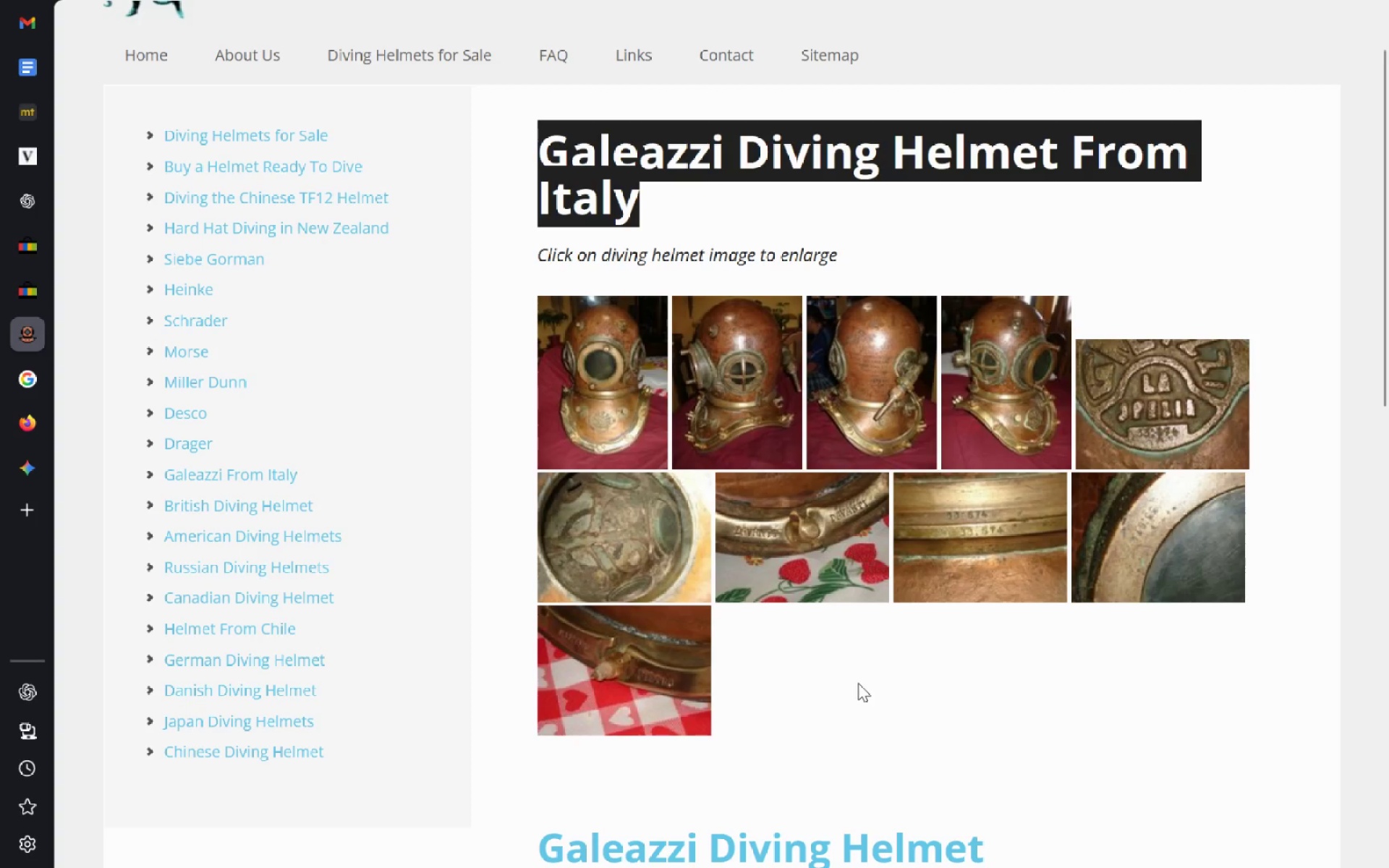 
wait(6.12)
 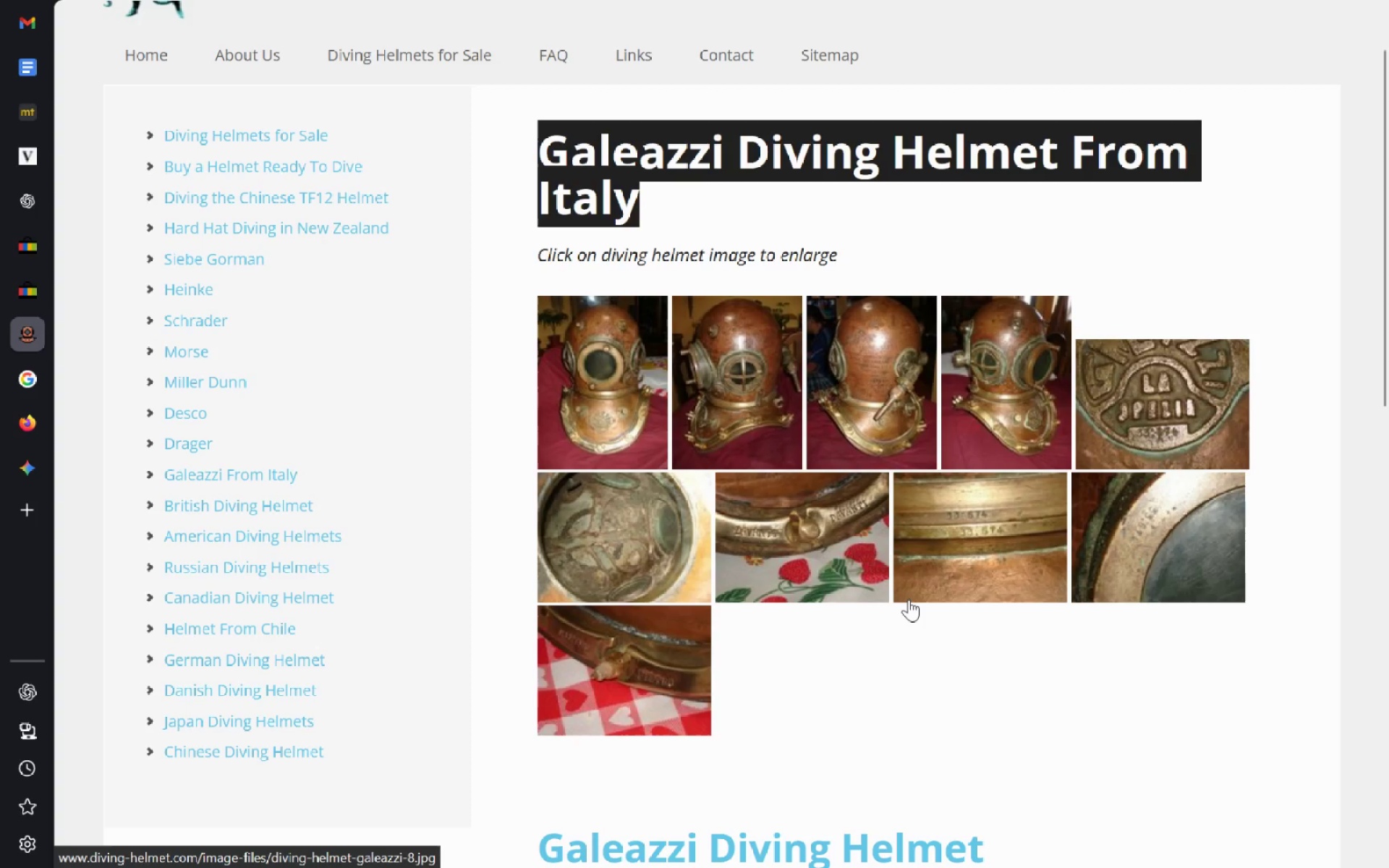 
left_click([623, 360])
 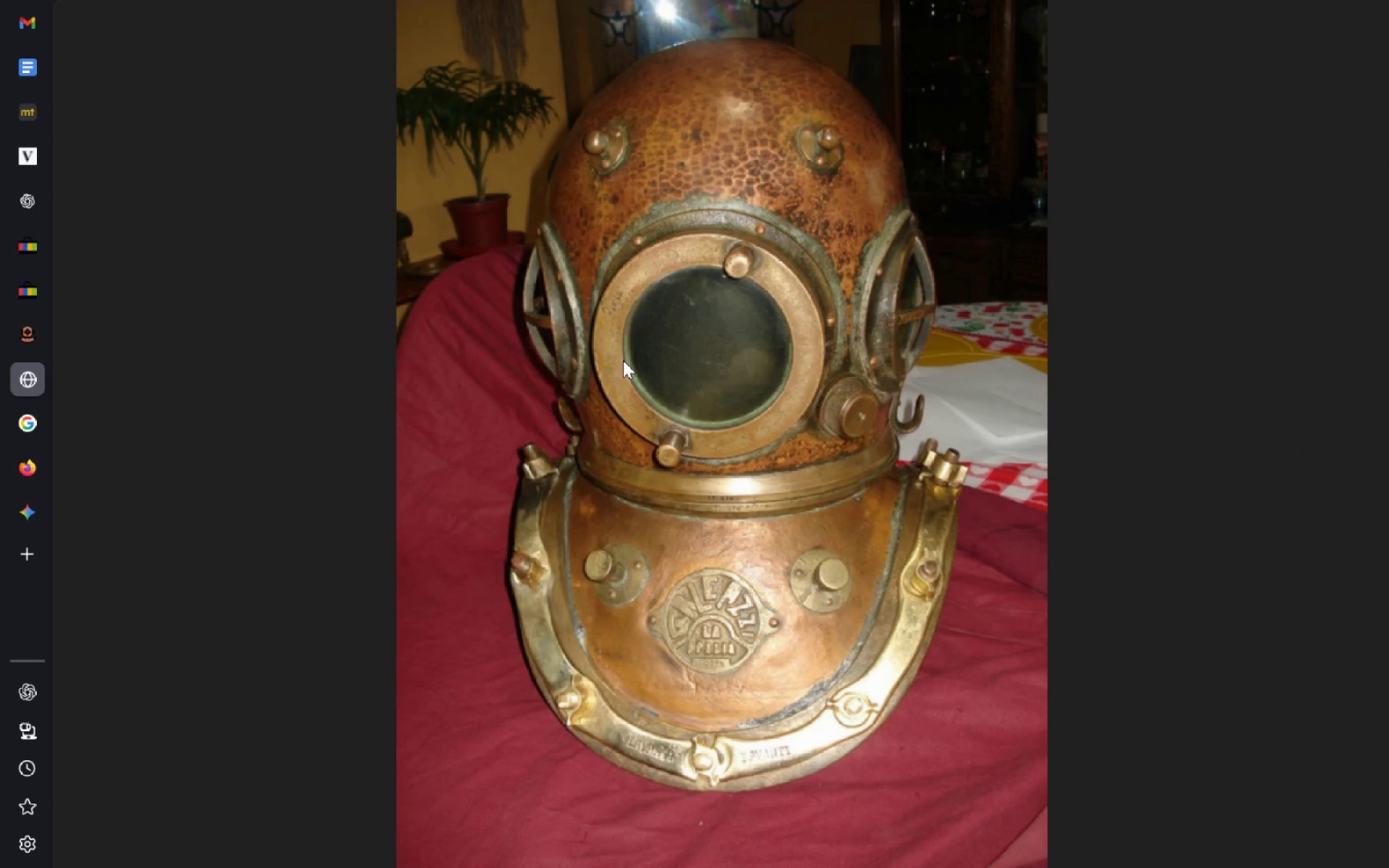 
right_click([623, 360])
 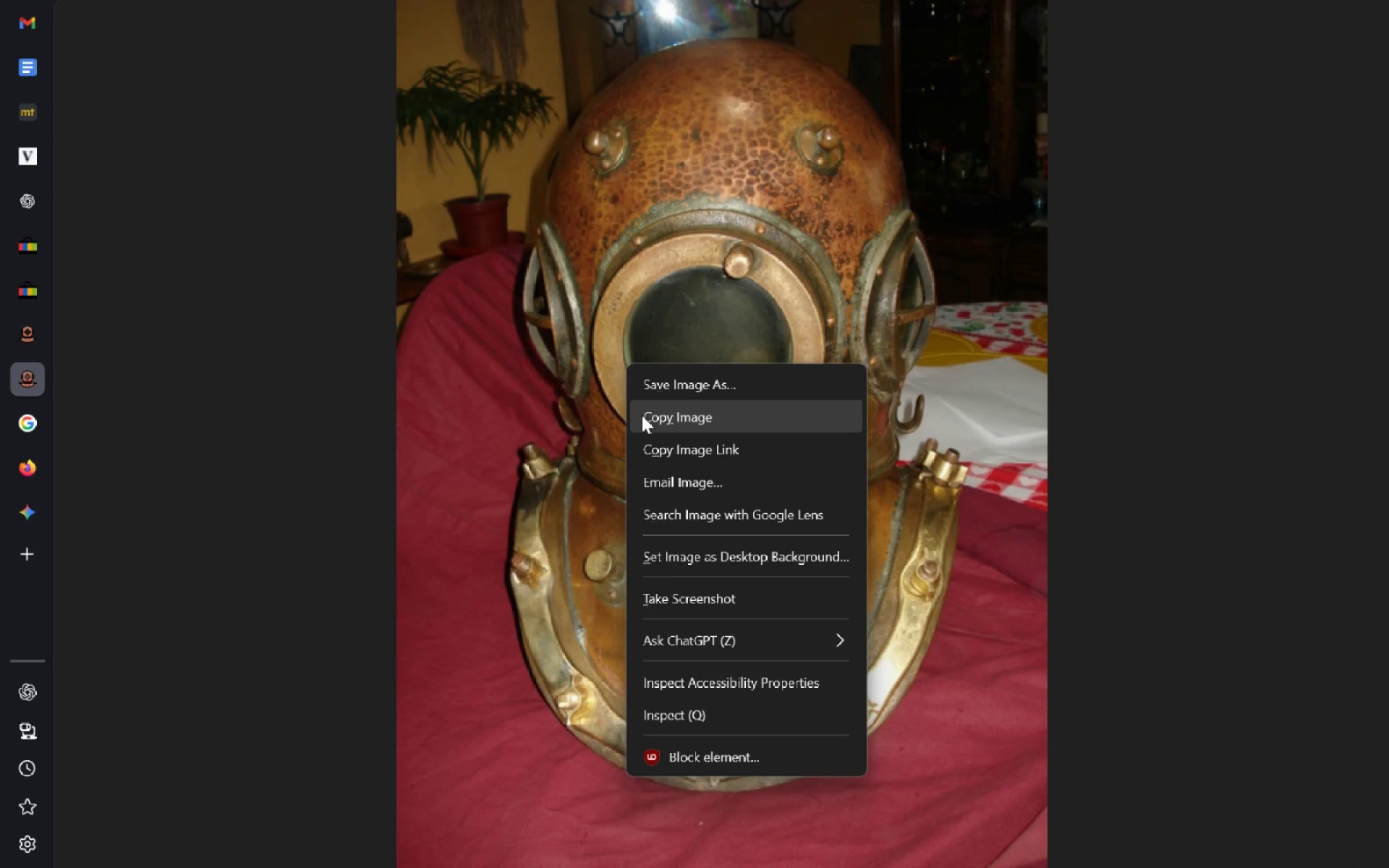 
left_click([642, 415])
 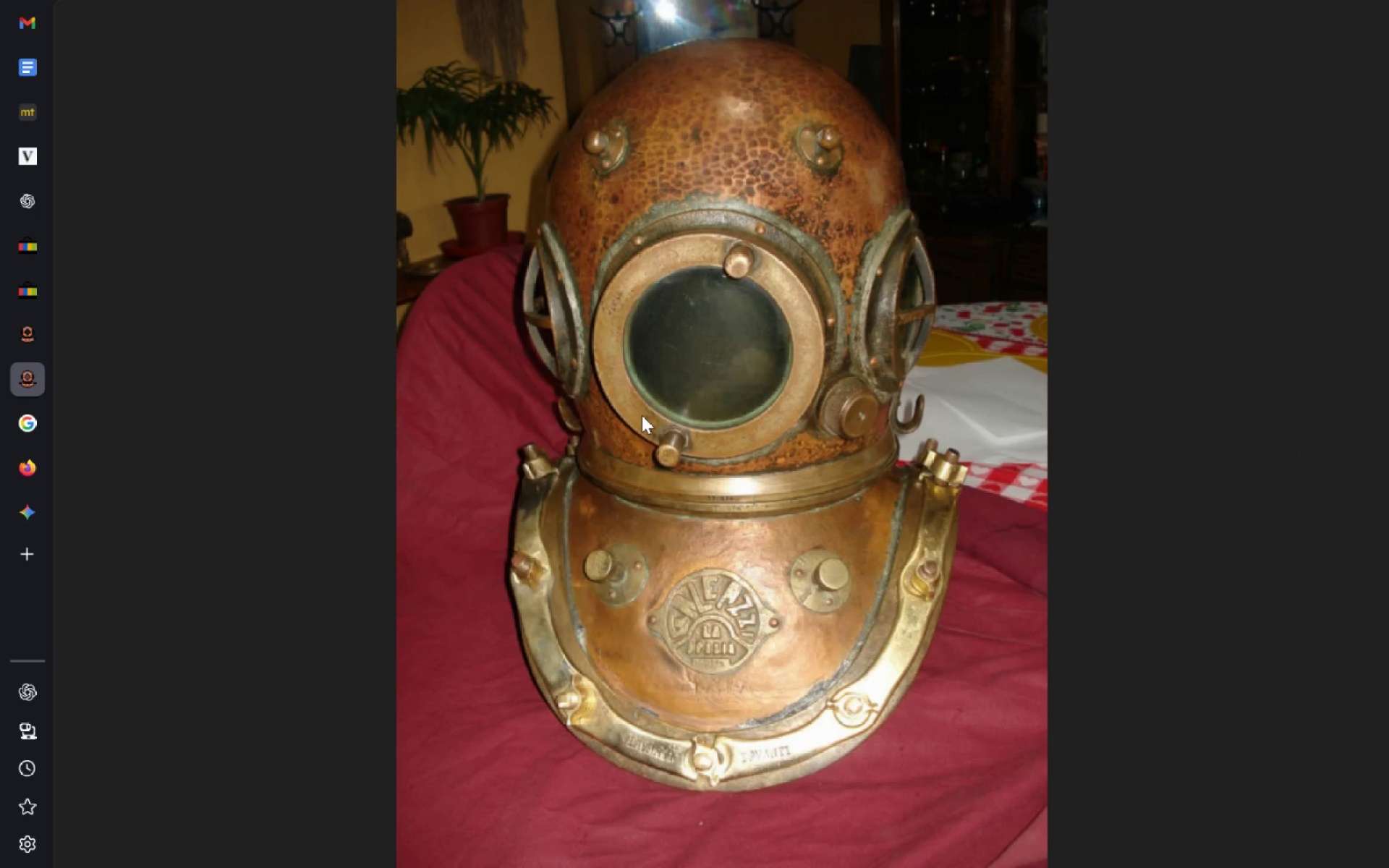 
key(Control+T)
 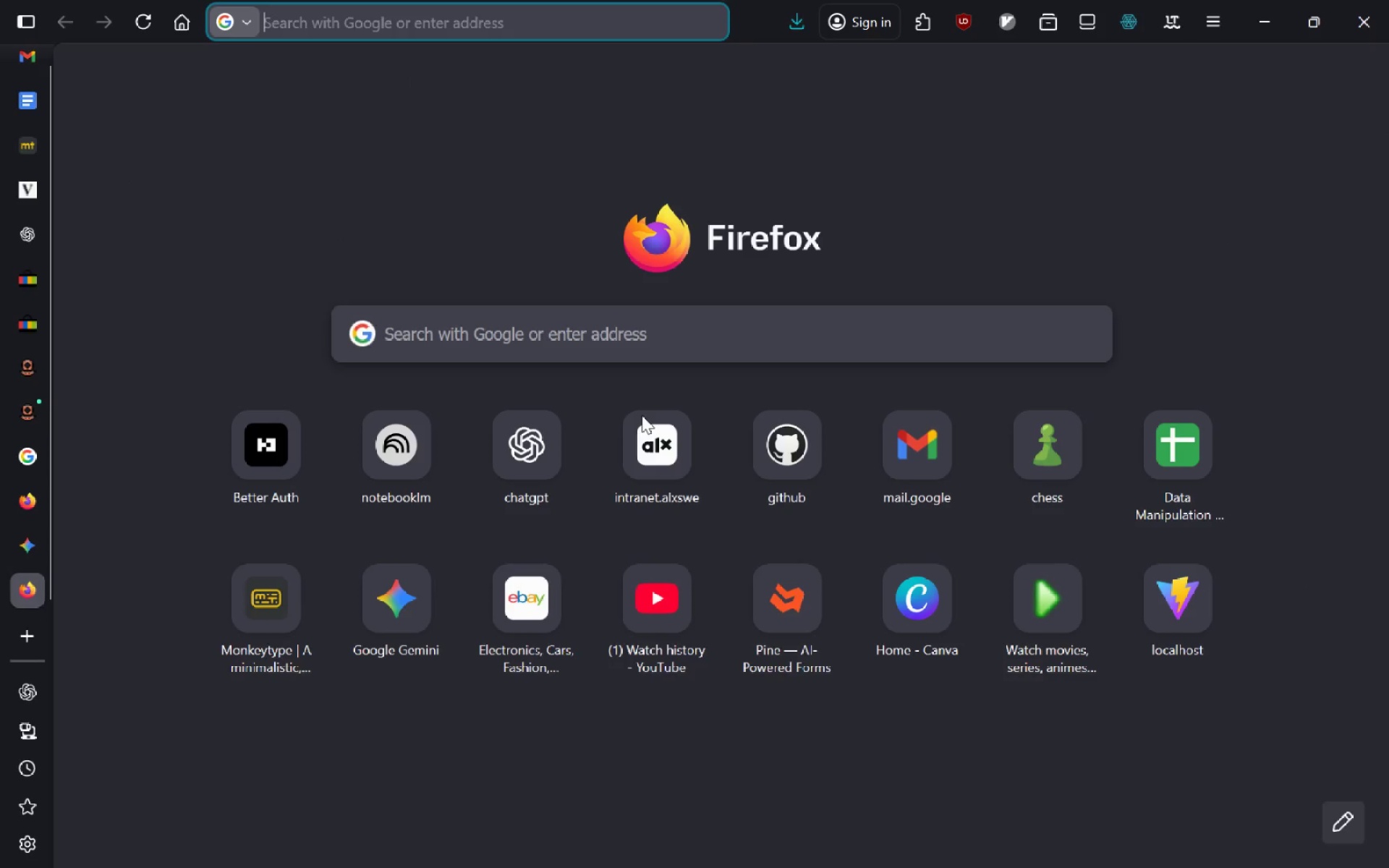 
type(canva)
 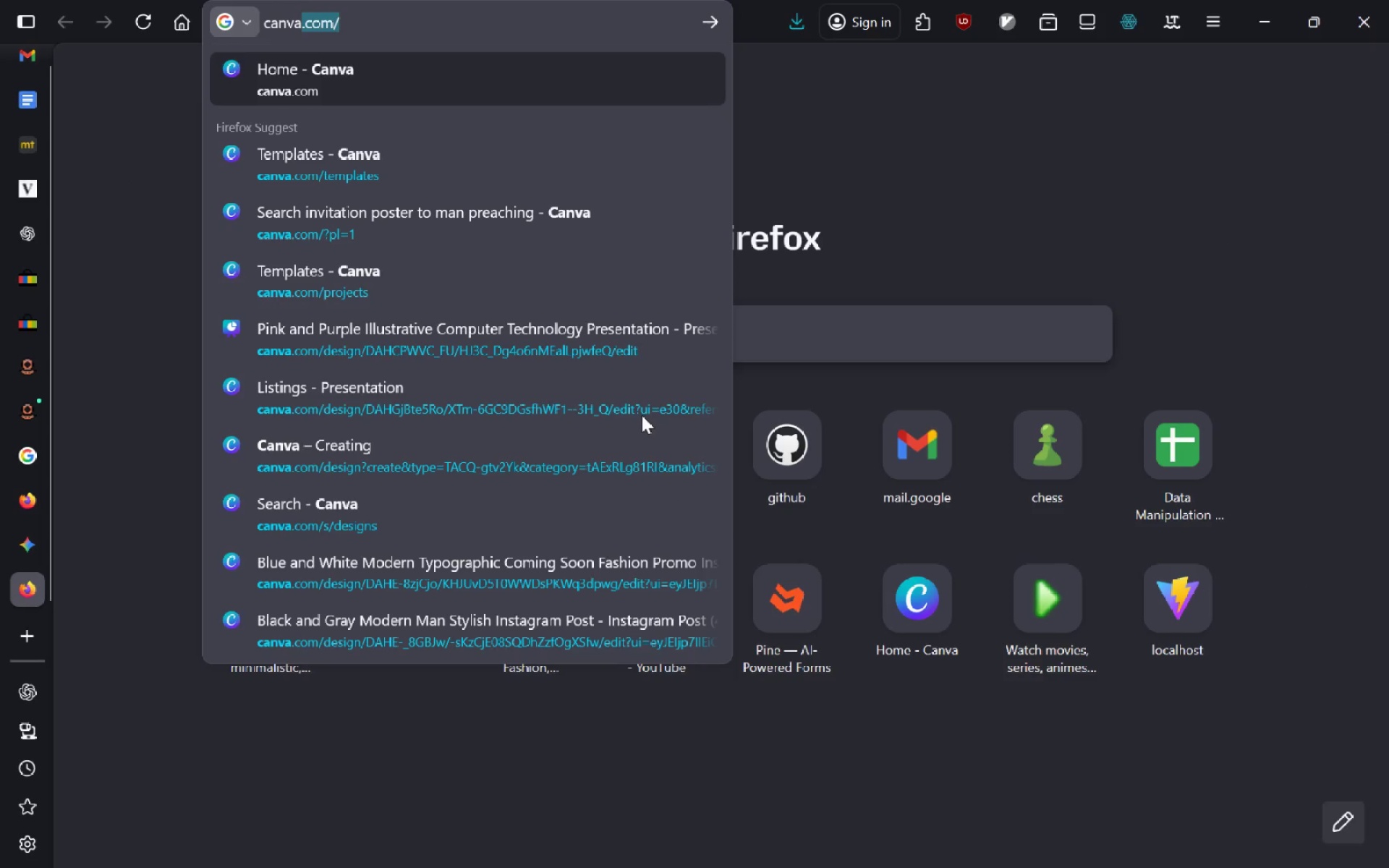 
key(Enter)
 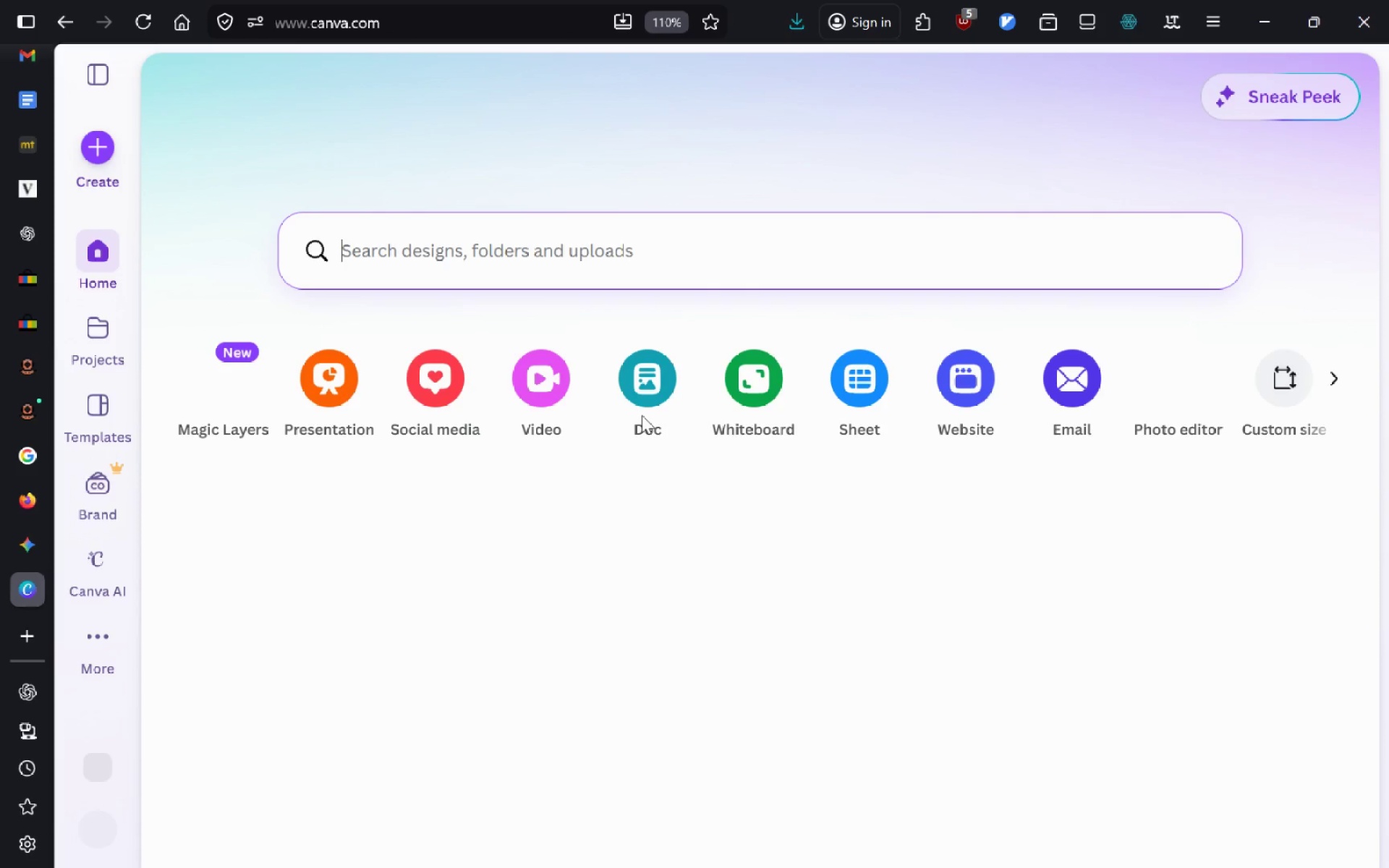 
wait(17.19)
 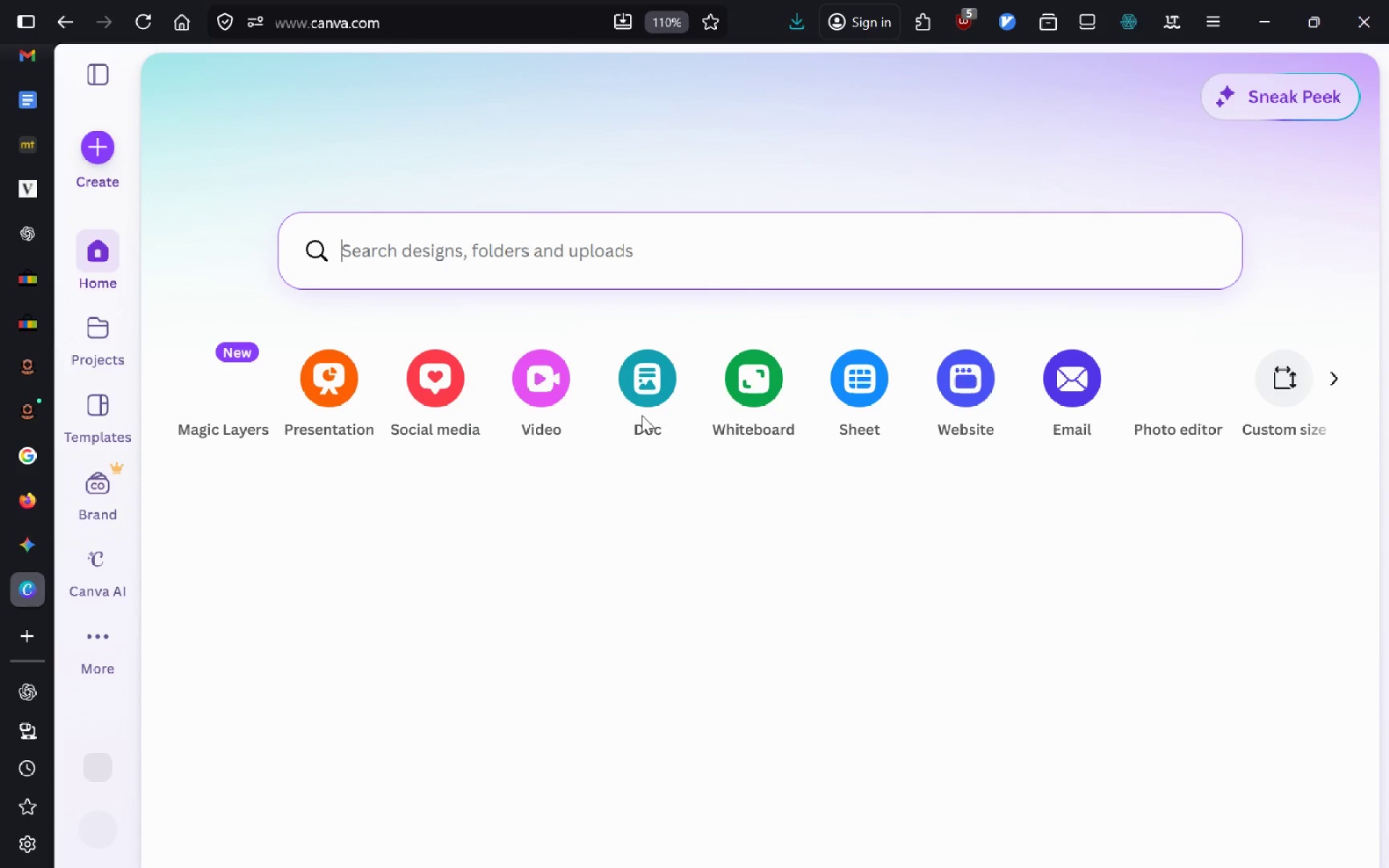 
left_click([1186, 388])
 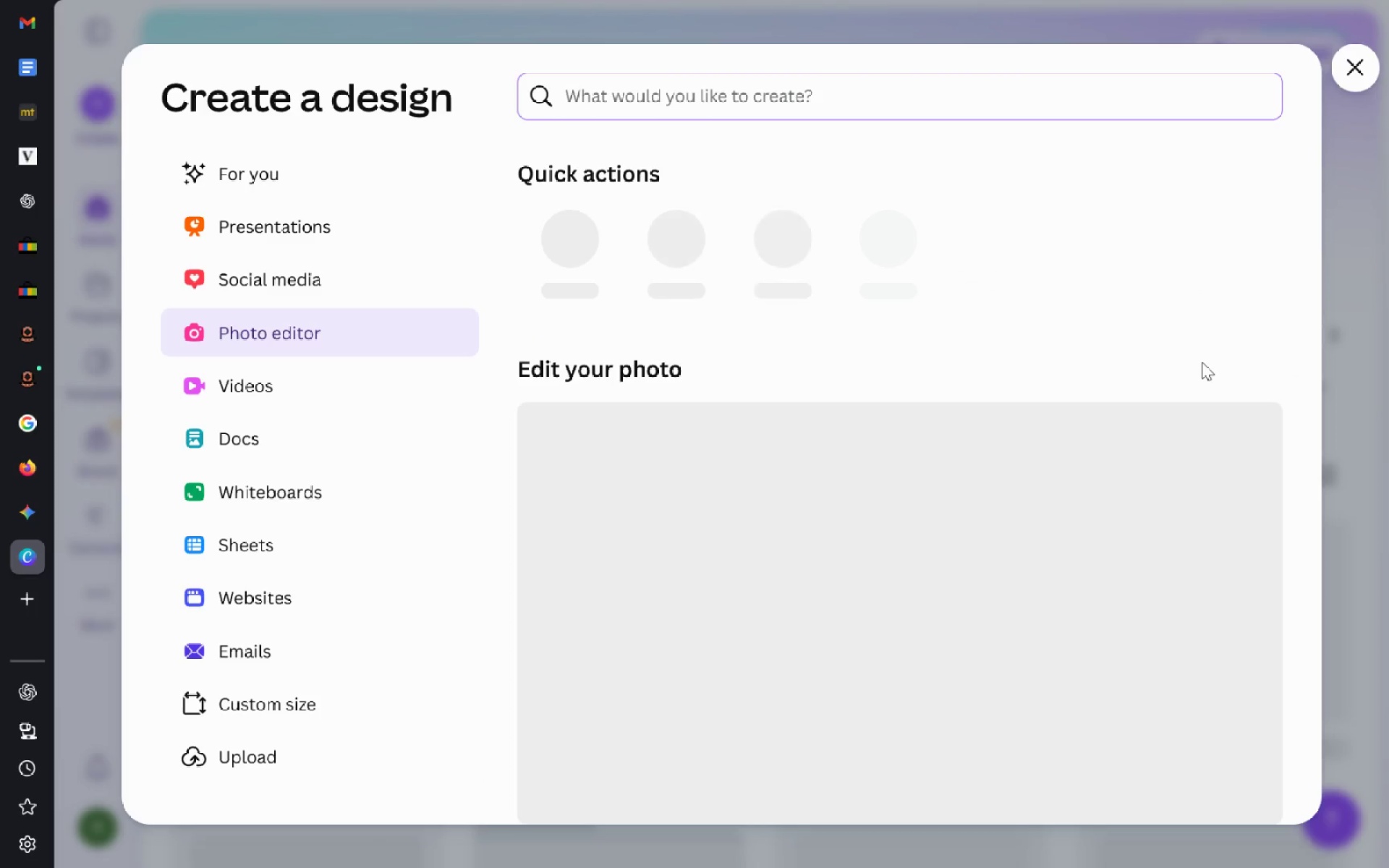 
wait(7.8)
 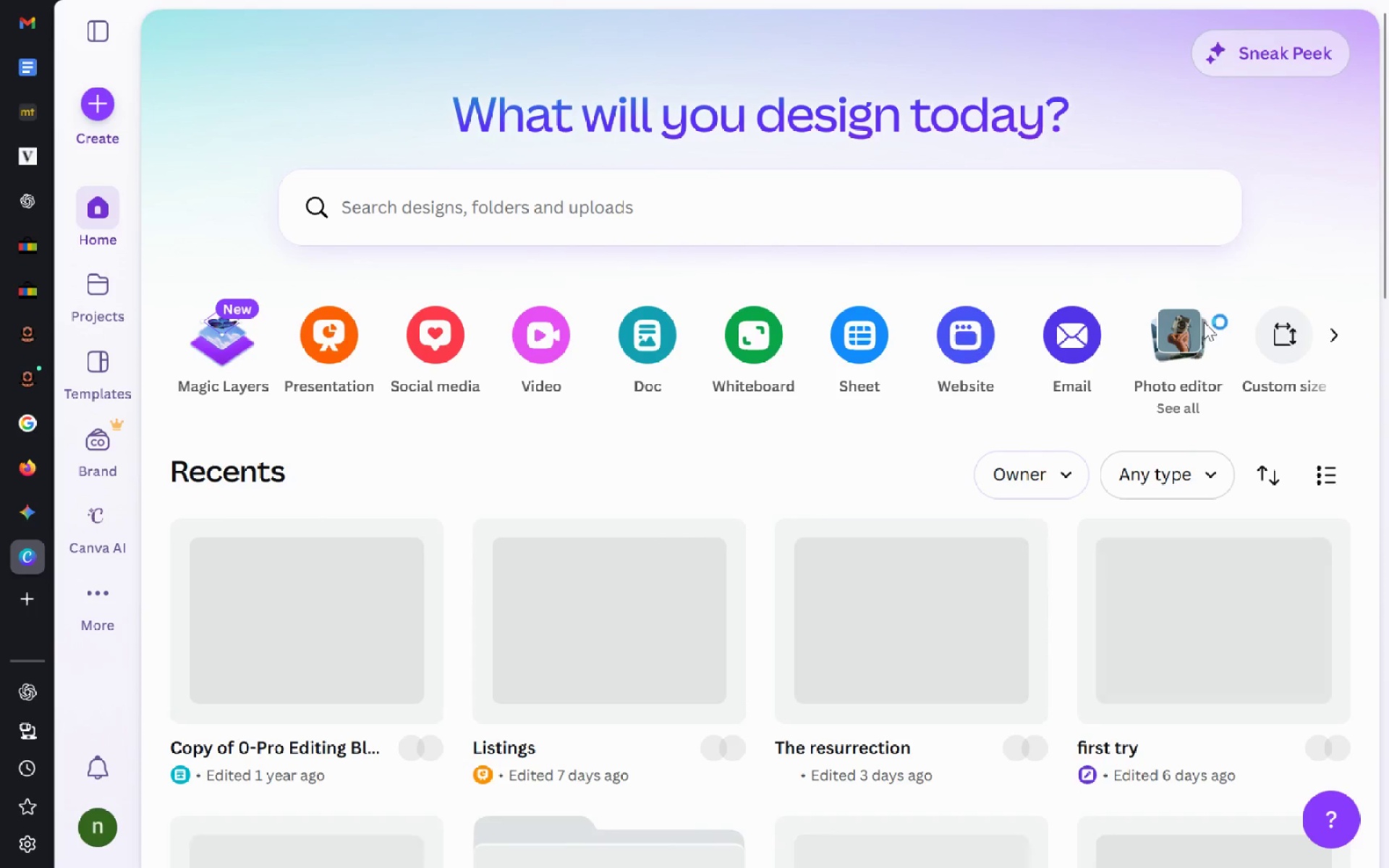 
left_click([650, 507])
 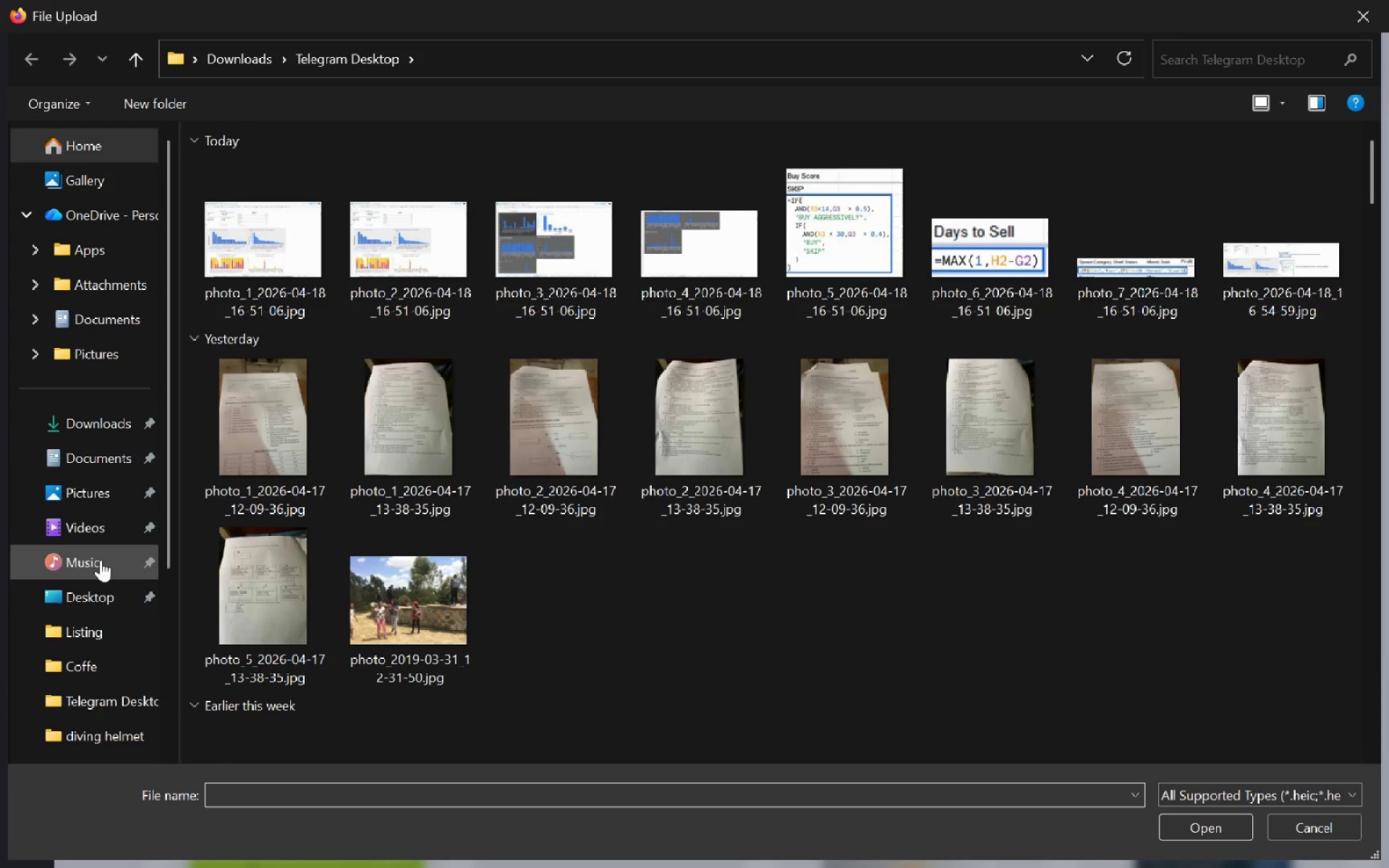 
wait(6.31)
 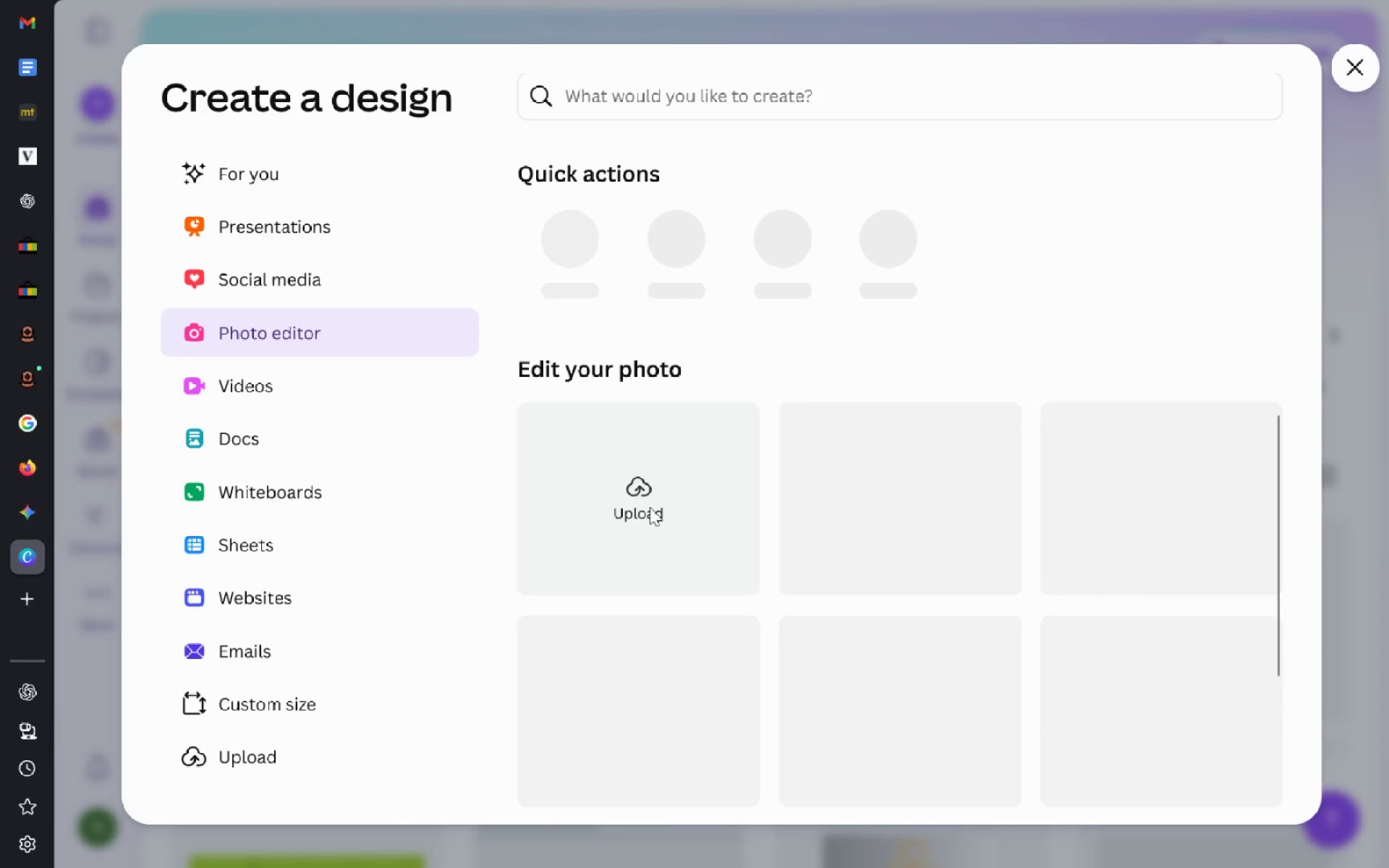 
left_click([108, 646])
 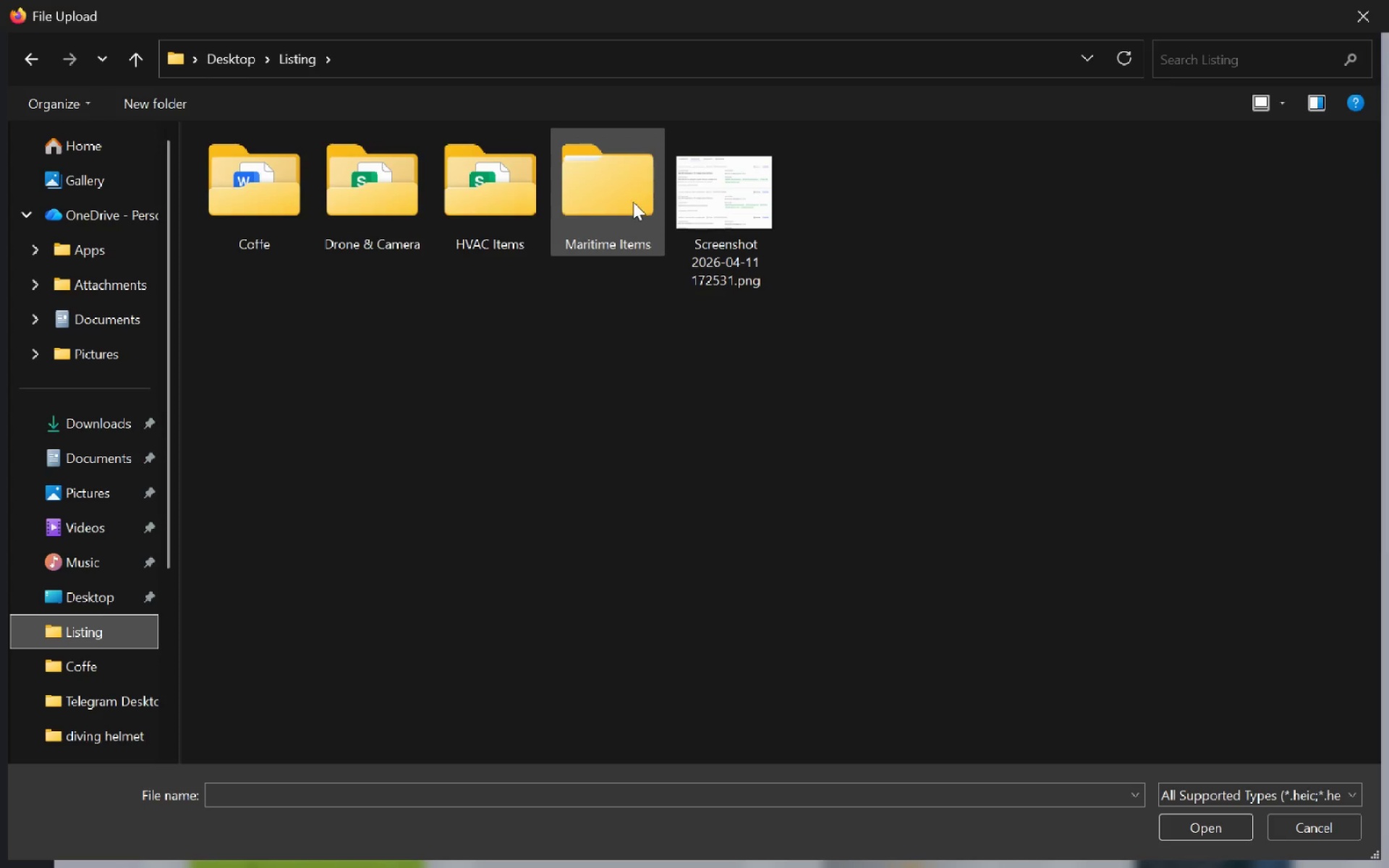 
double_click([633, 202])
 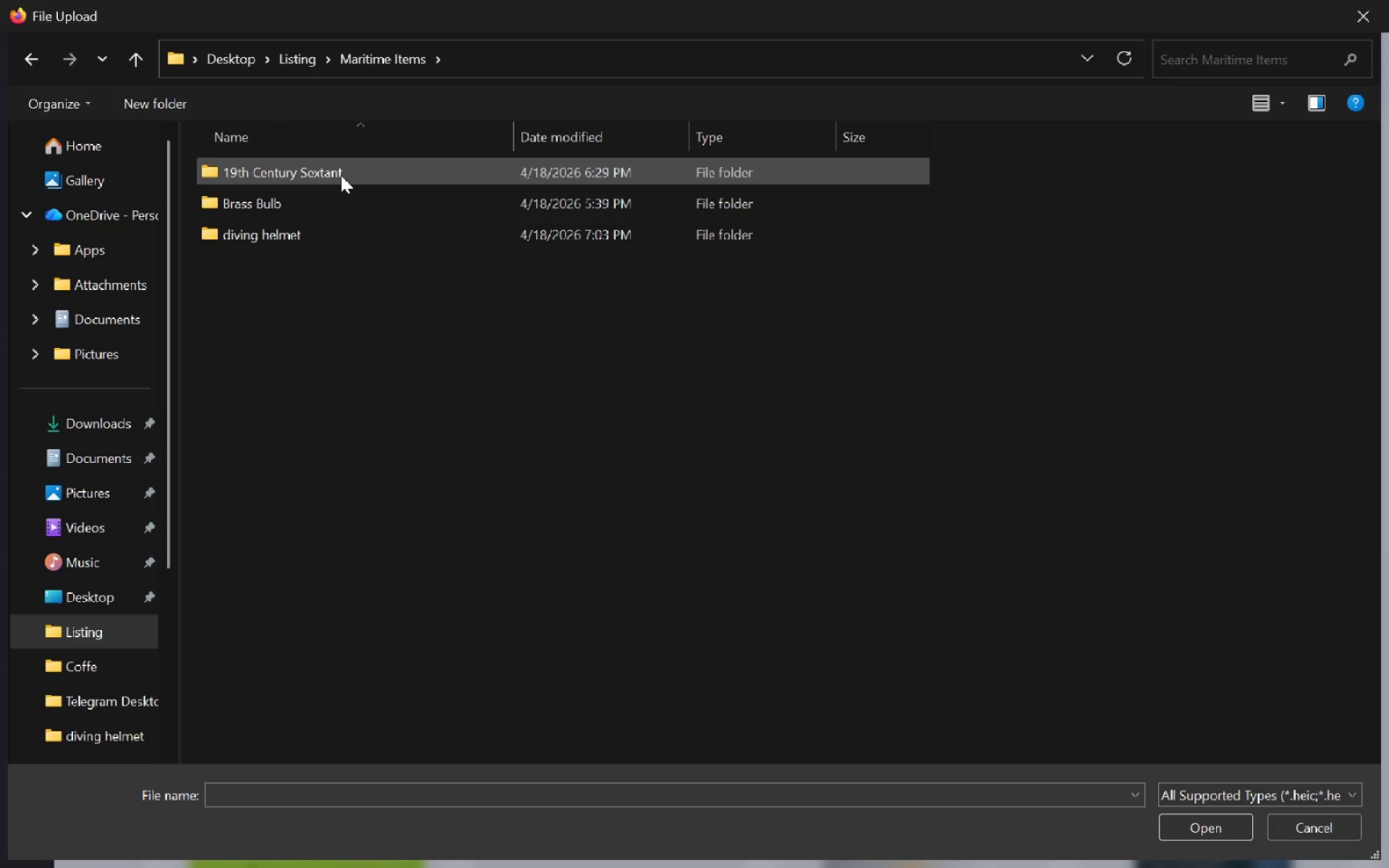 
double_click([327, 231])
 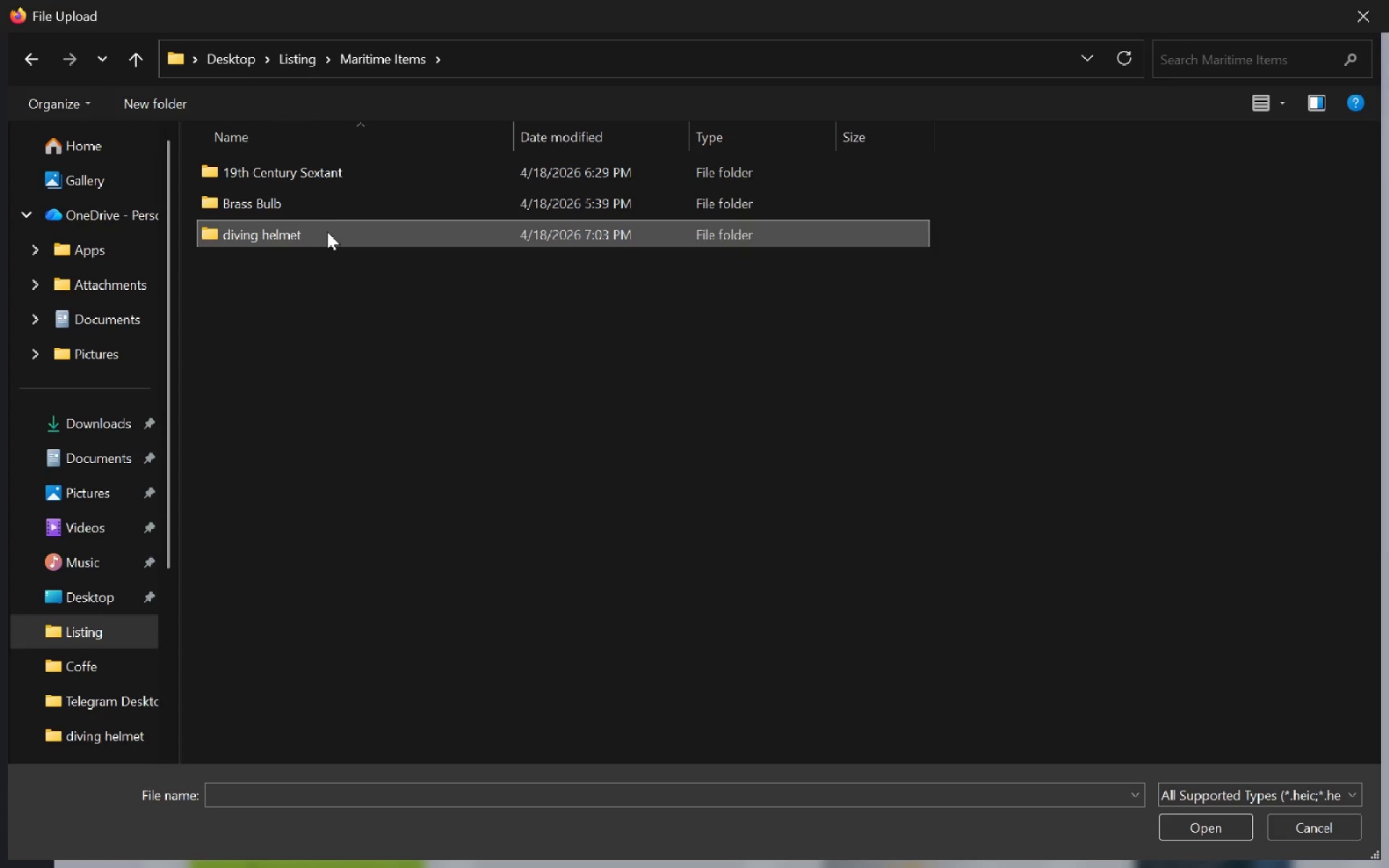 
triple_click([327, 231])
 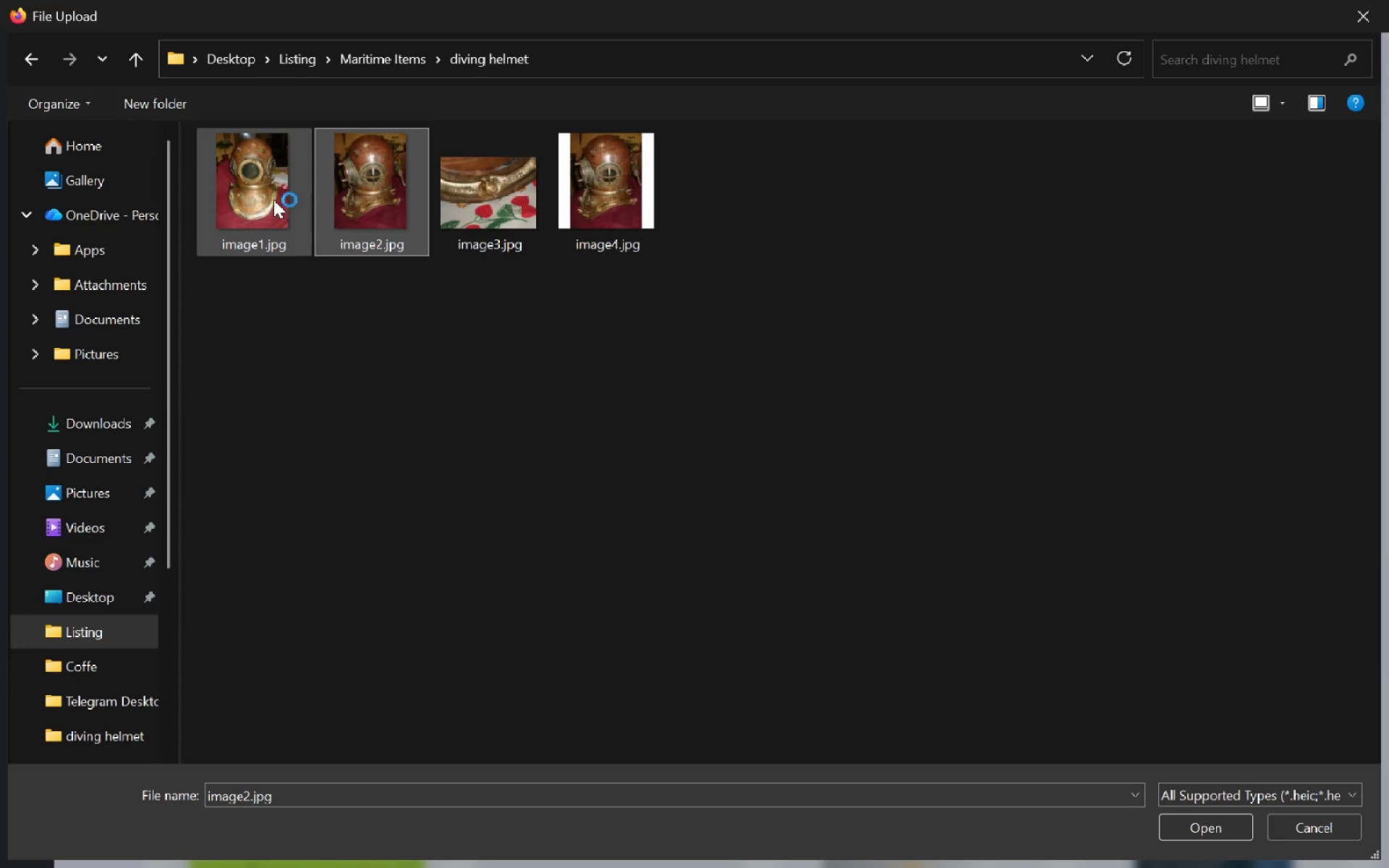 
double_click([273, 200])
 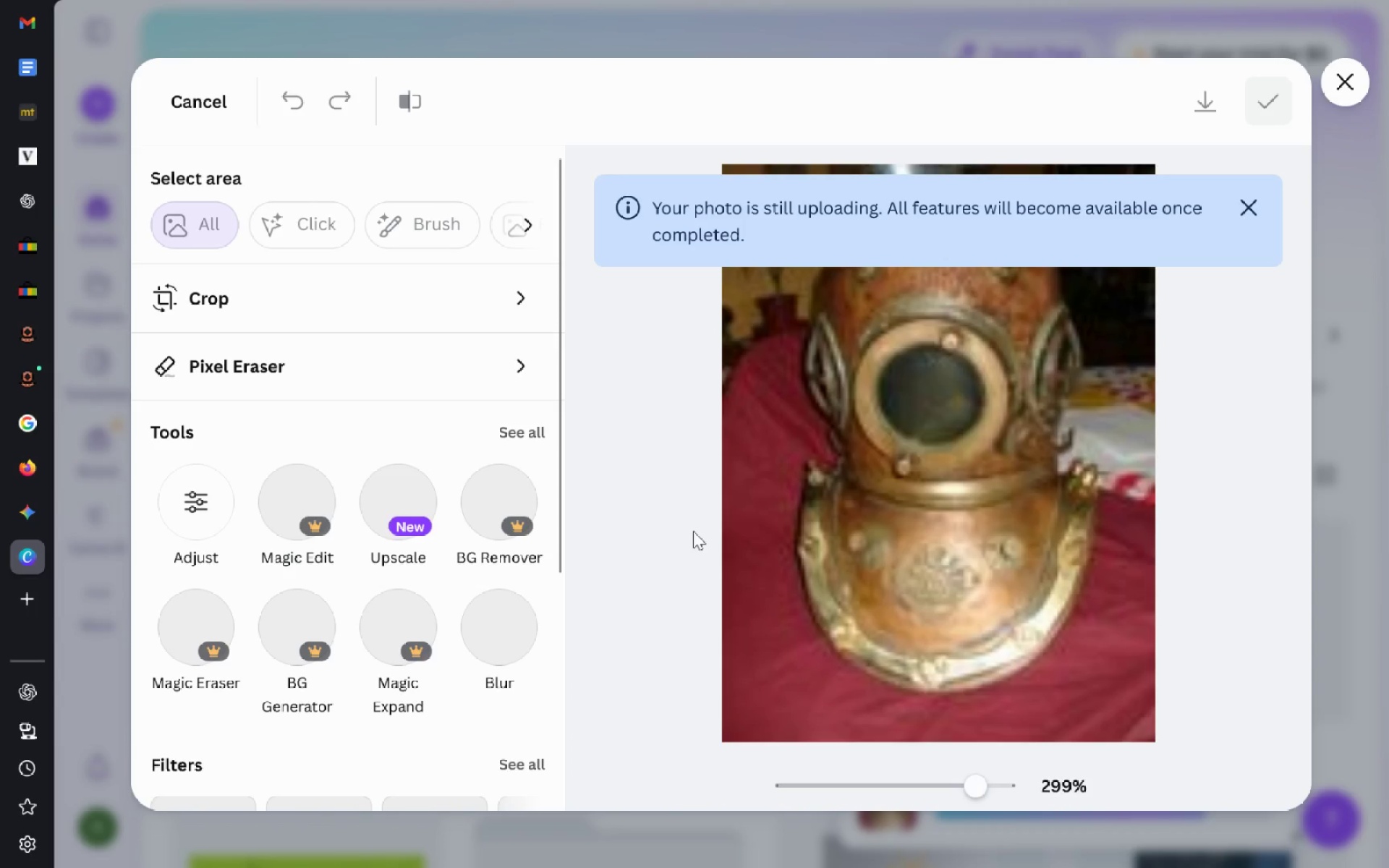 
wait(6.89)
 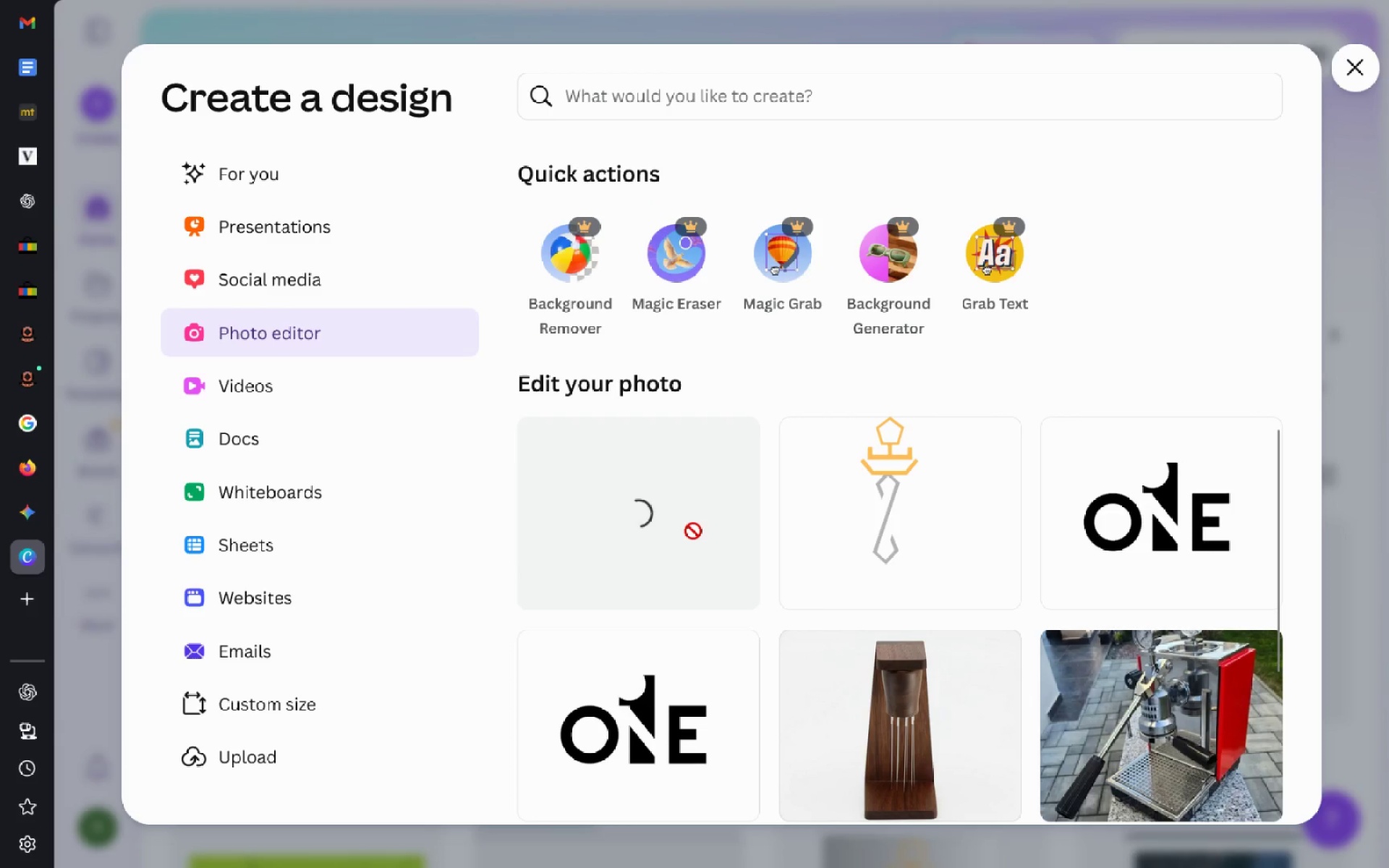 
left_click([466, 305])
 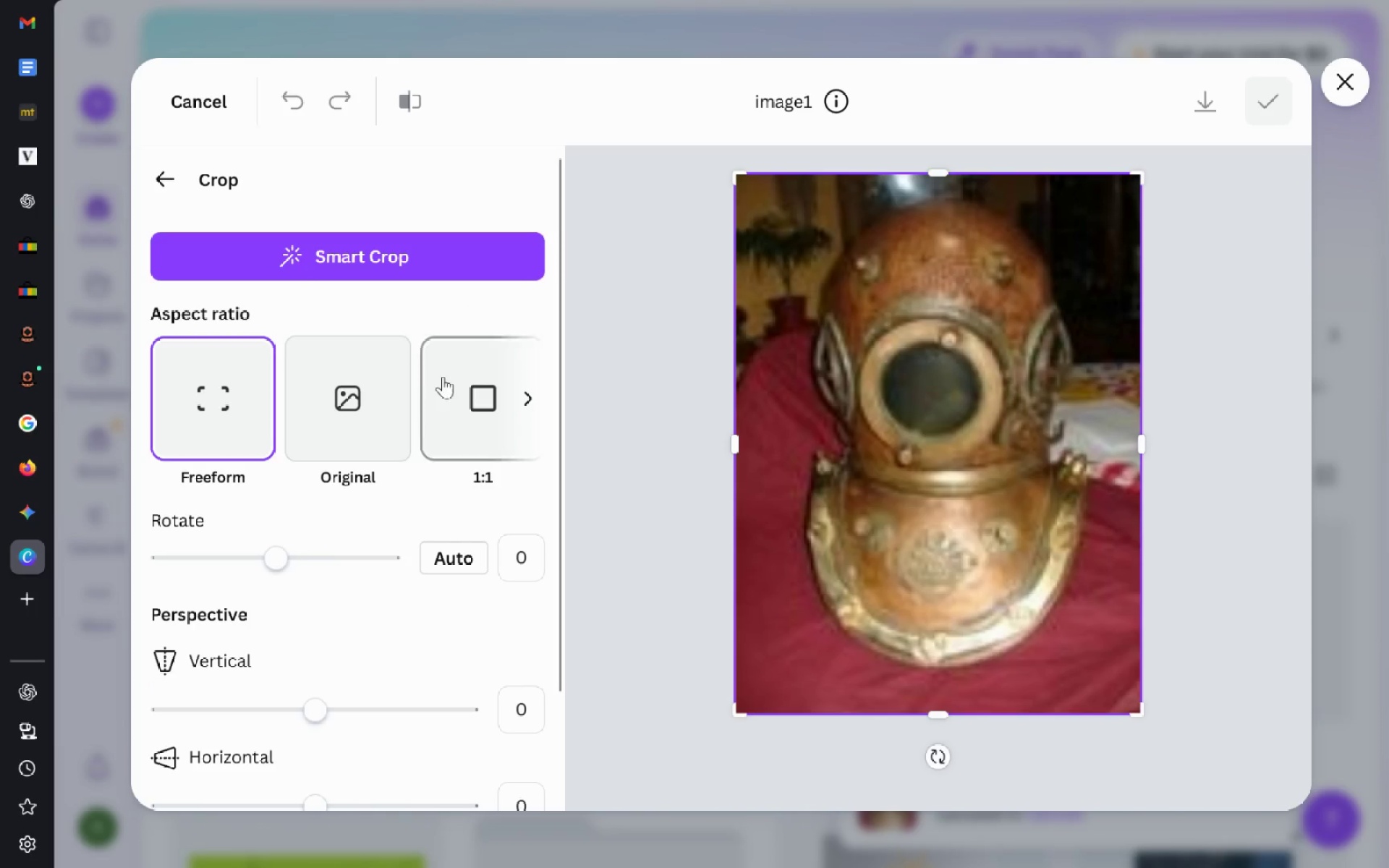 
left_click([377, 416])
 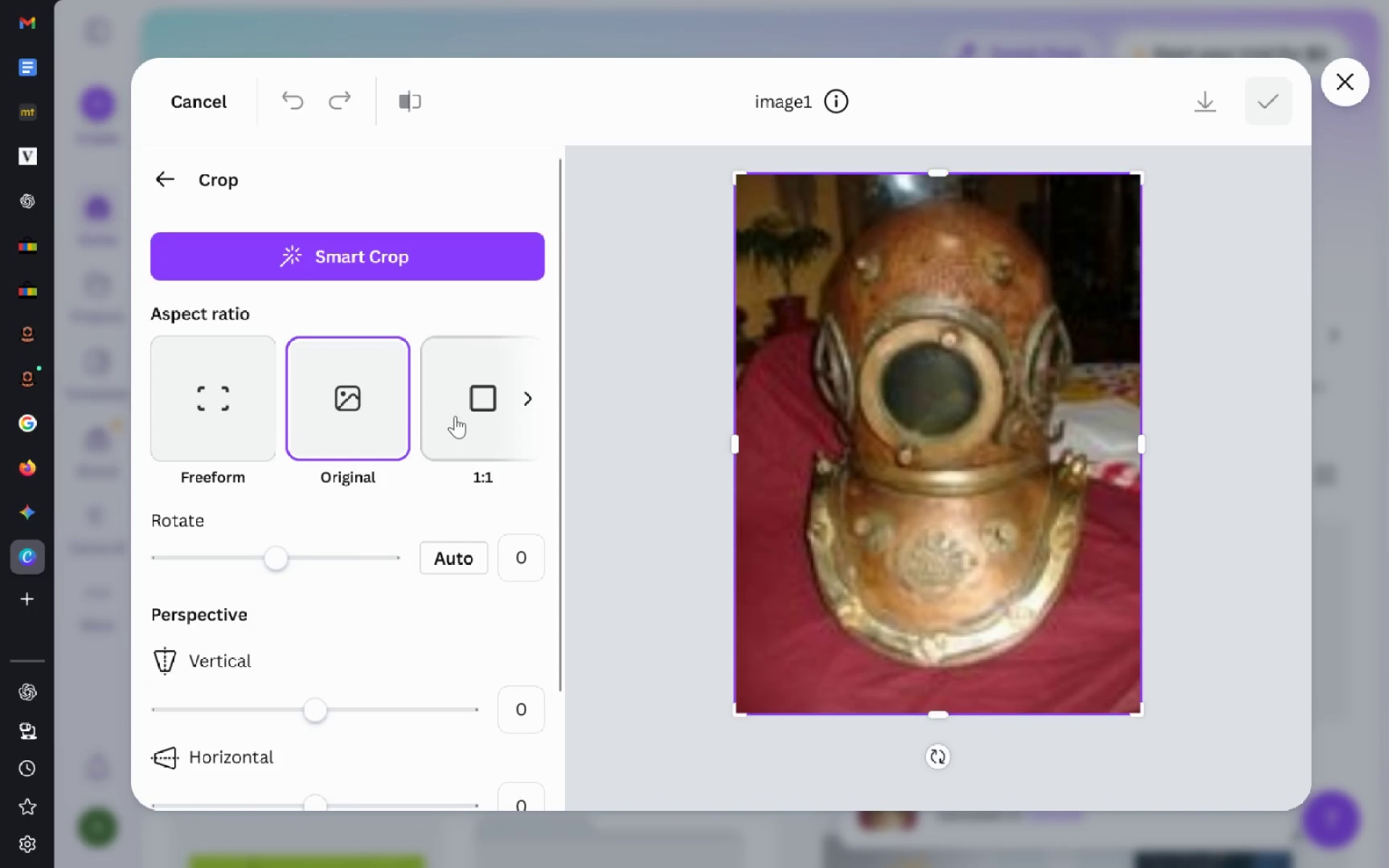 
left_click([459, 416])
 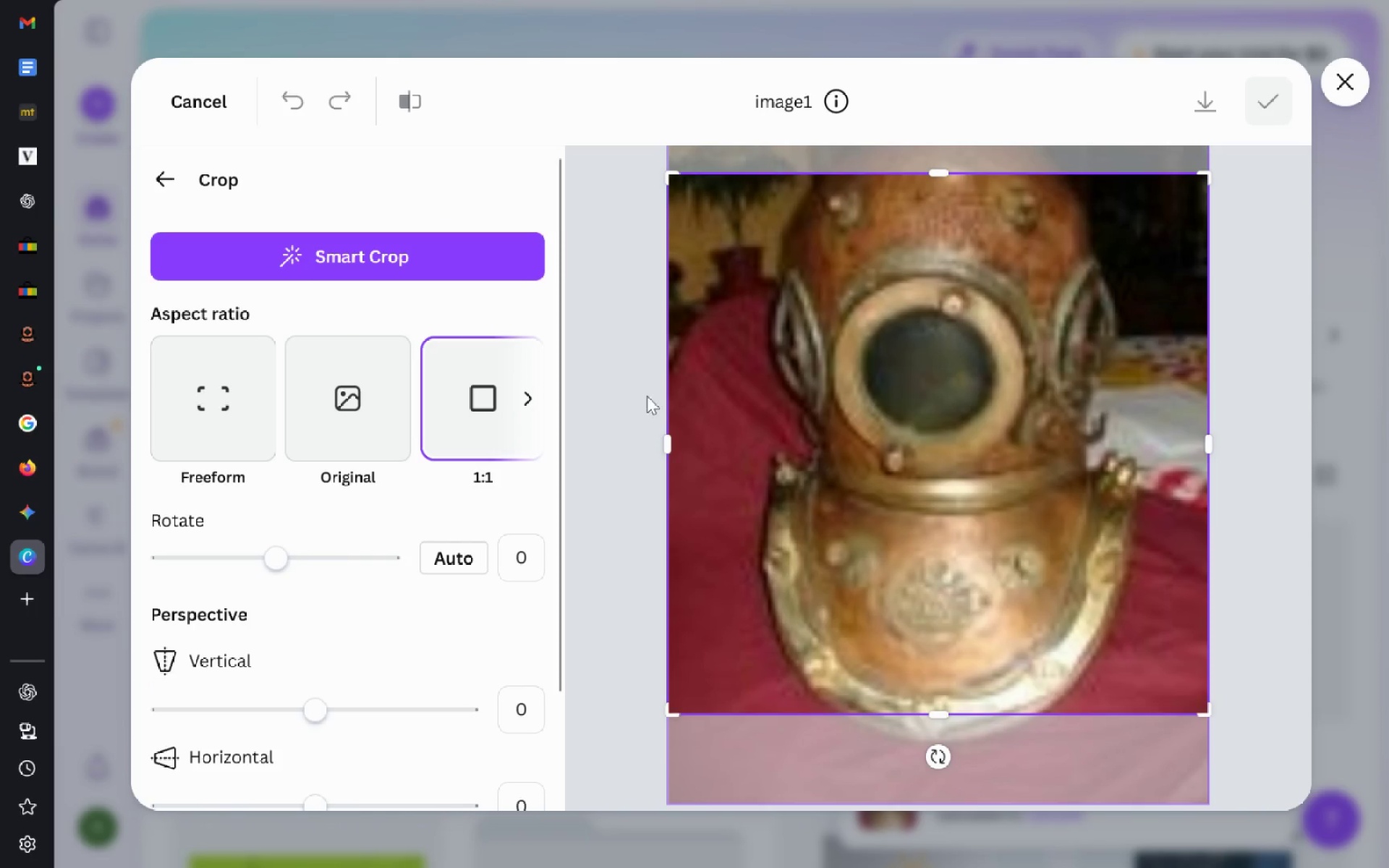 
left_click_drag(start_coordinate=[832, 409], to_coordinate=[815, 560])
 